 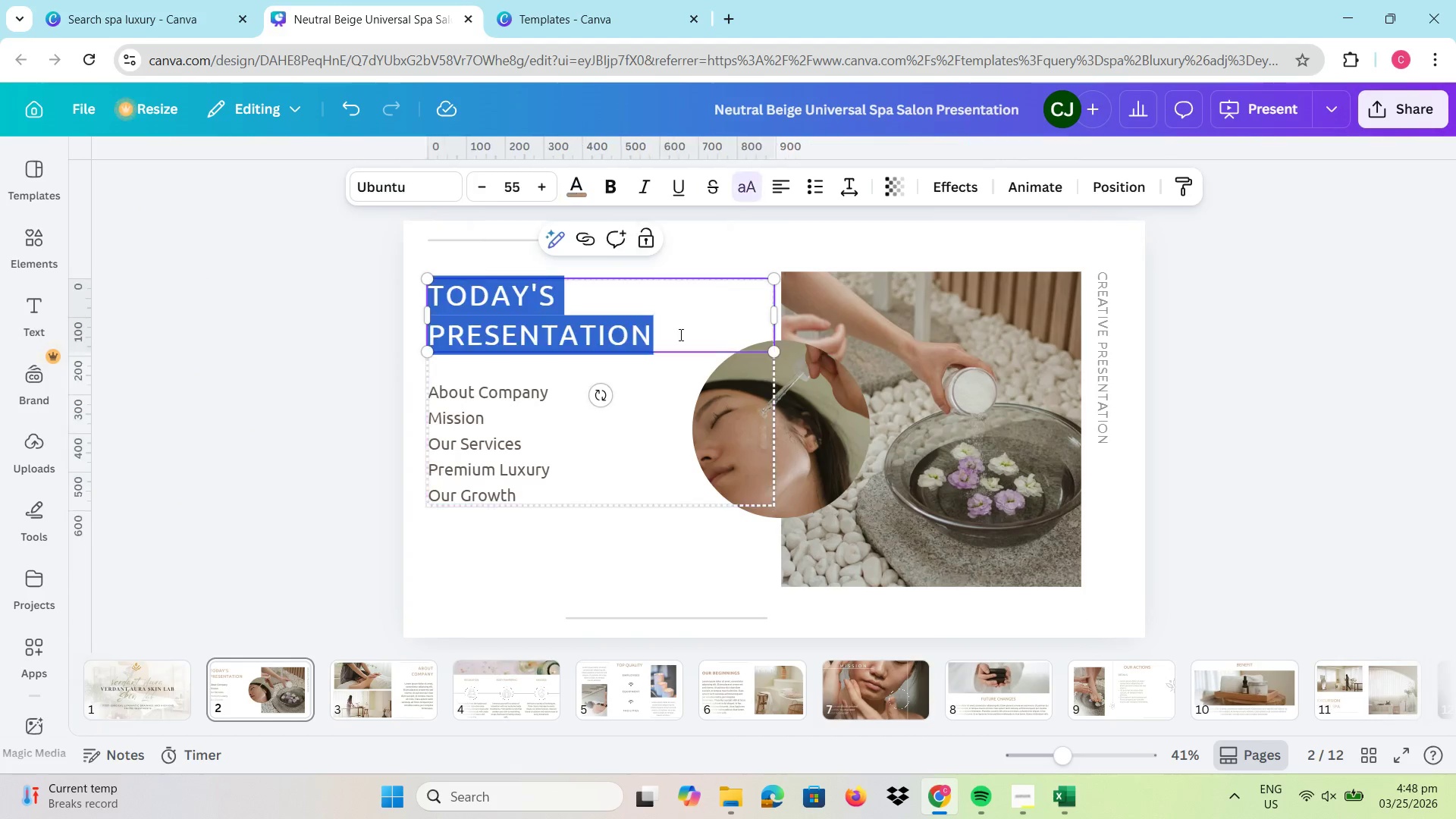 
left_click([664, 337])
 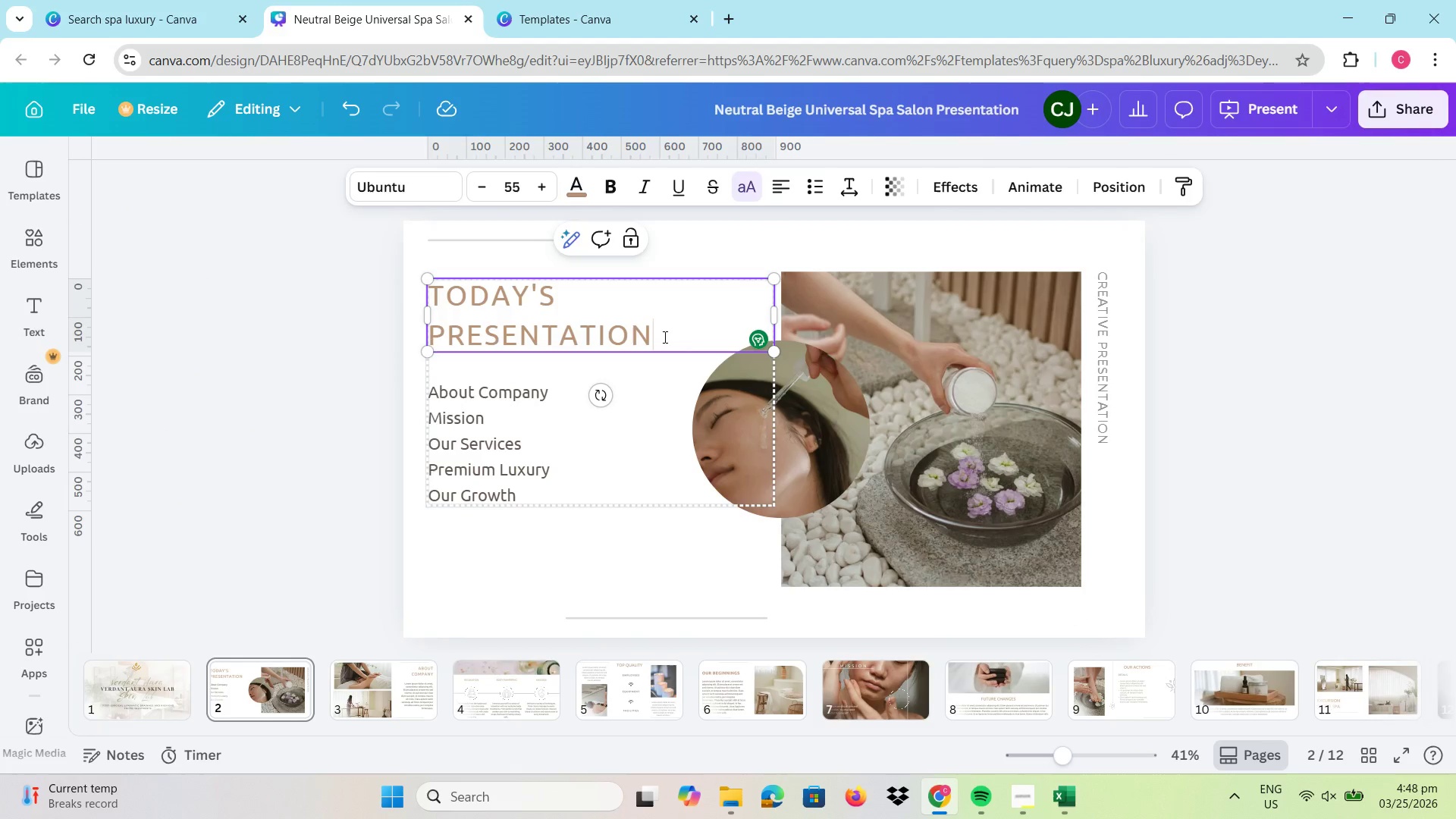 
left_click_drag(start_coordinate=[664, 337], to_coordinate=[413, 297])
 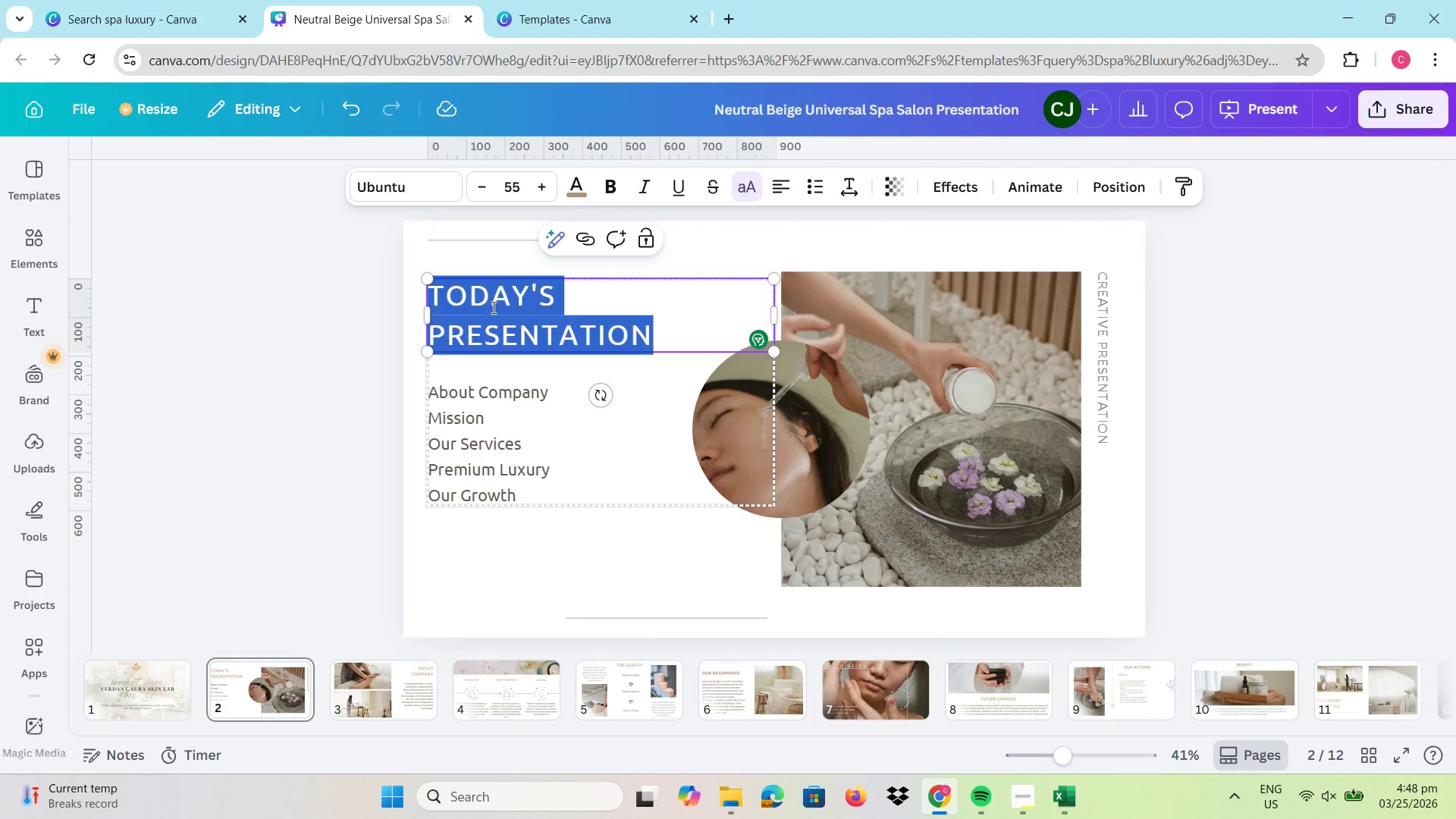 
right_click([492, 307])
 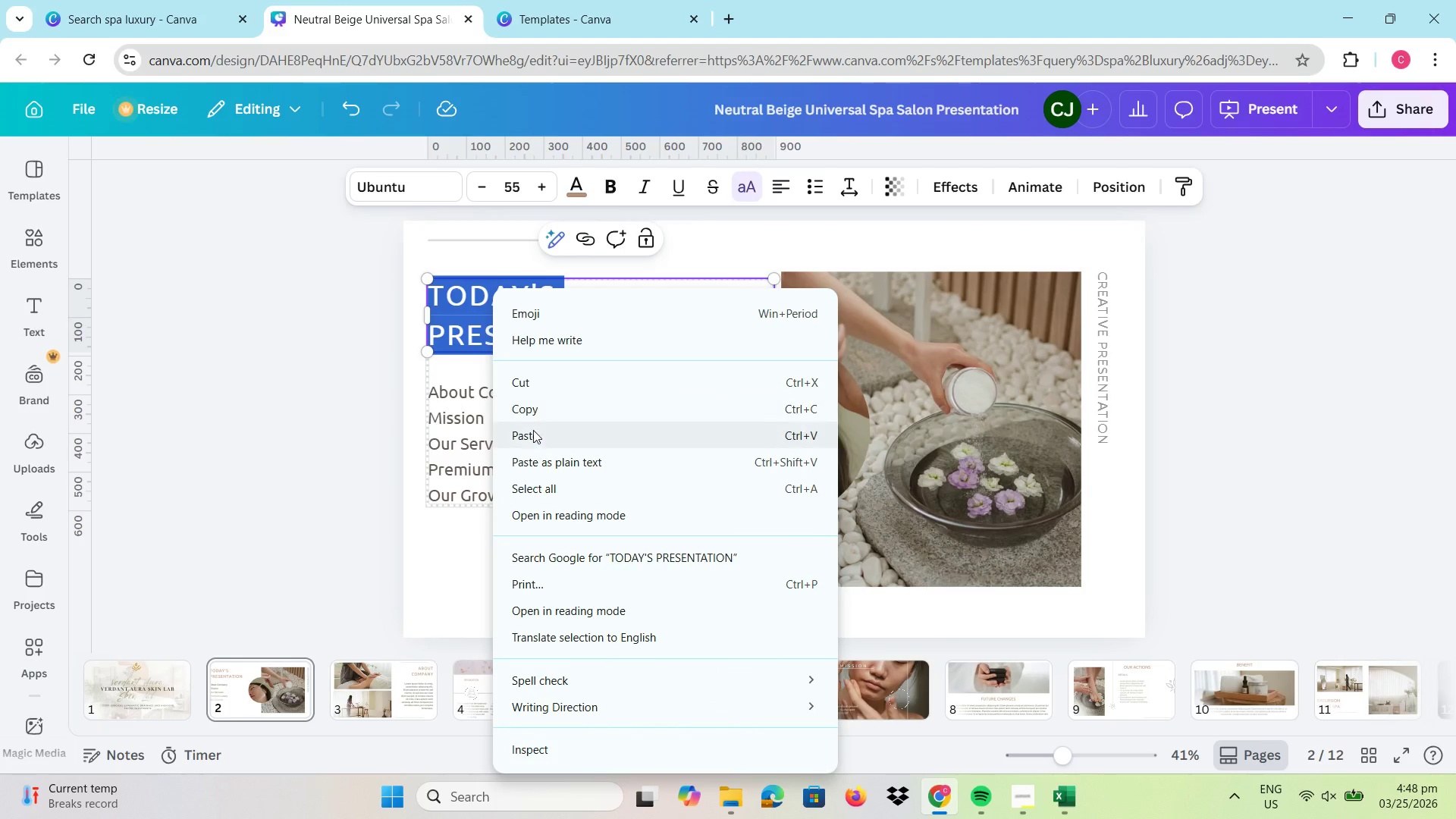 
left_click([533, 430])
 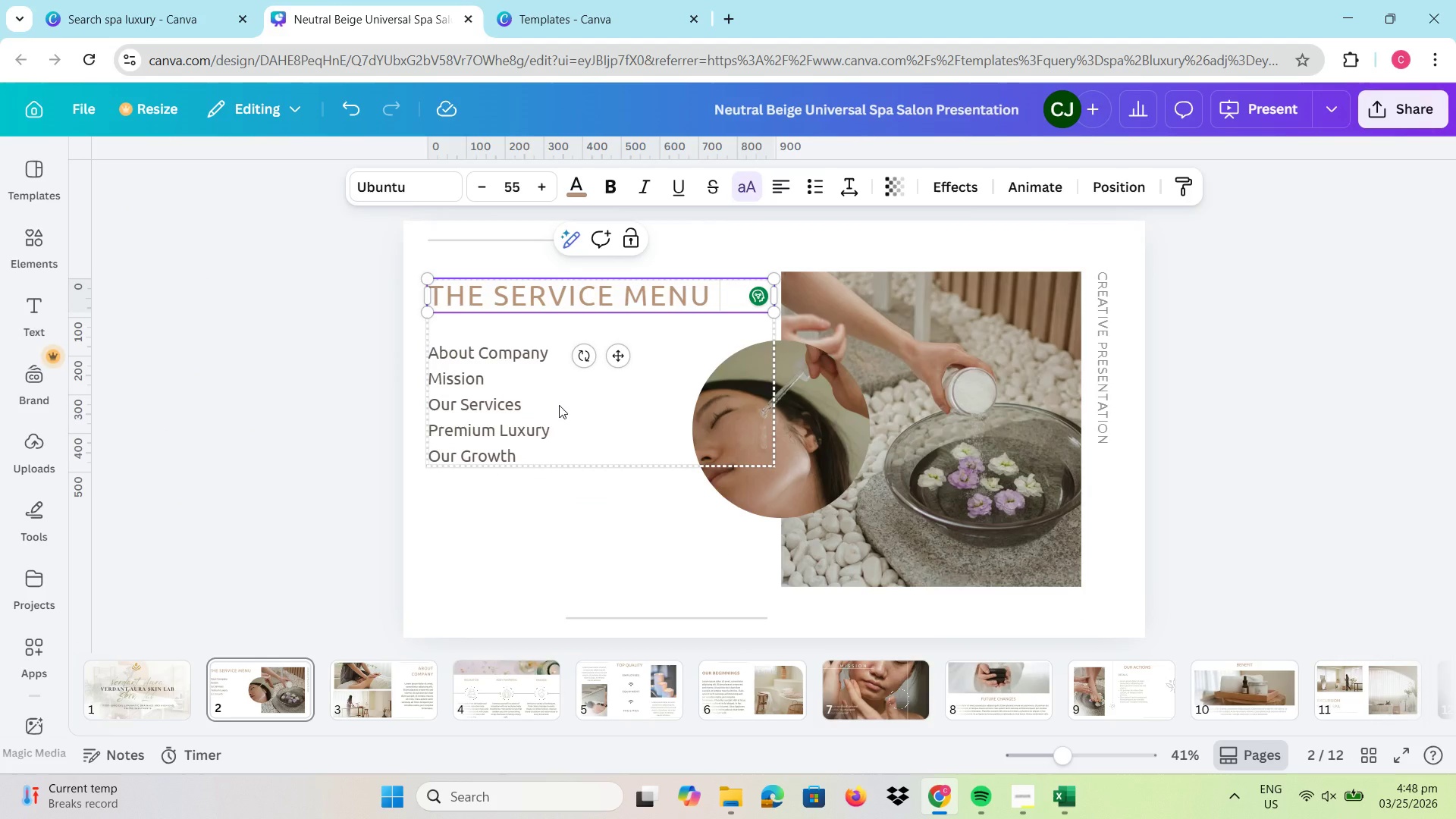 
left_click([549, 435])
 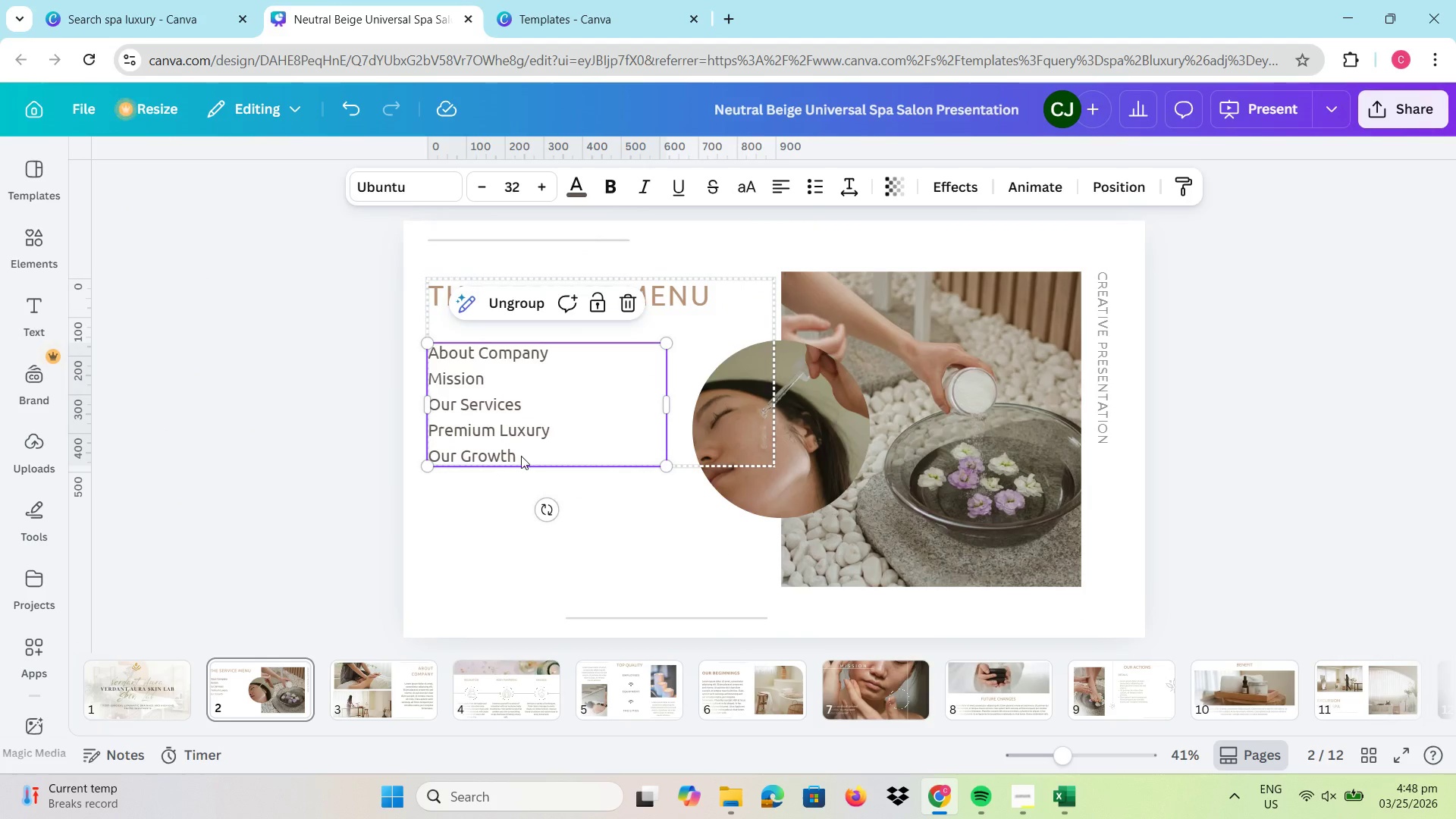 
double_click([521, 456])
 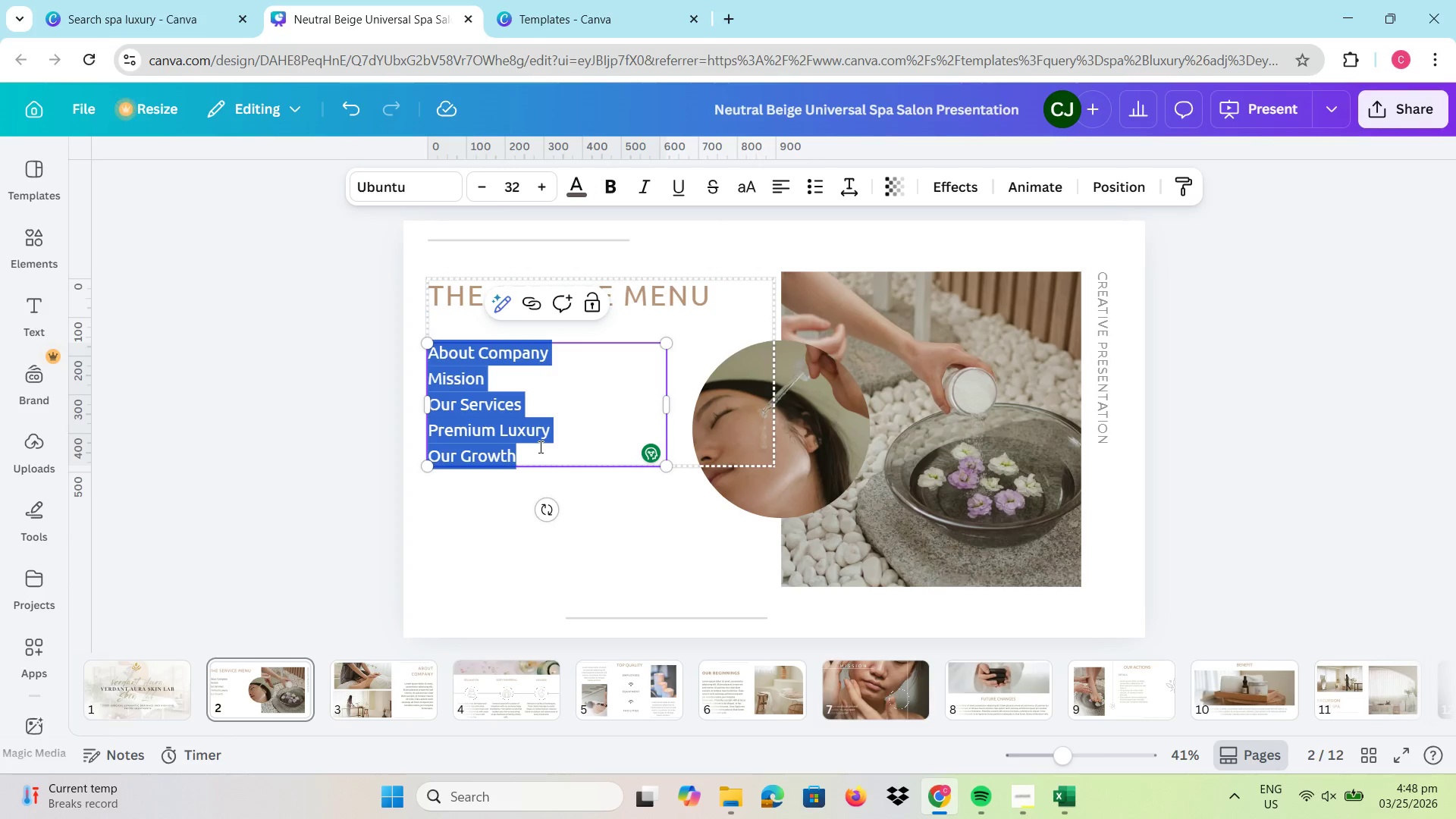 
wait(7.72)
 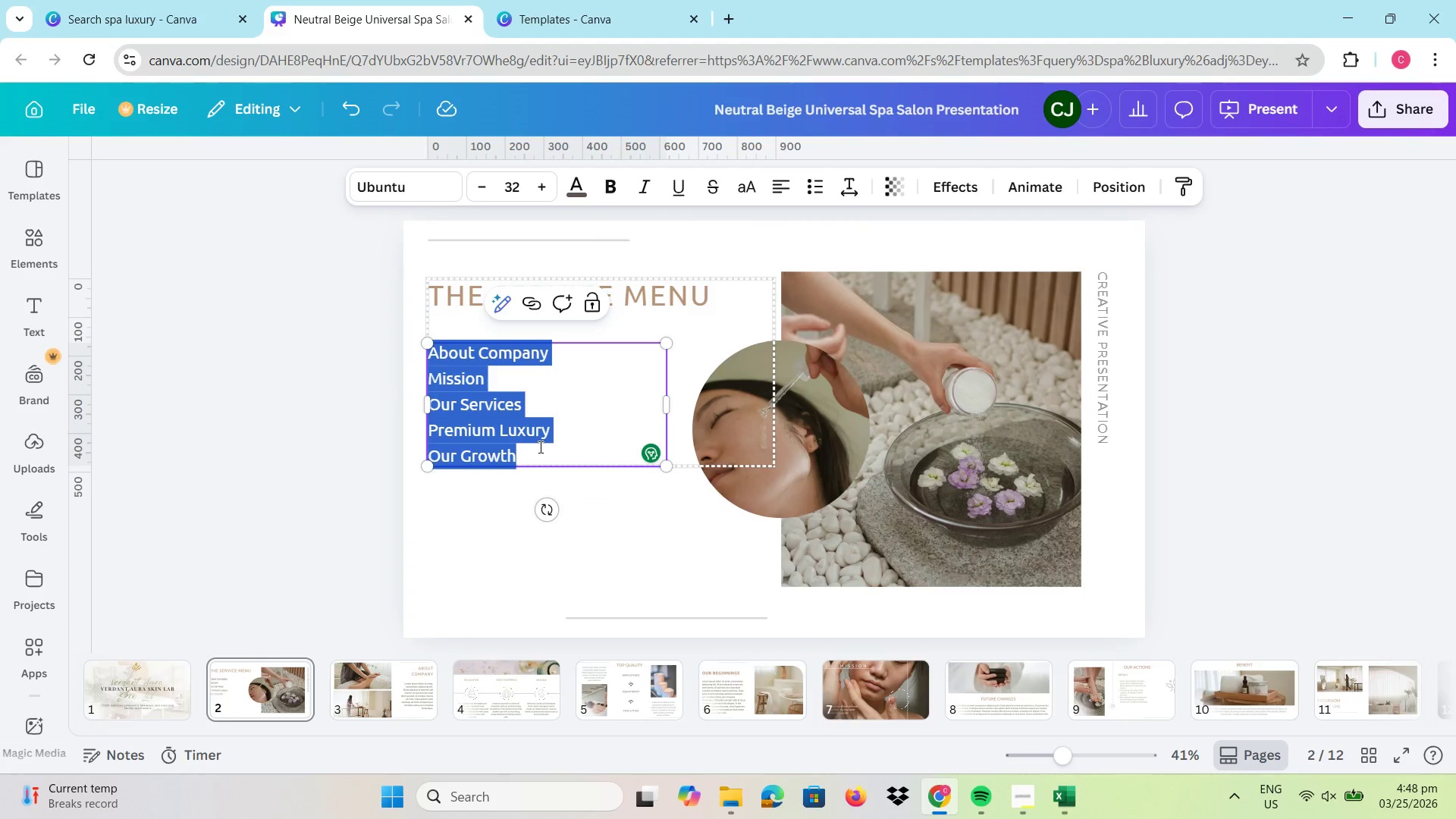 
key(Backspace)
type(Post Surgical Lymphatic Da)
key(Backspace)
type(rainage )
 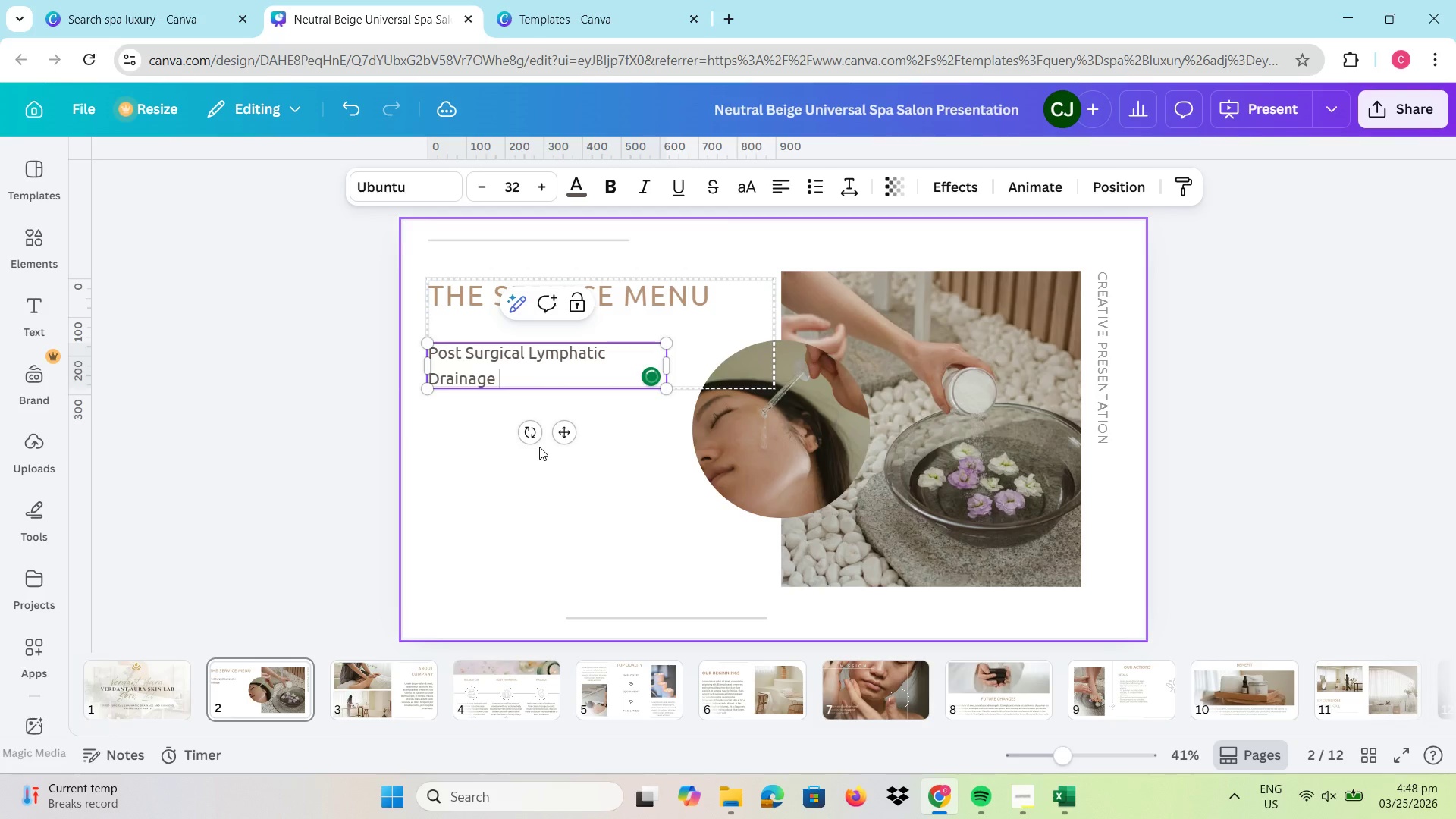 
key(Enter)
 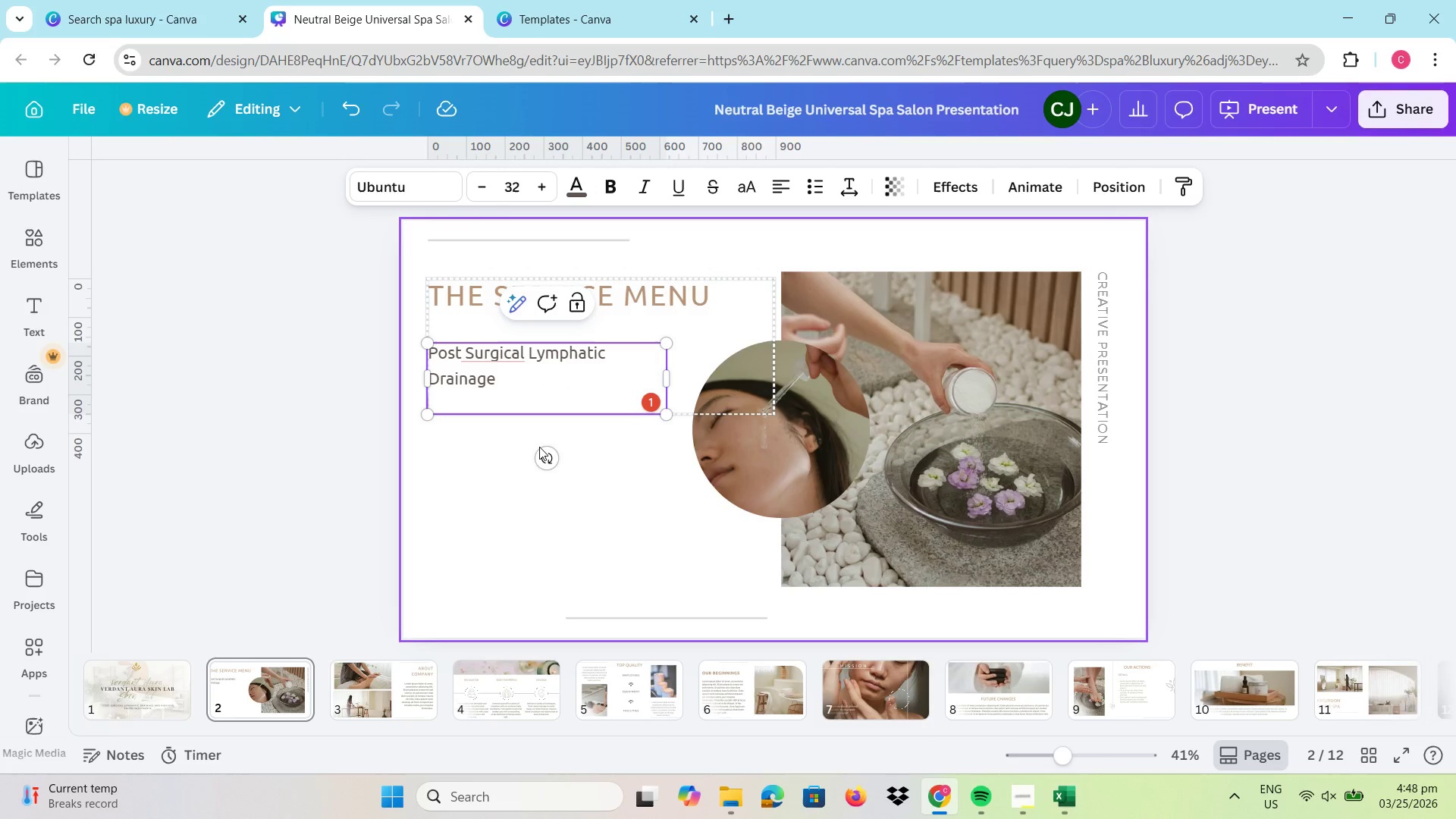 
type(Supports recovery, reduces swelling )
key(Backspace)
type(, an d)
key(Backspace)
key(Backspace)
type(d promotes optimal healing)
 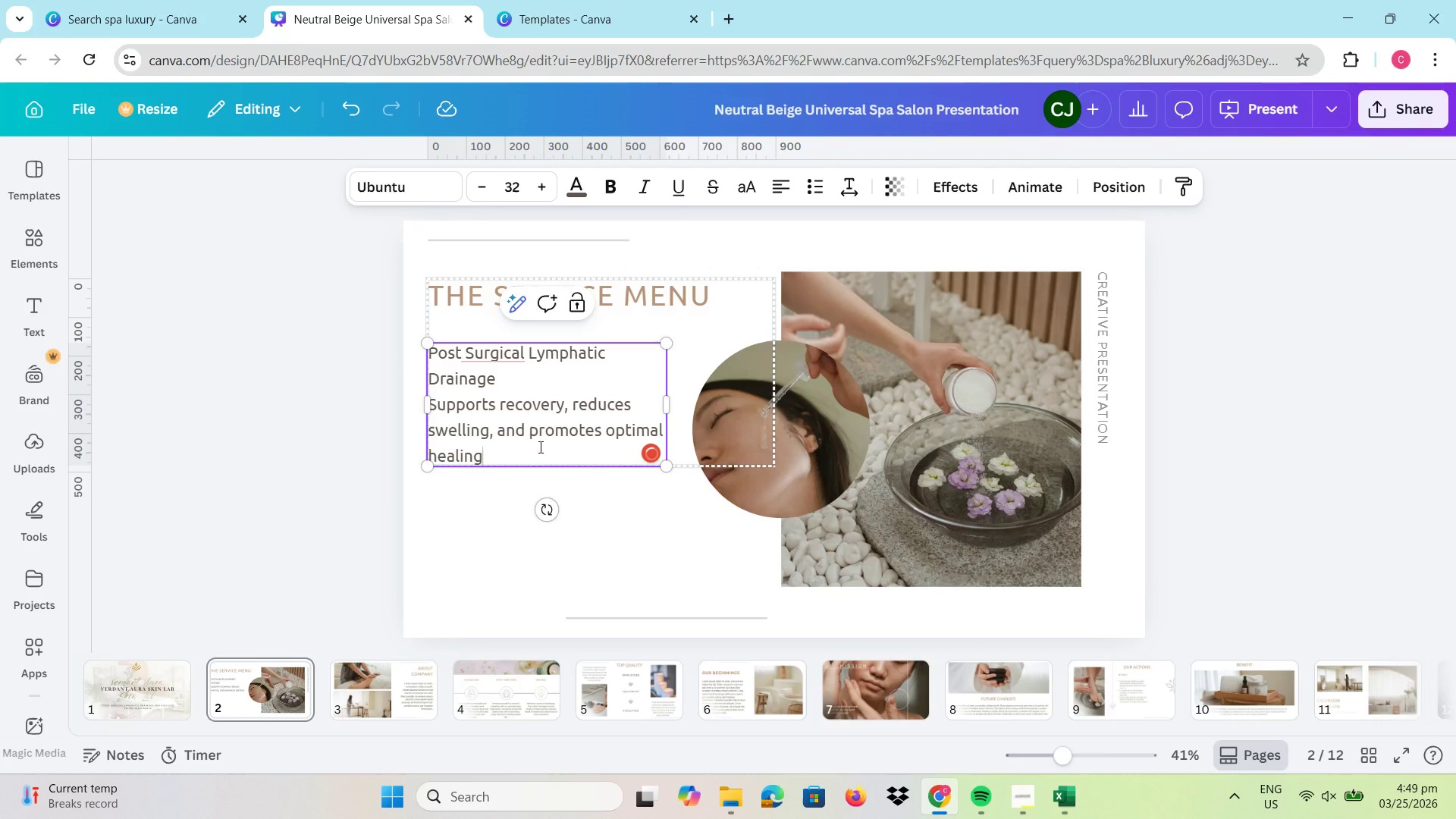 
key(Enter)
 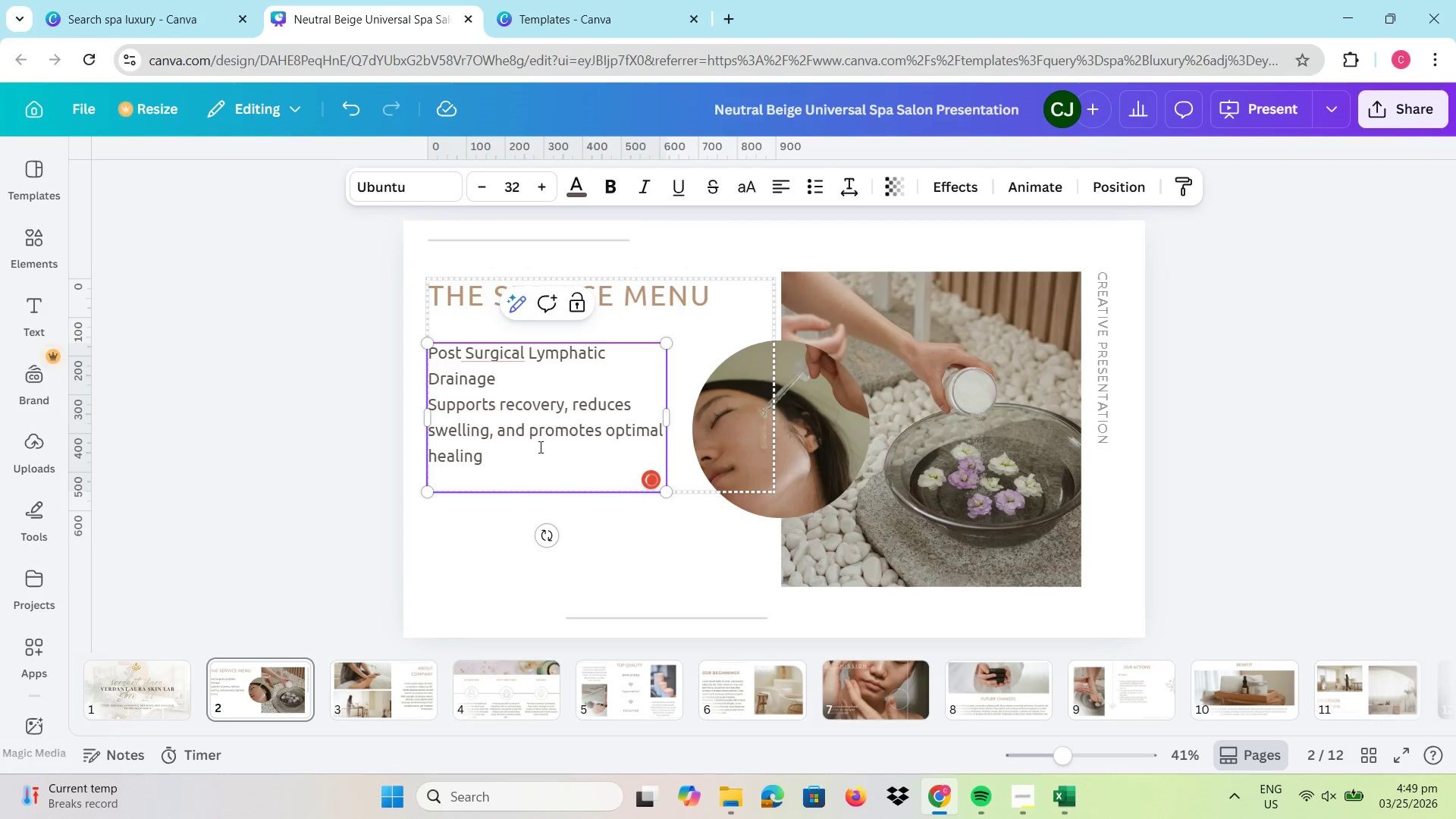 
type(Scult)
key(Backspace)
type(pting Lymphatic Facial)
 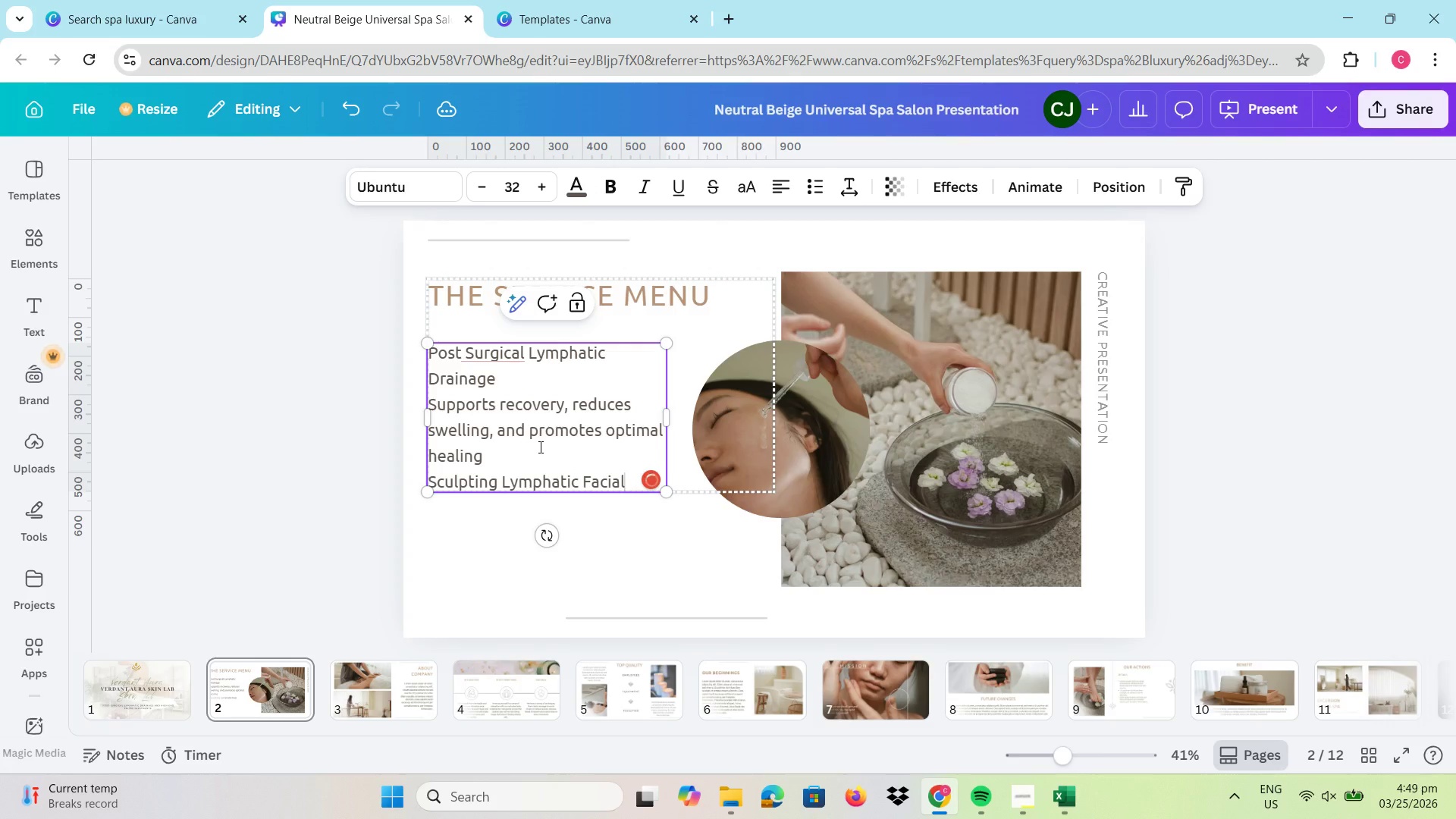 
key(Enter)
 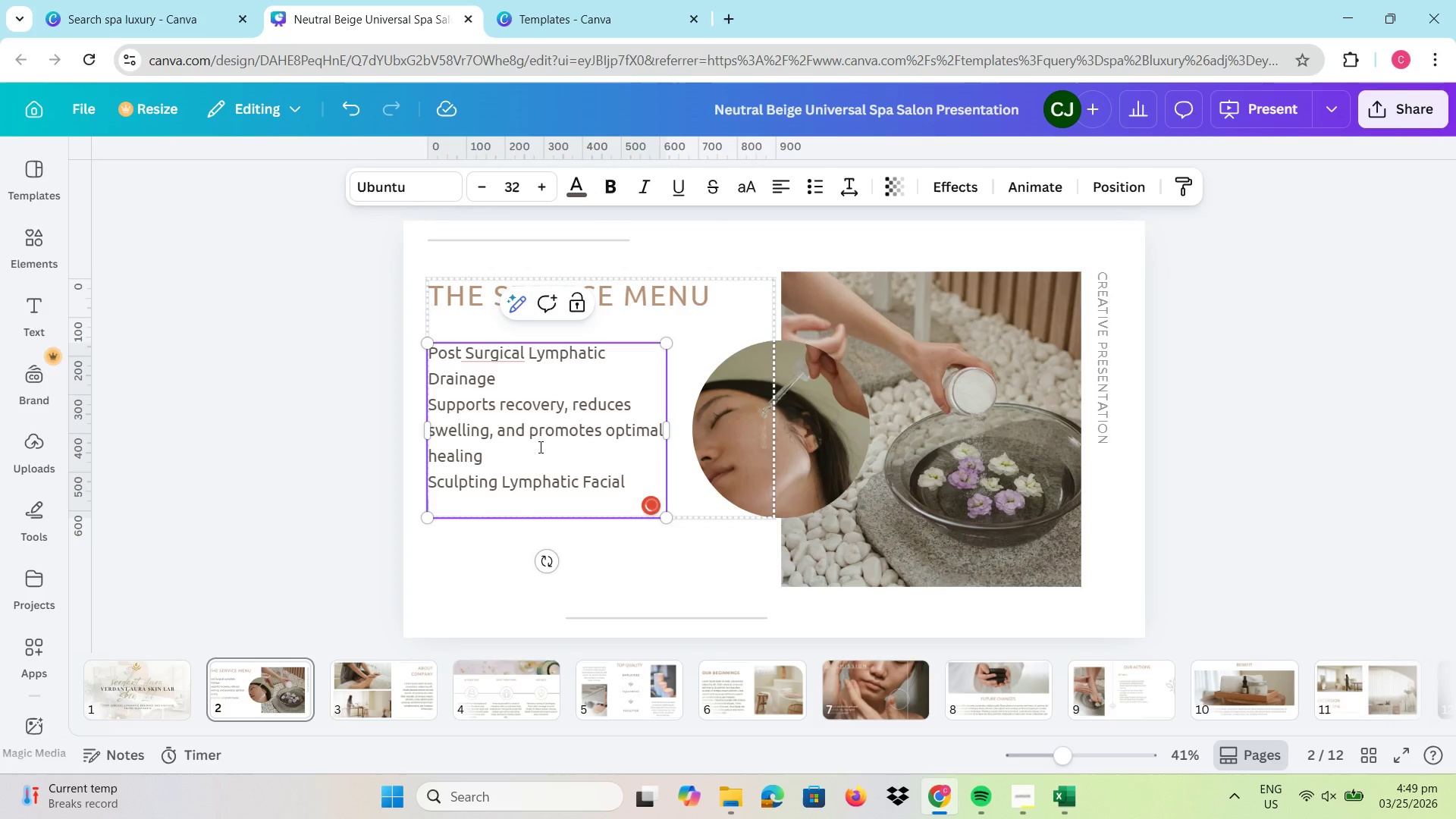 
type(Detoxifying facial massage designated to lift, contour, and refine)
 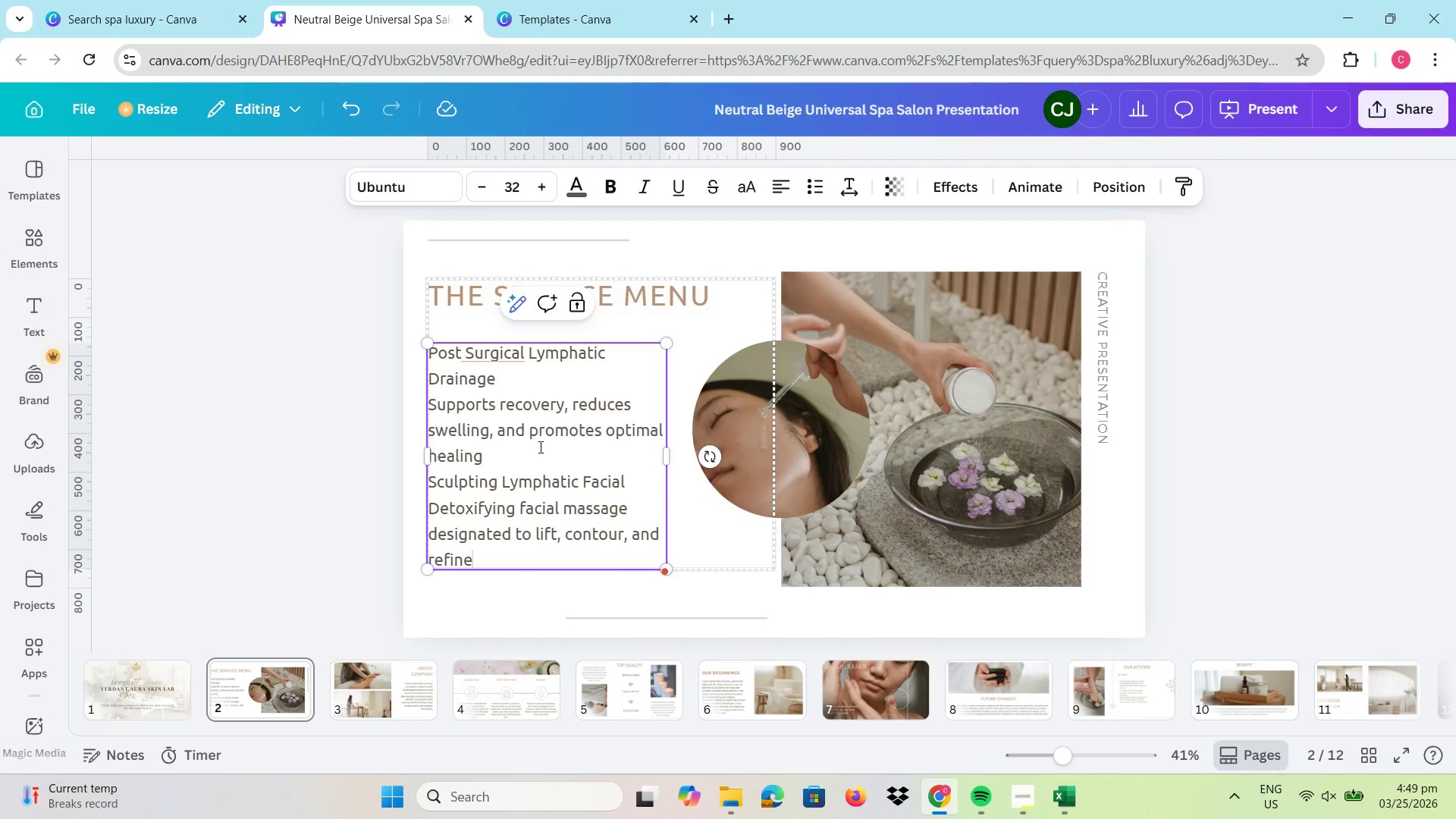 
key(Enter)
 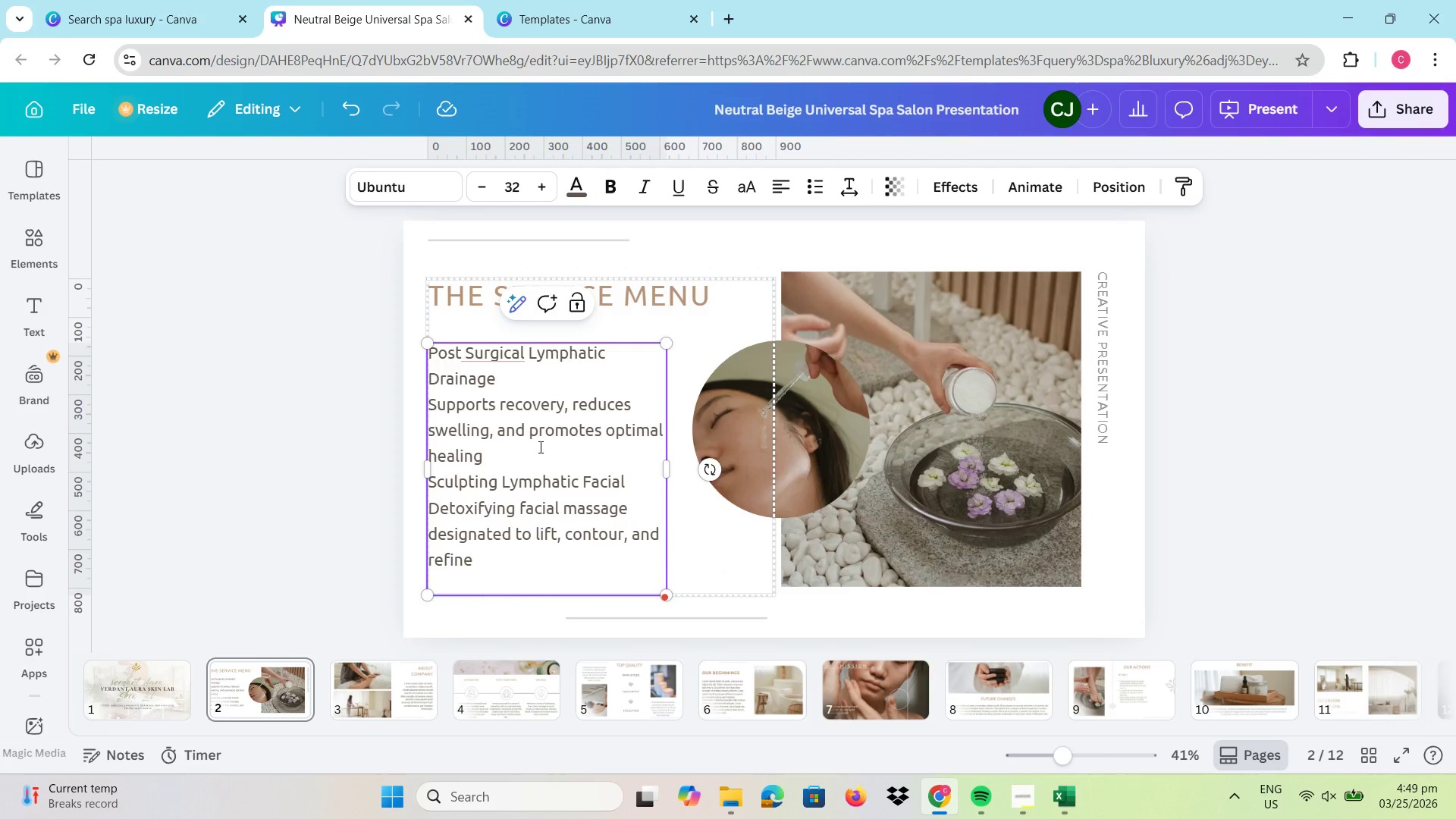 
type(Botanical Glow Facial)
 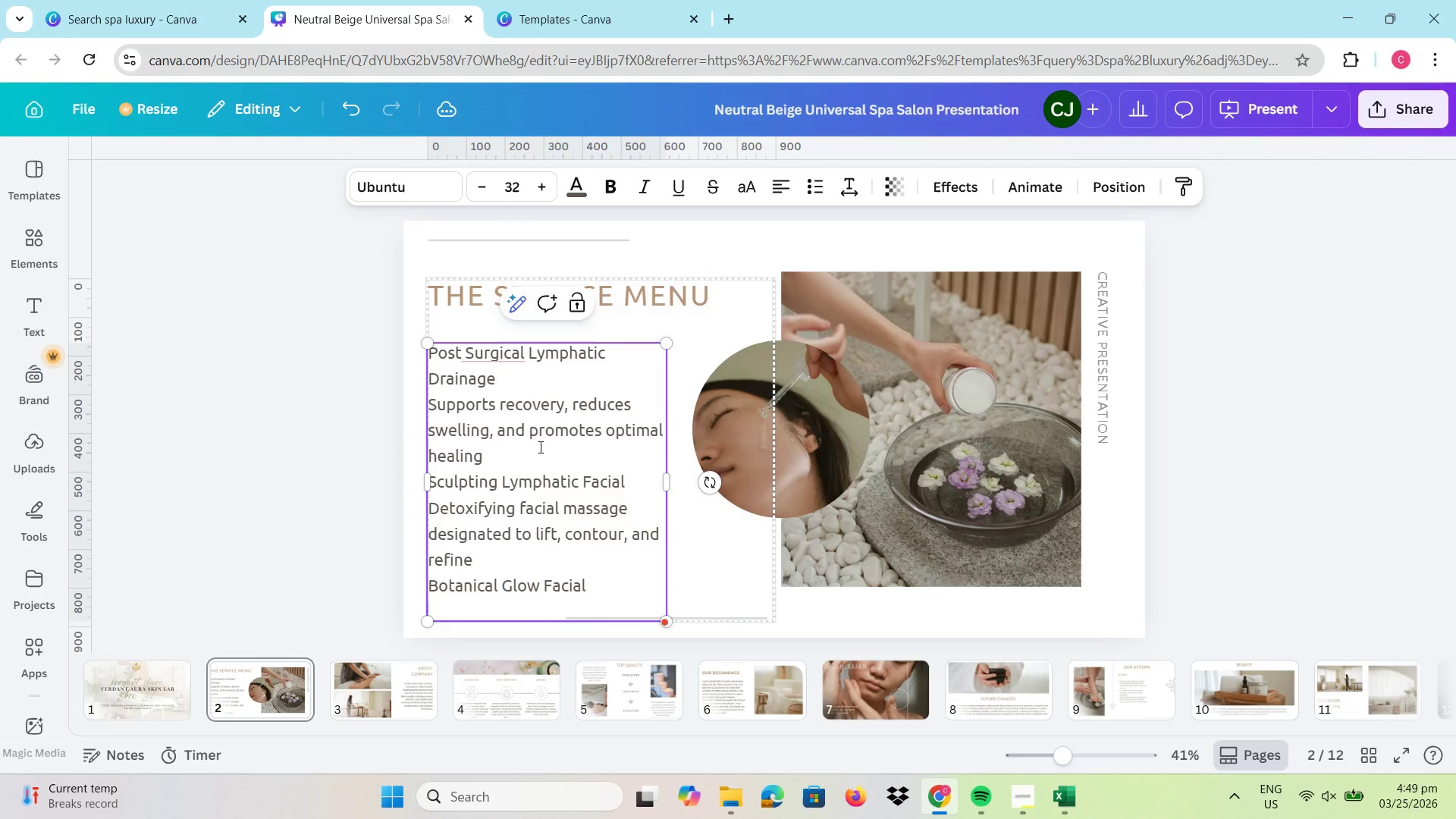 
 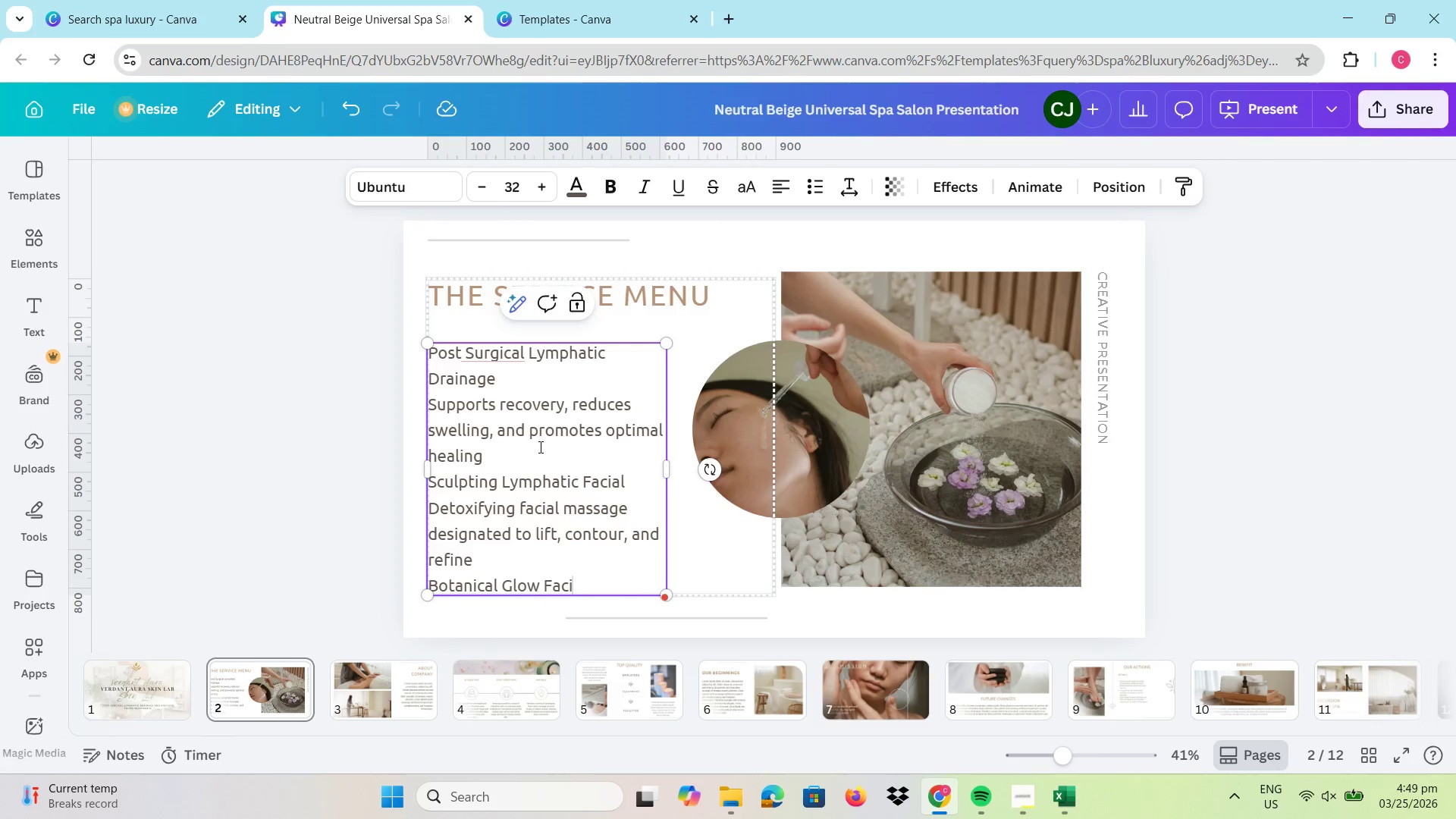 
key(Enter)
 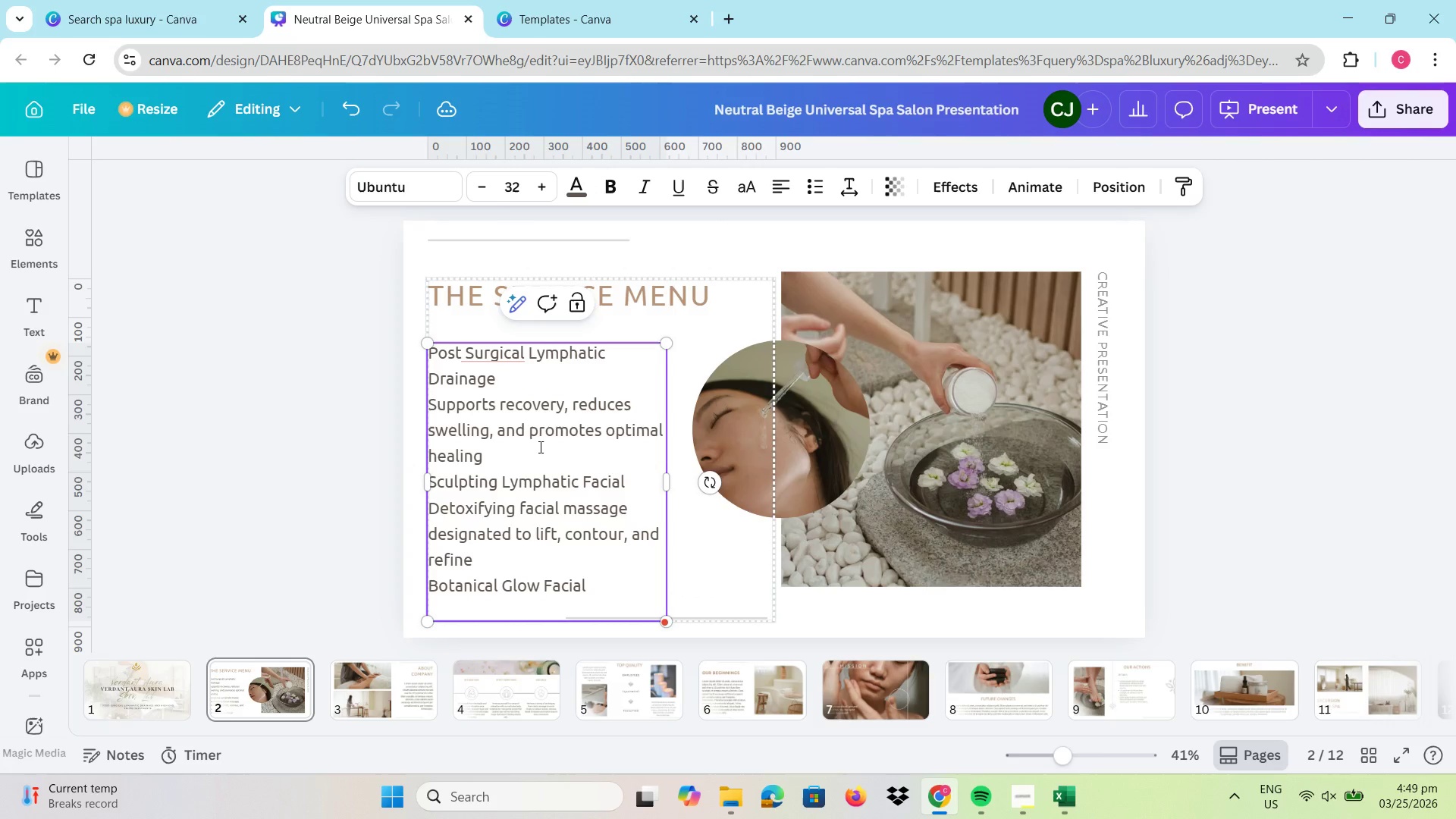 
type(Plant-baswd)
key(Backspace)
key(Backspace)
type(ed, results-drivern)
key(Backspace)
key(Backspace)
type(n tra)
key(Backspace)
type(eatment for hydration and radiance)
 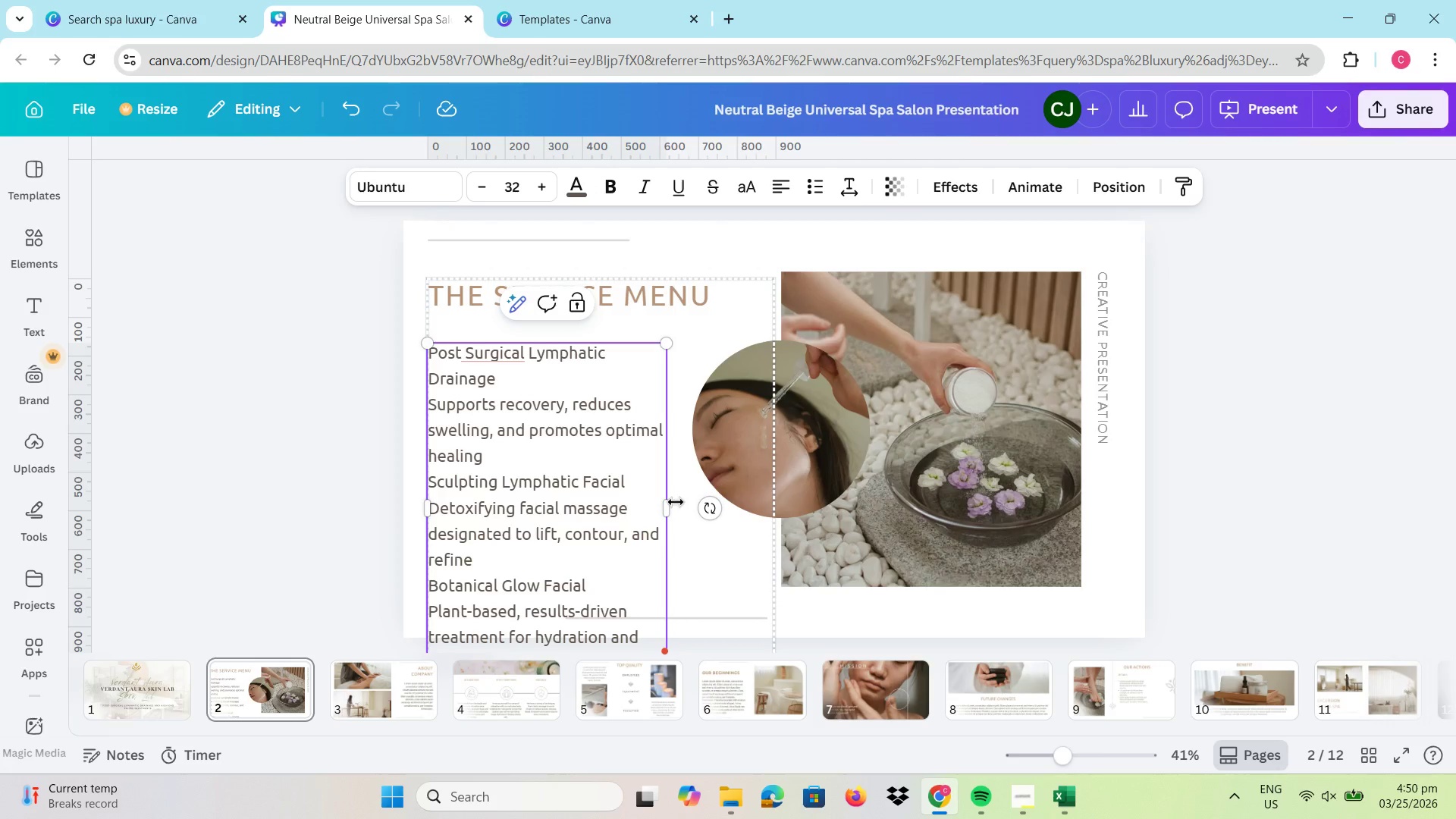 
left_click_drag(start_coordinate=[669, 504], to_coordinate=[807, 479])
 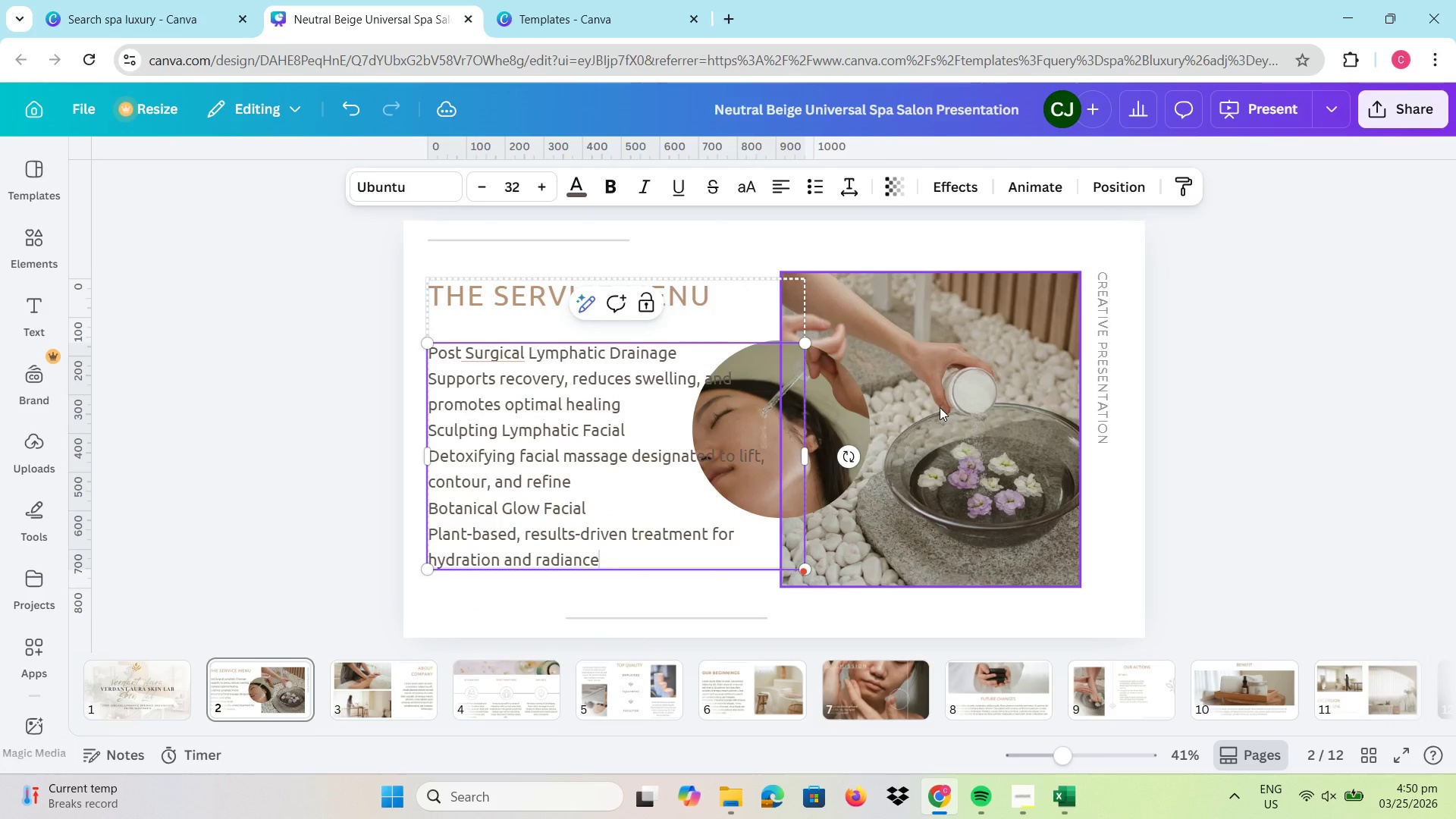 
left_click([939, 408])
 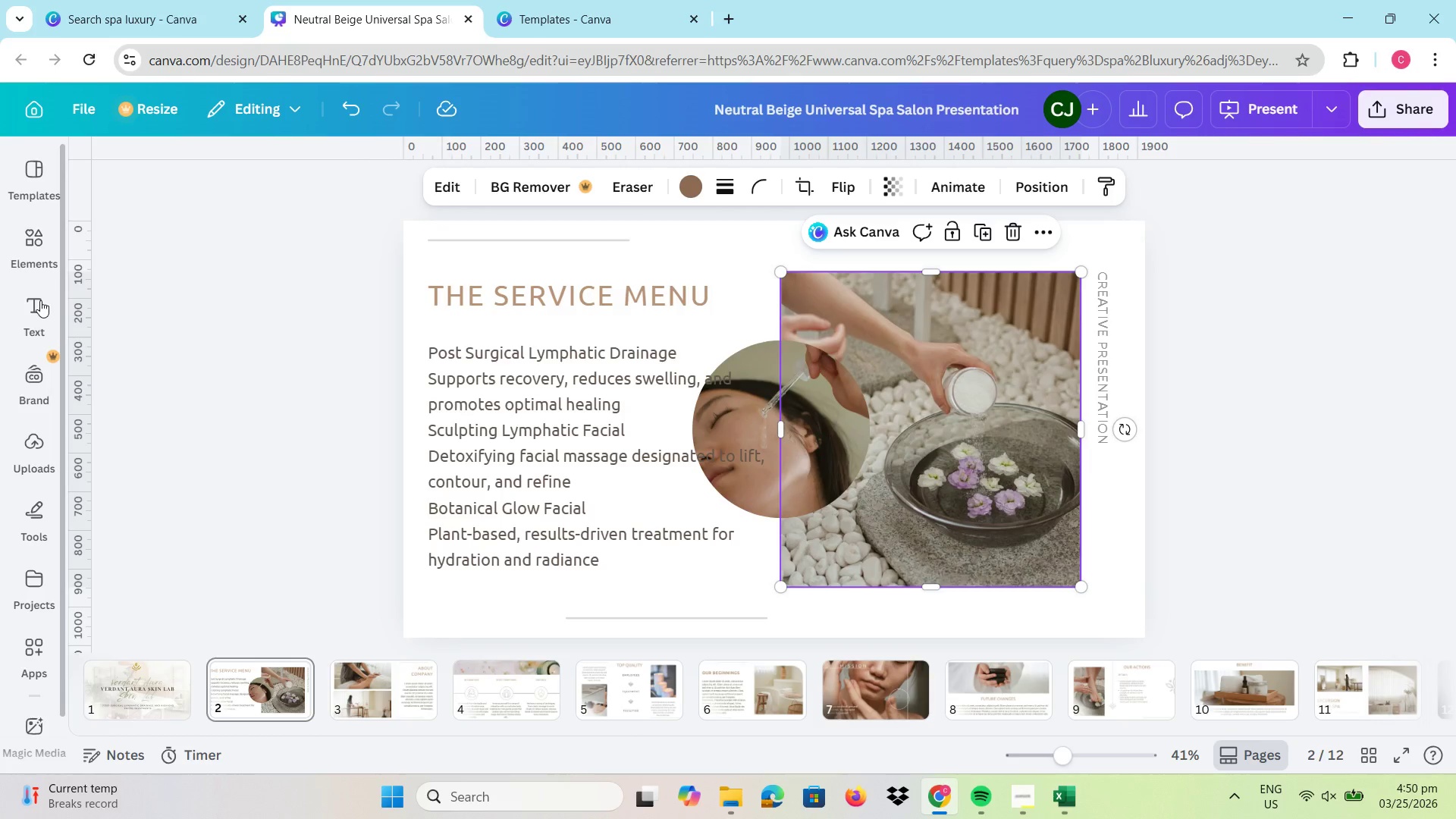 
double_click([37, 243])
 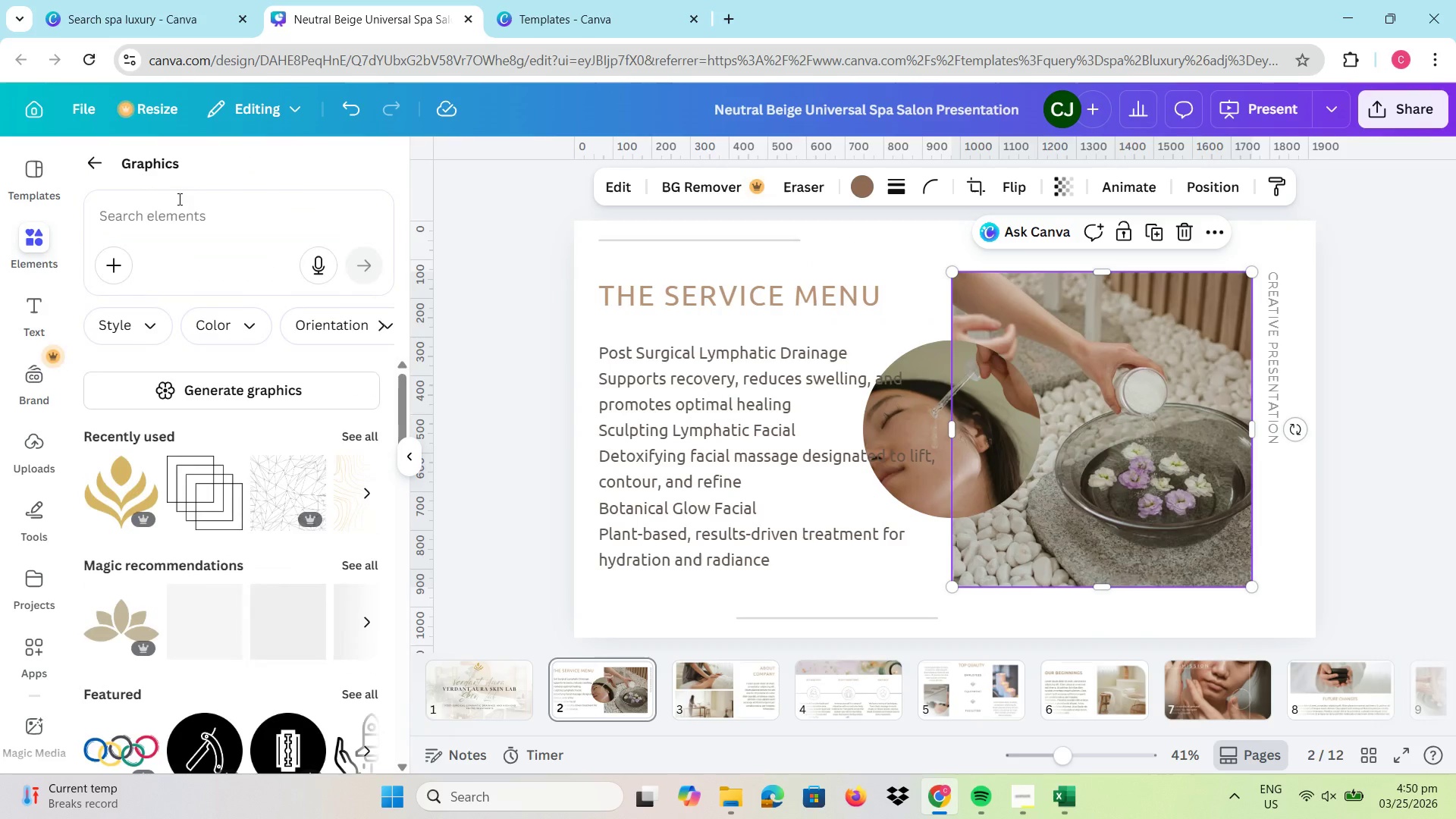 
left_click([174, 211])
 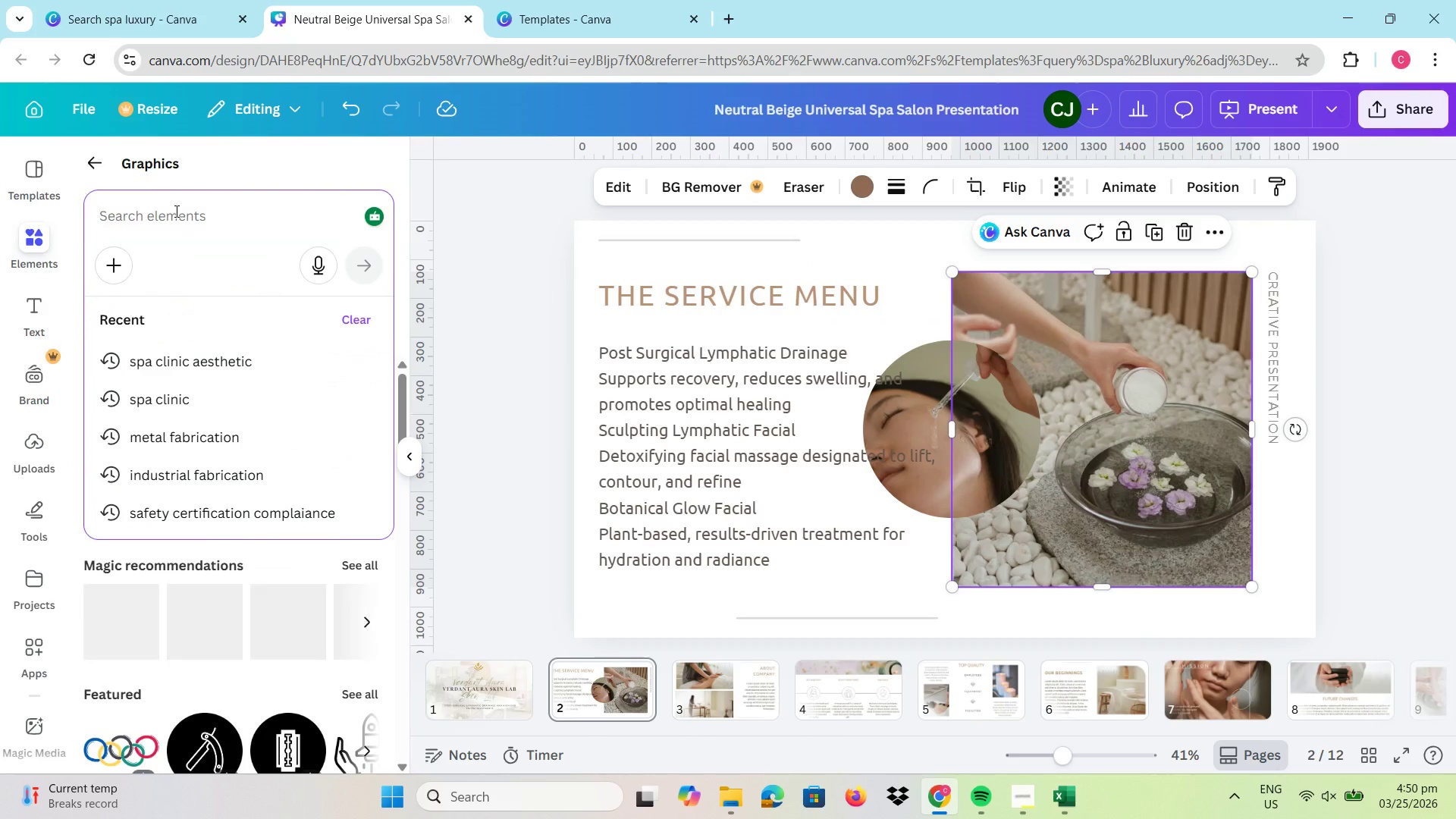 
type(lyphatic massace)
 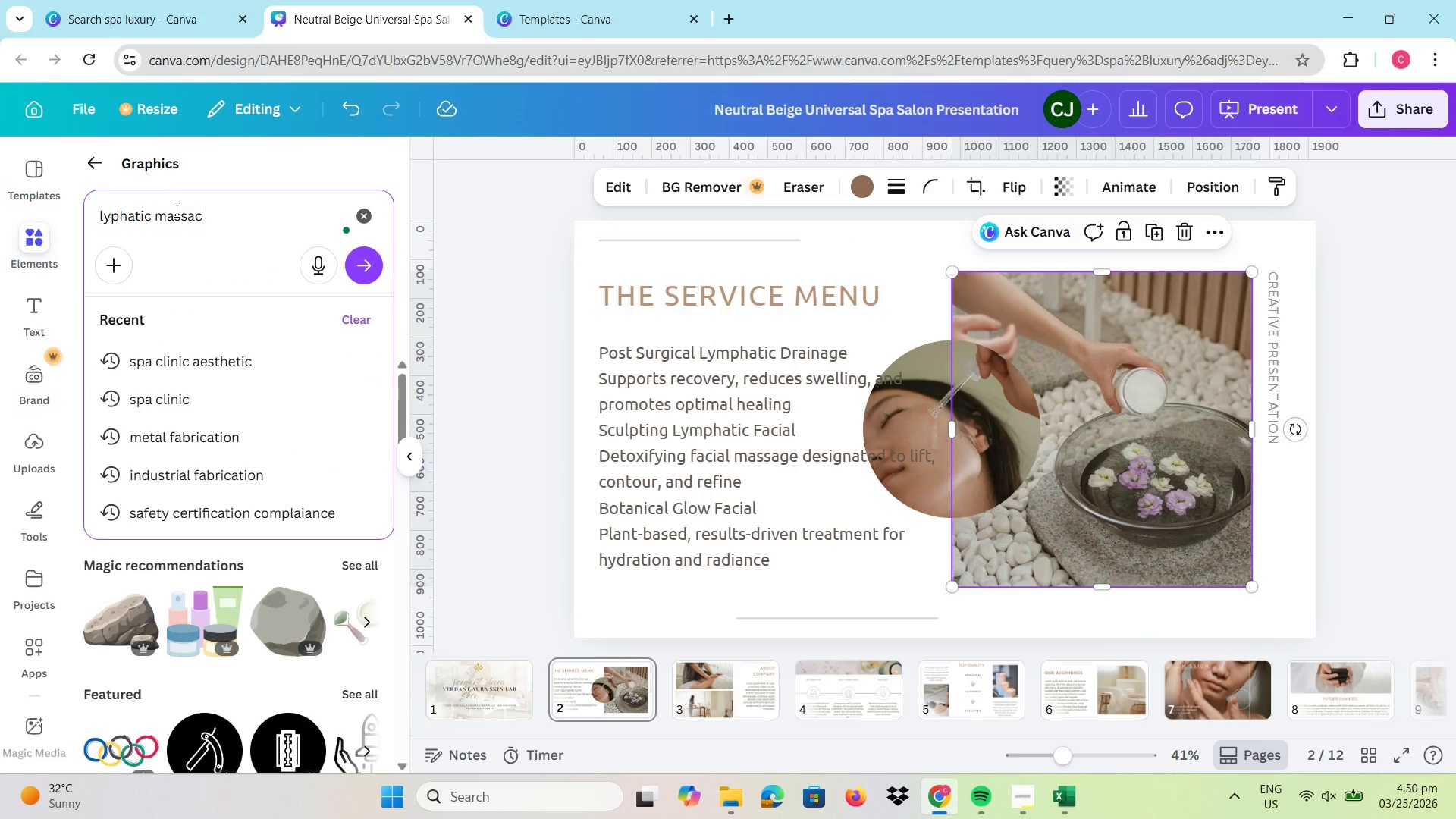 
key(Enter)
 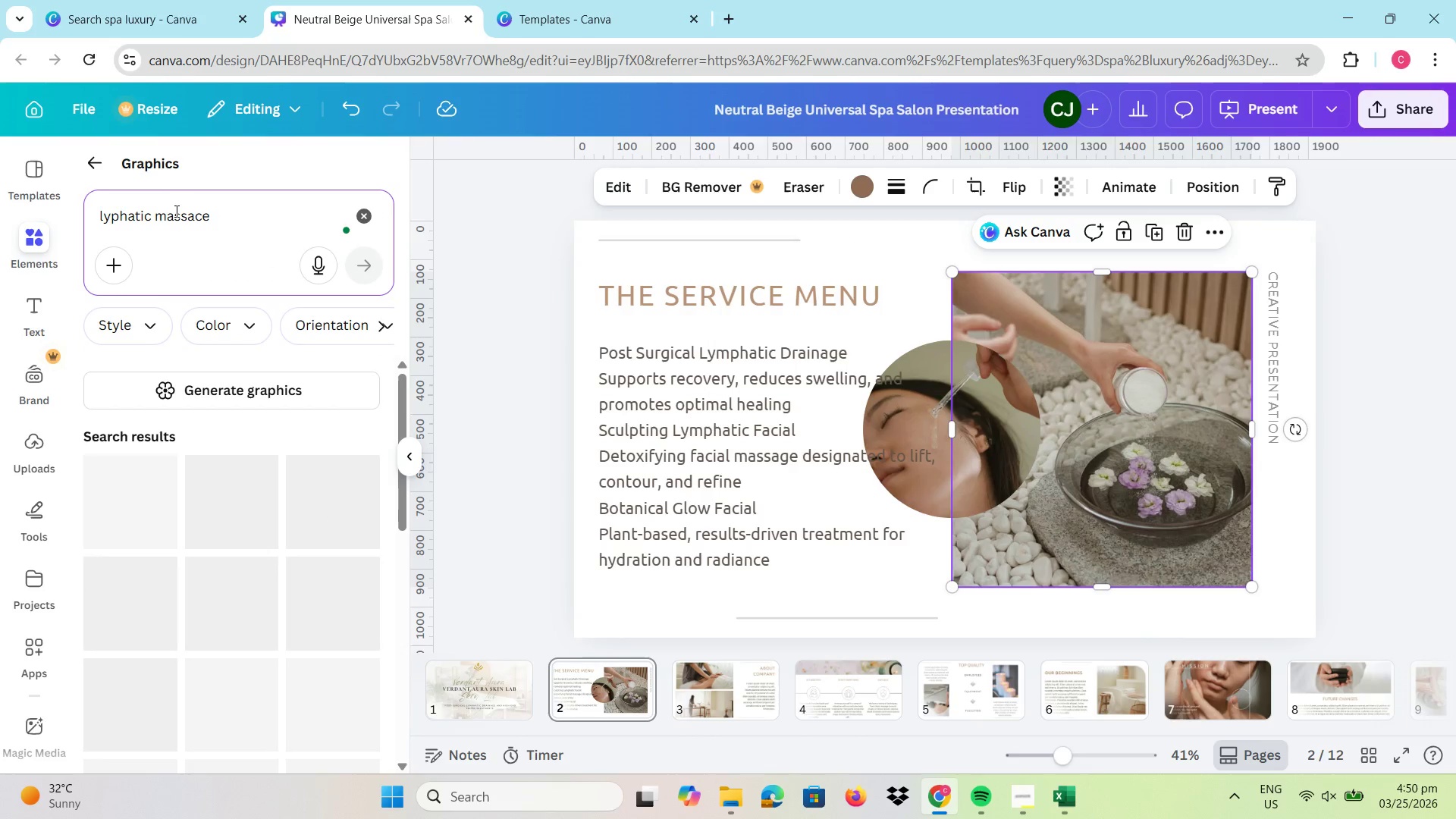 
key(Backspace)
key(Backspace)
type(de)
 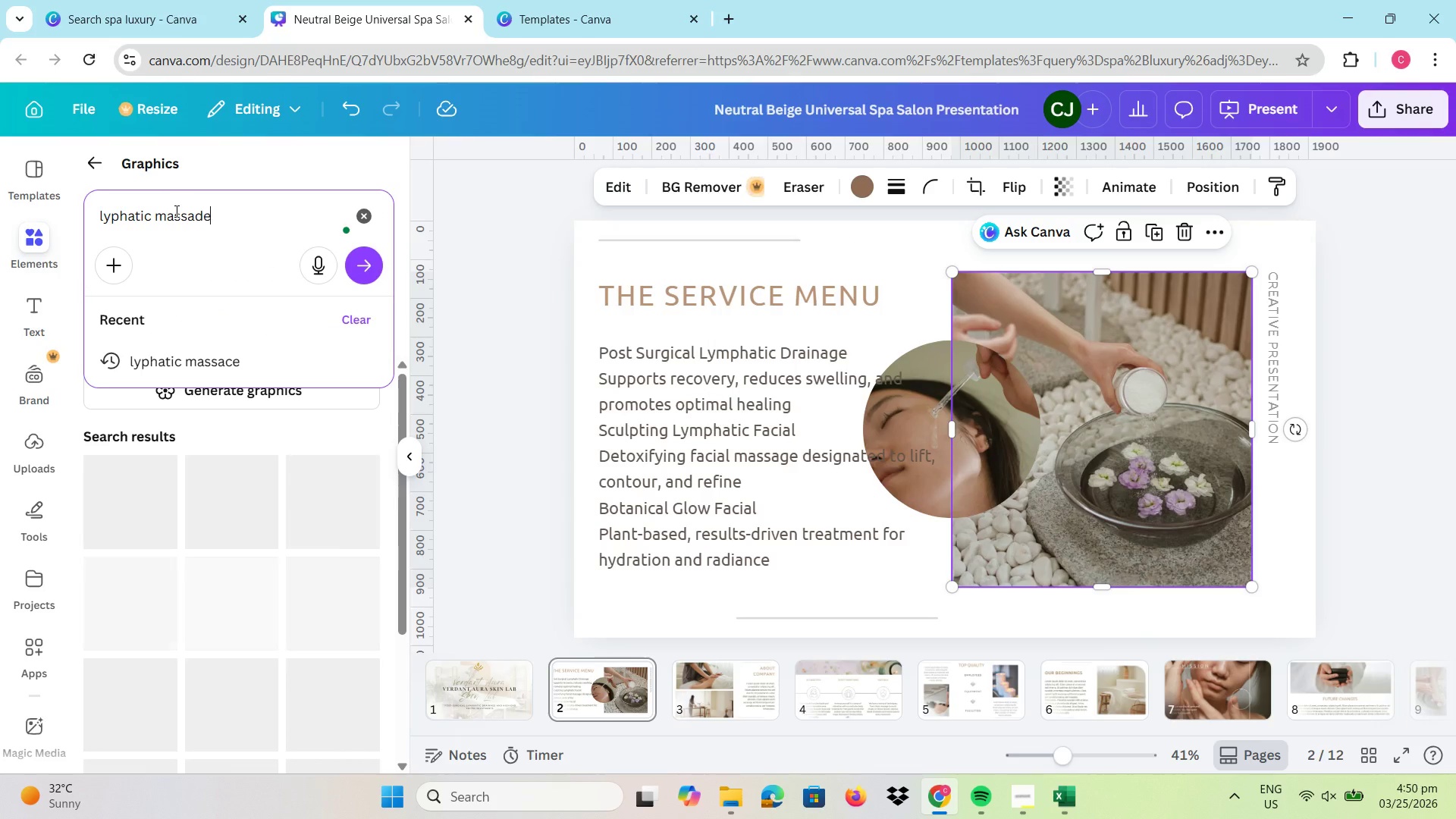 
key(Enter)
 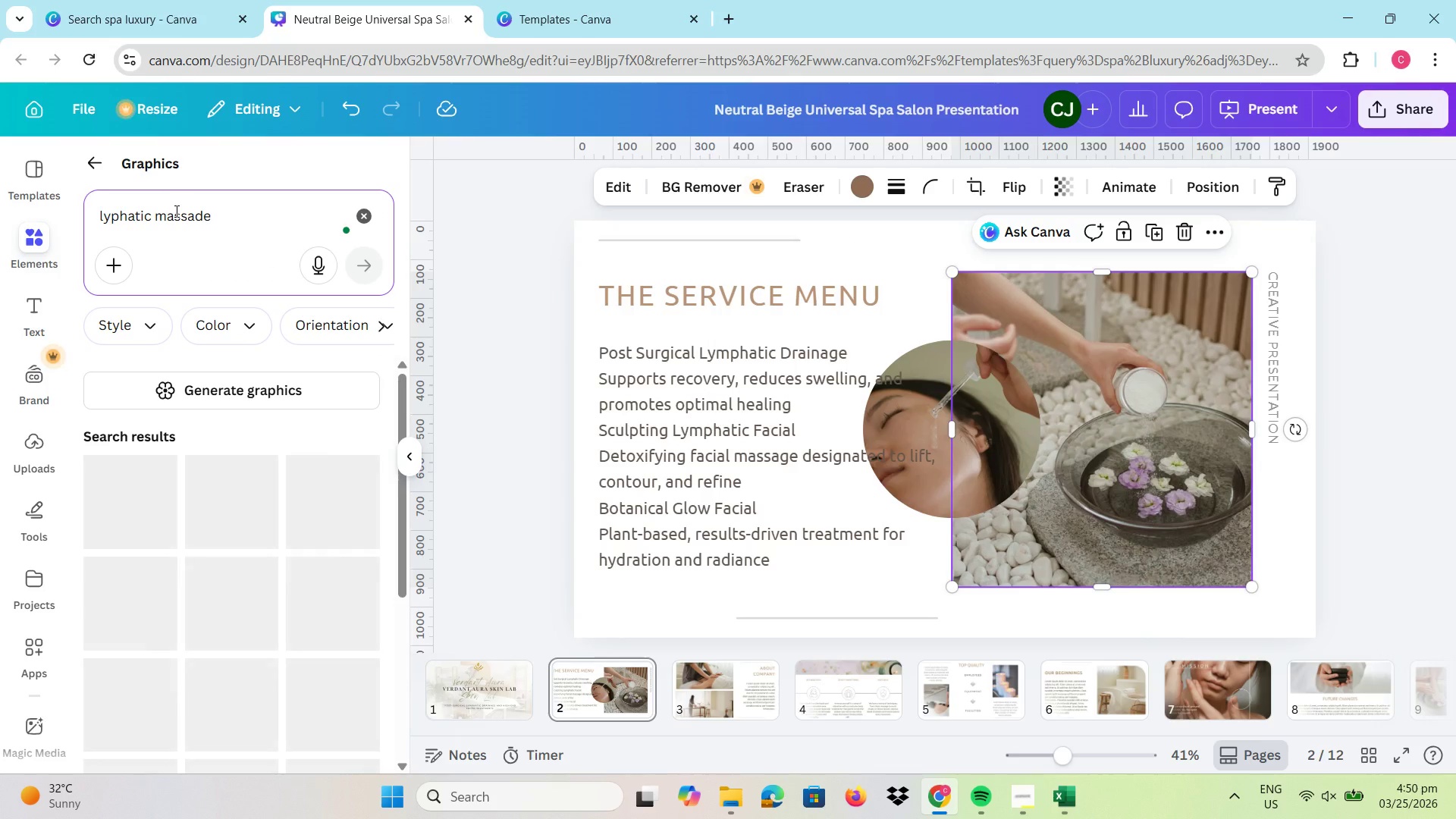 
key(Backspace)
key(Backspace)
type(ge)
 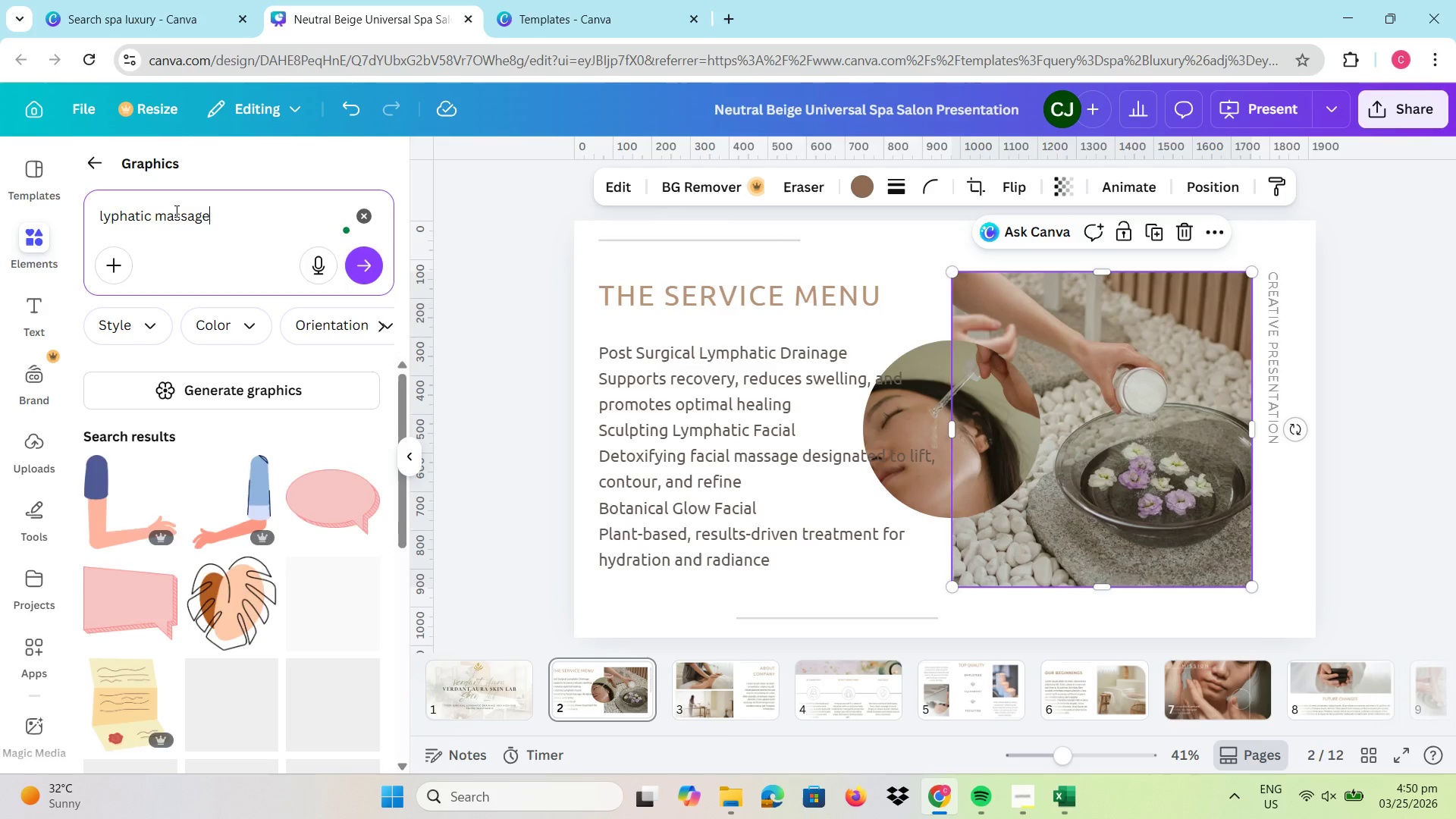 
key(Enter)
 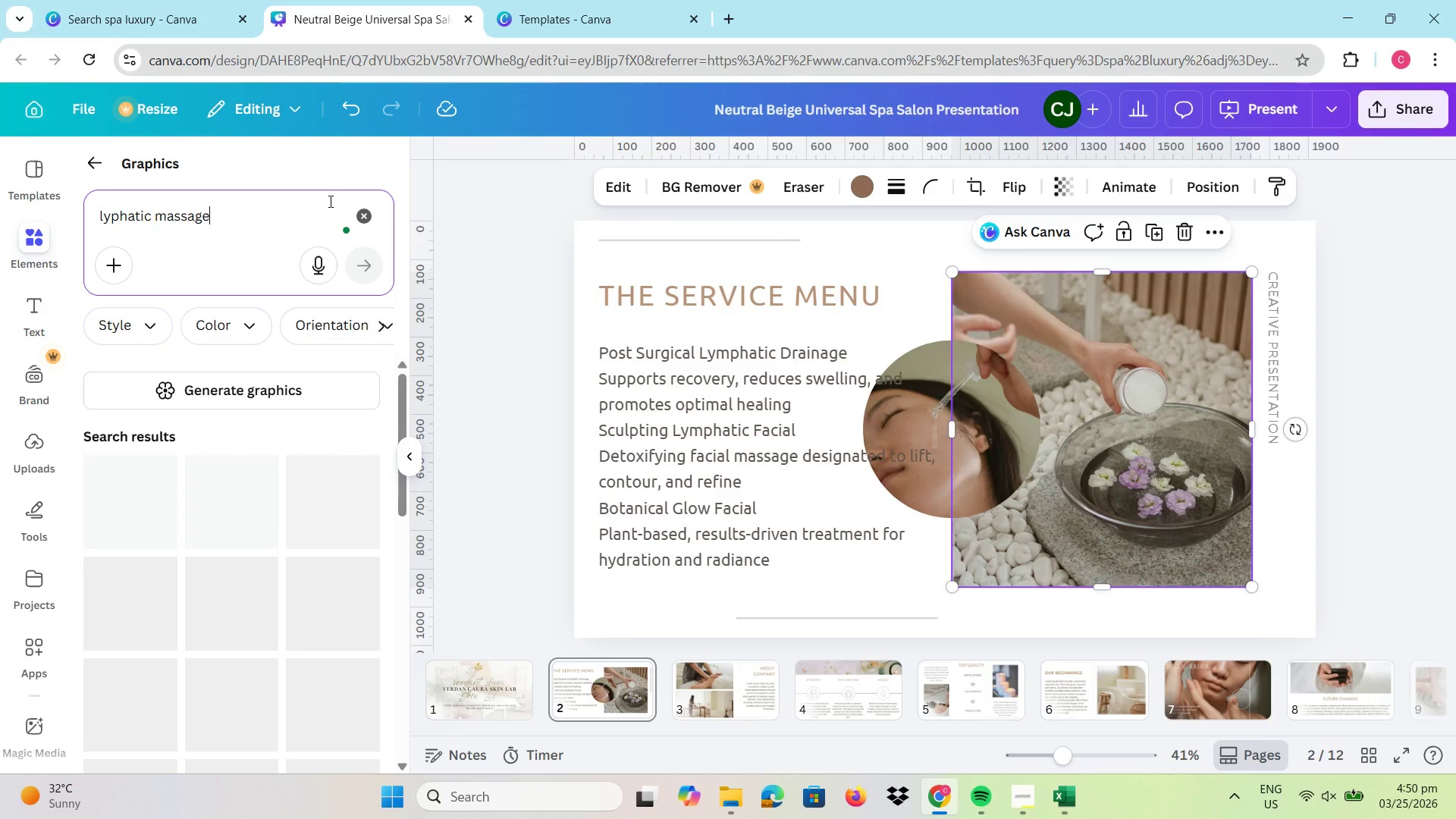 
left_click([365, 218])
 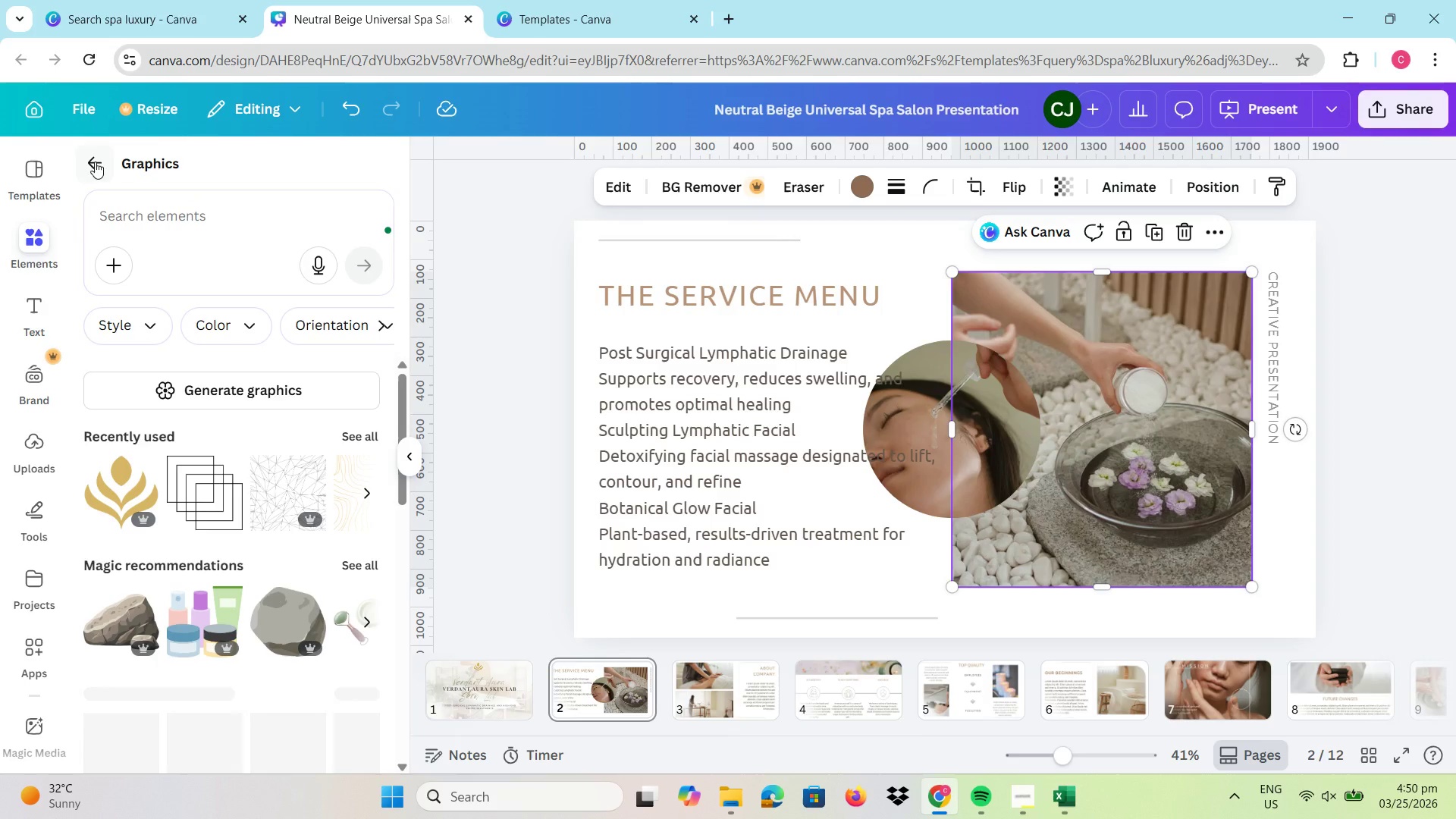 
left_click([86, 159])
 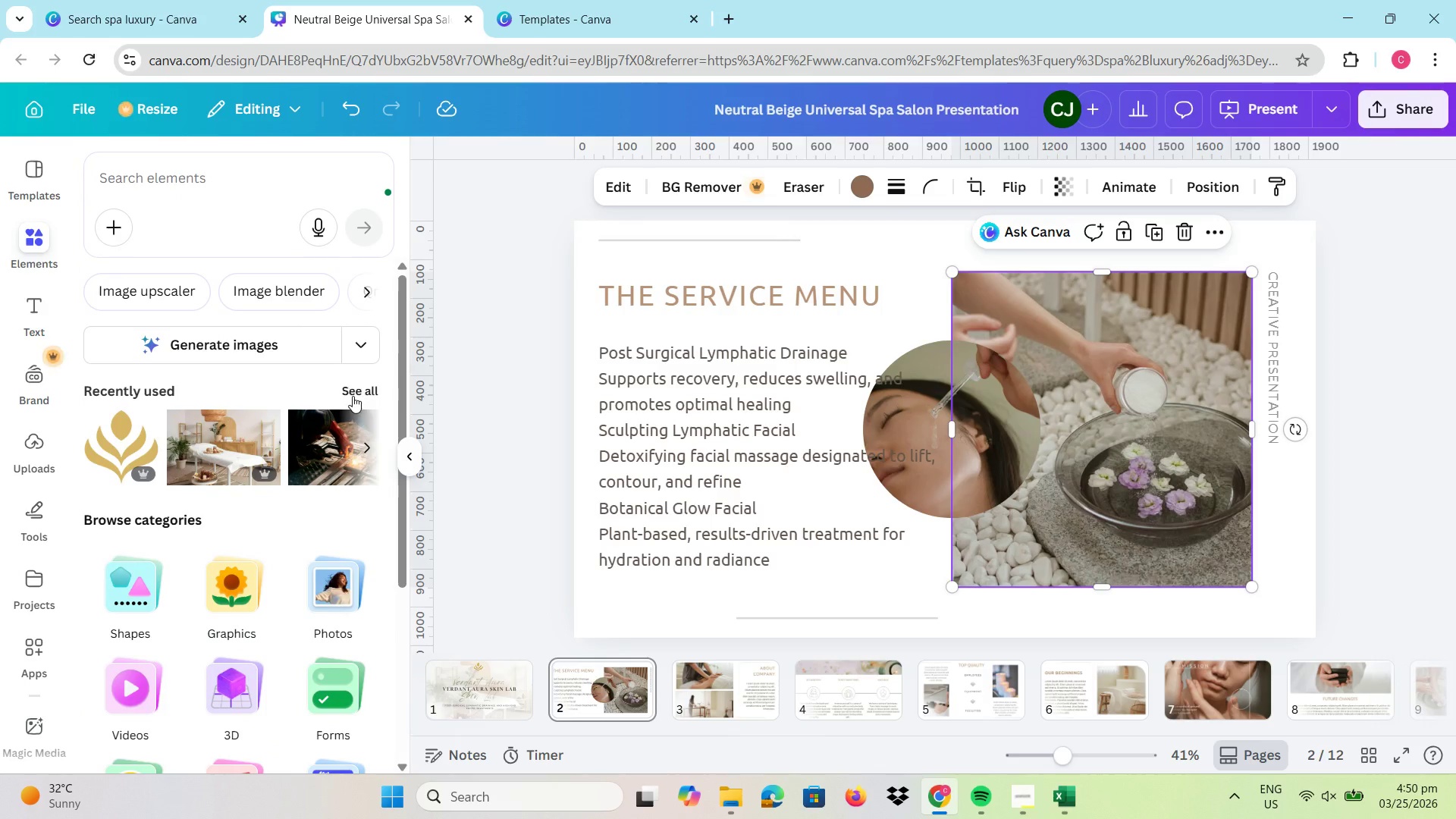 
left_click([328, 570])
 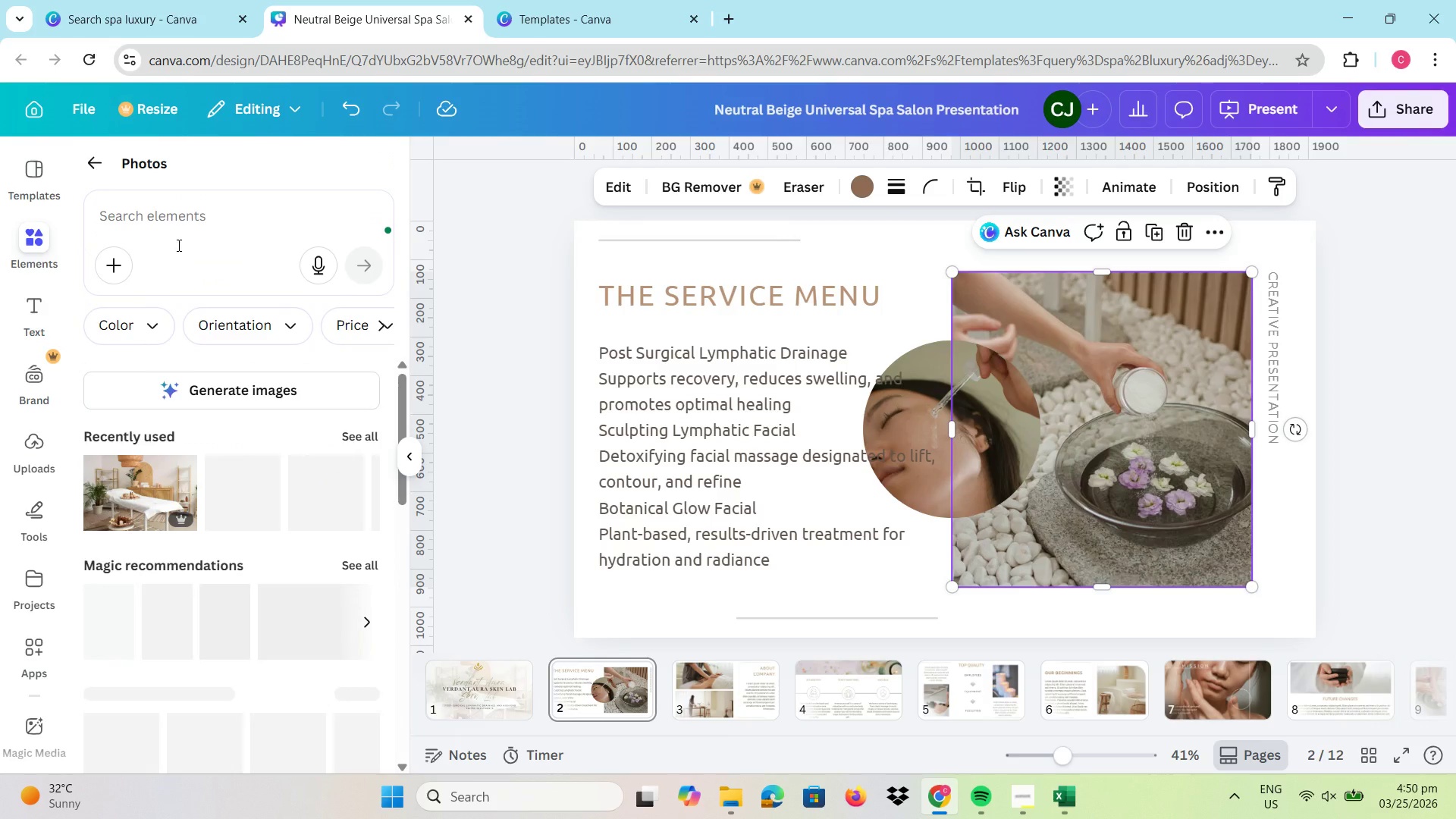 
left_click([176, 218])
 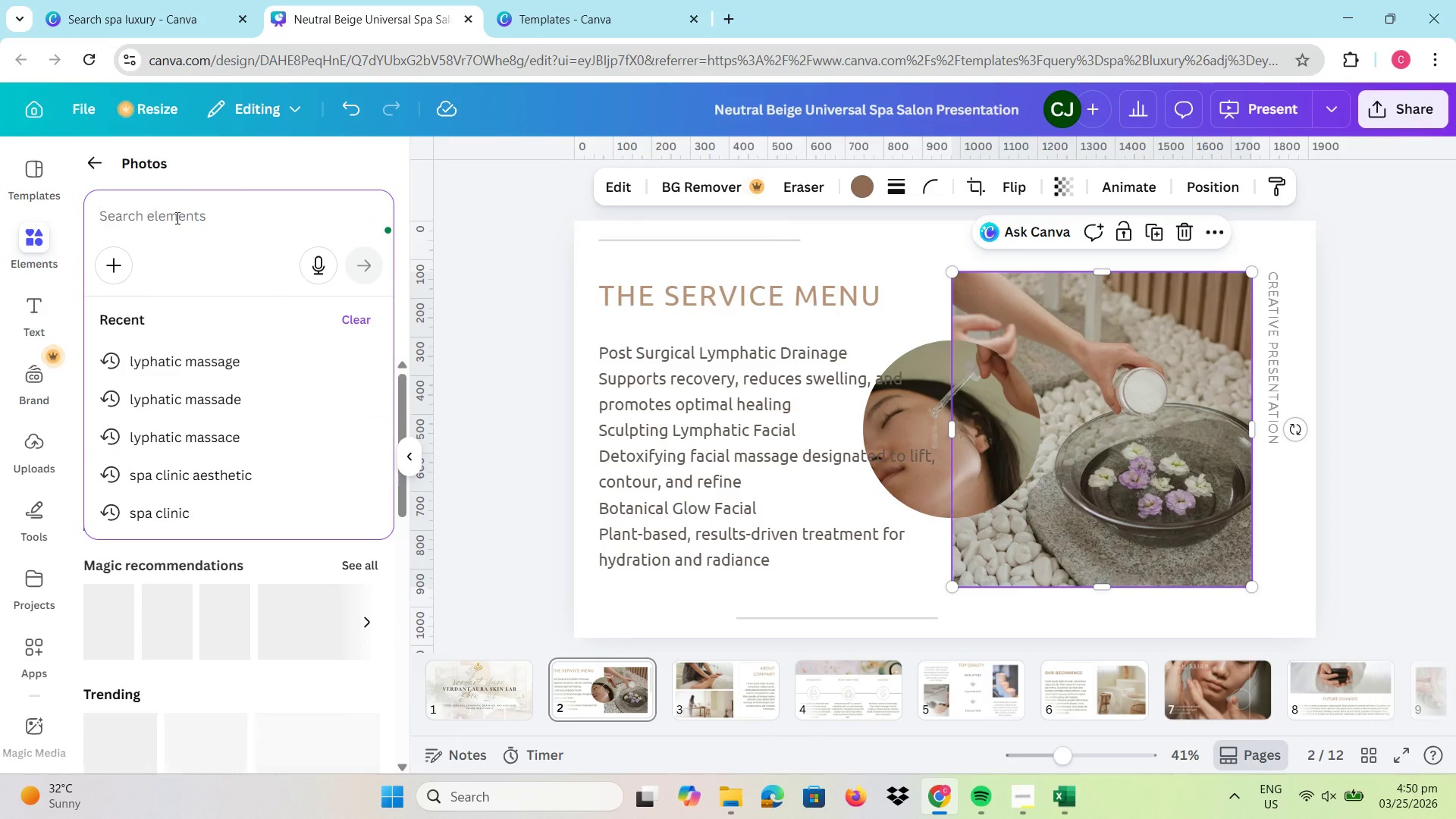 
type(ymphatic massage)
 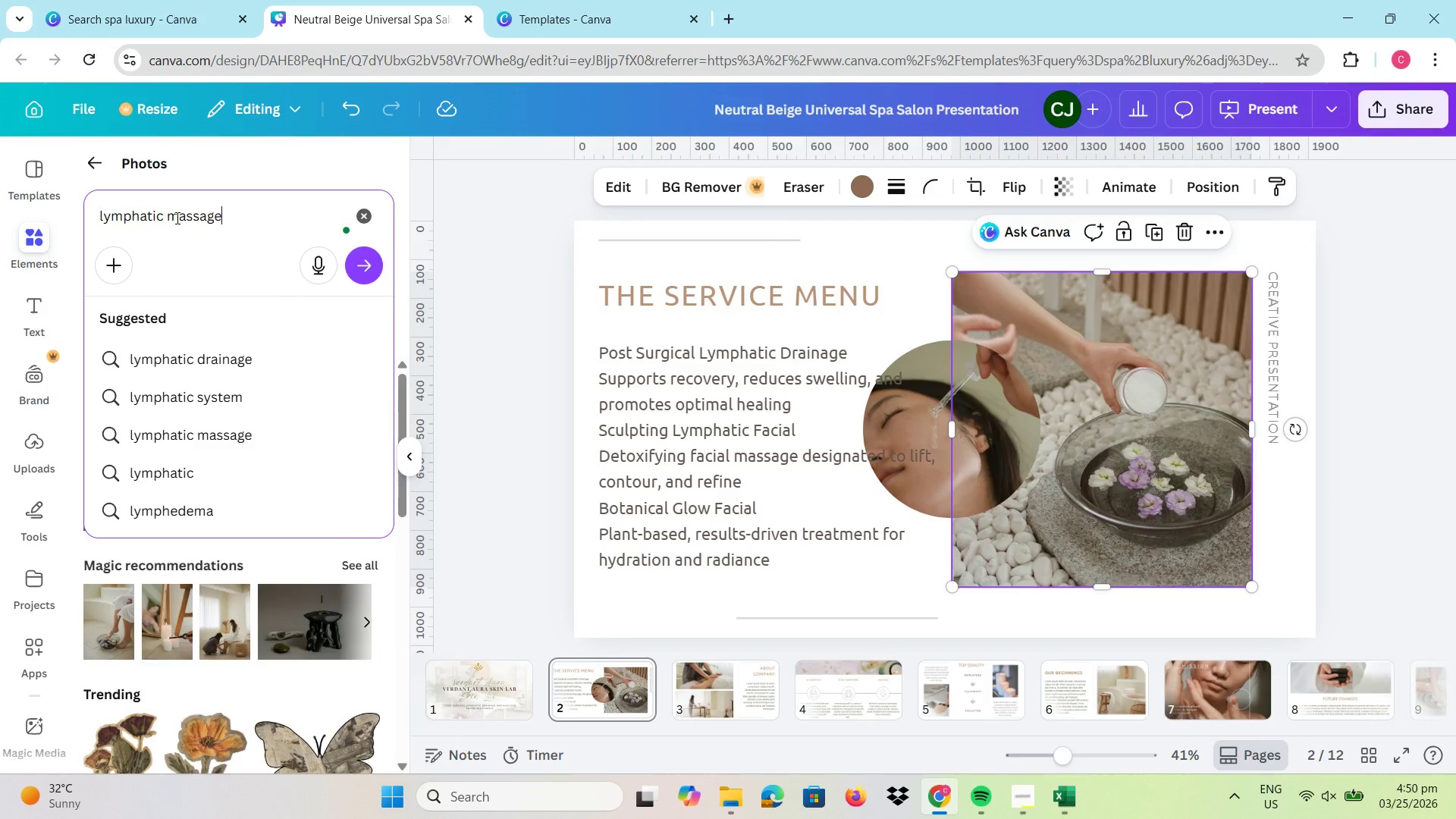 
key(Enter)
 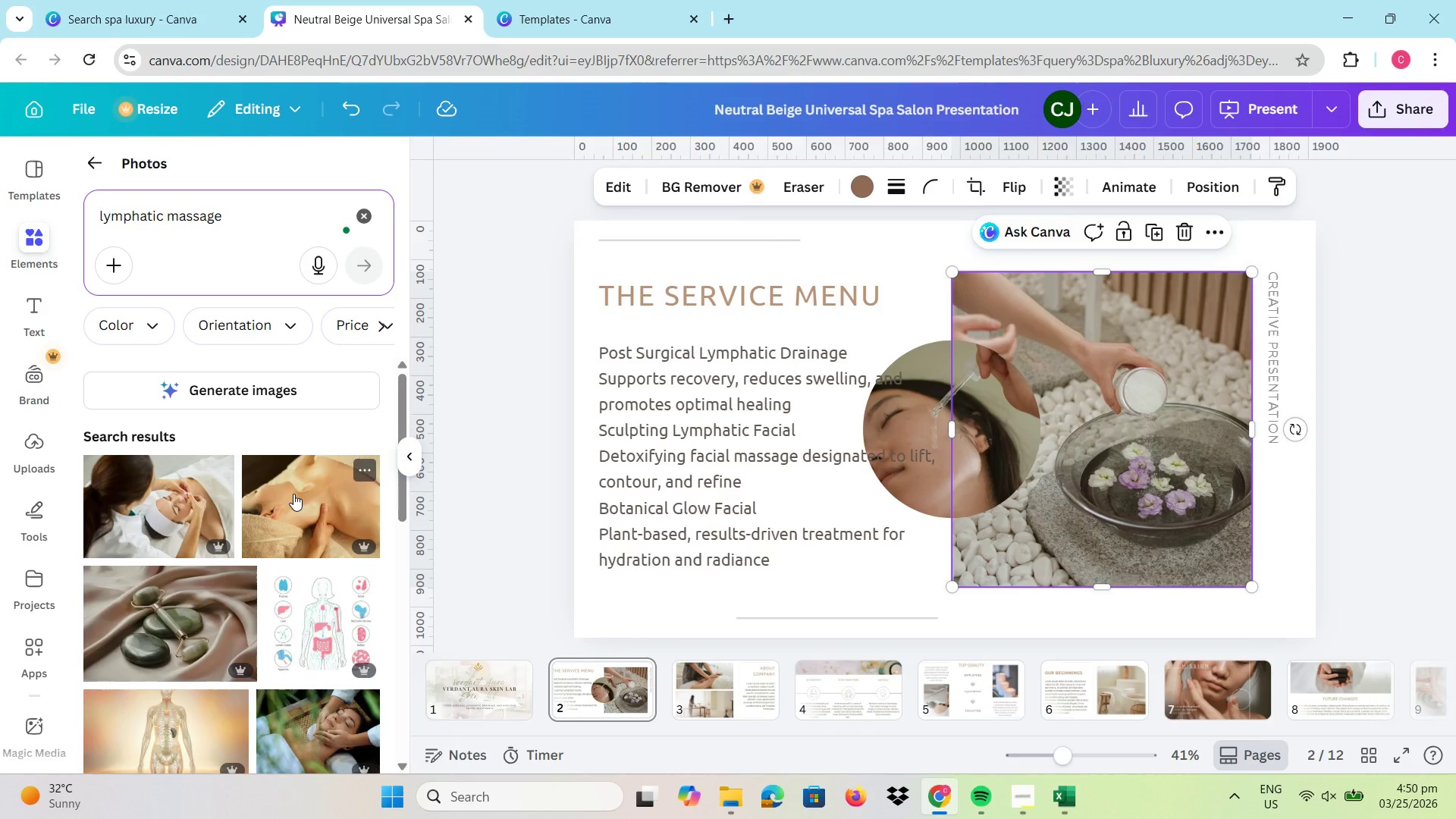 
scroll: coordinate [290, 491], scroll_direction: down, amount: 1.0
 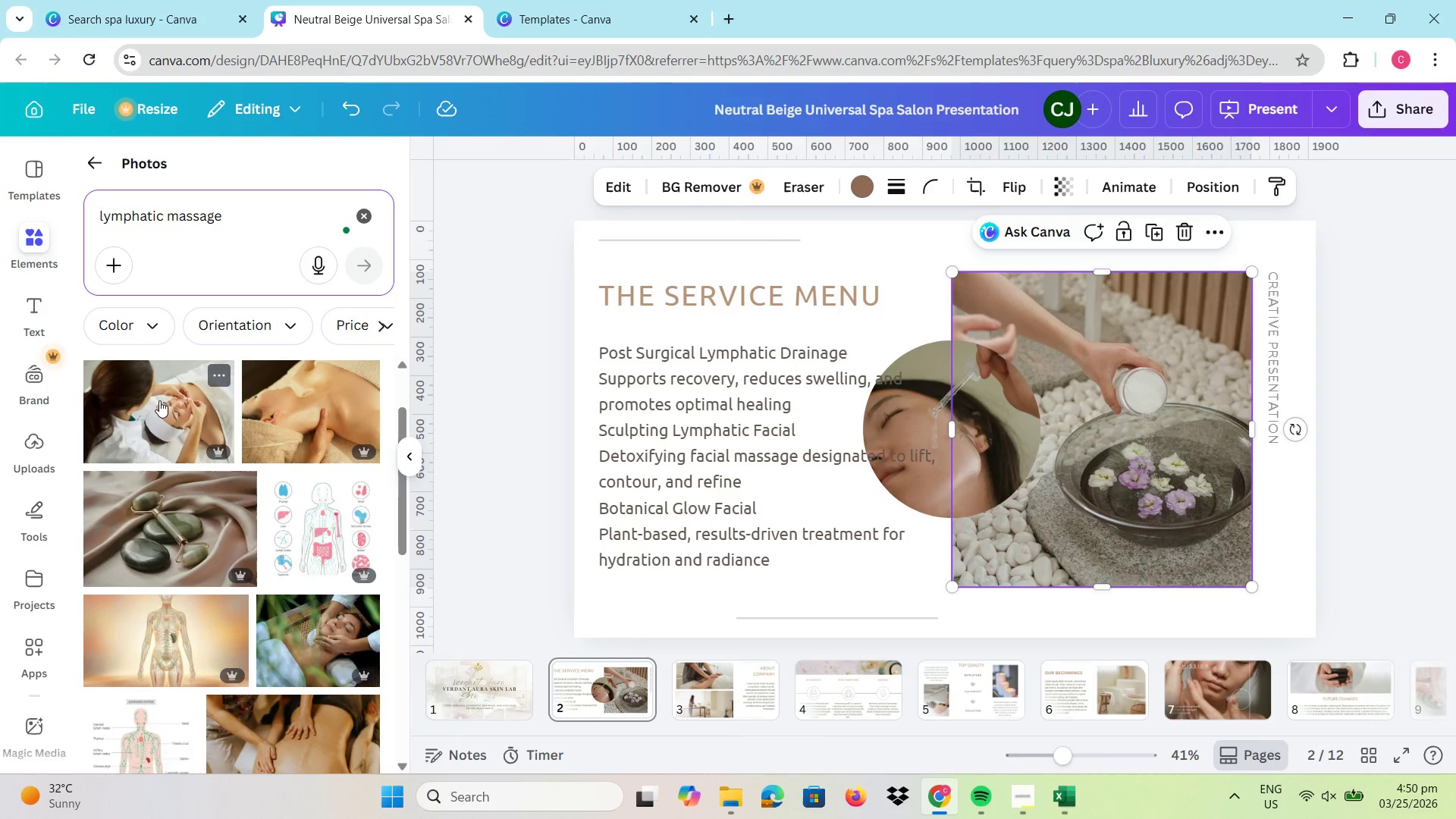 
left_click_drag(start_coordinate=[159, 400], to_coordinate=[849, 343])
 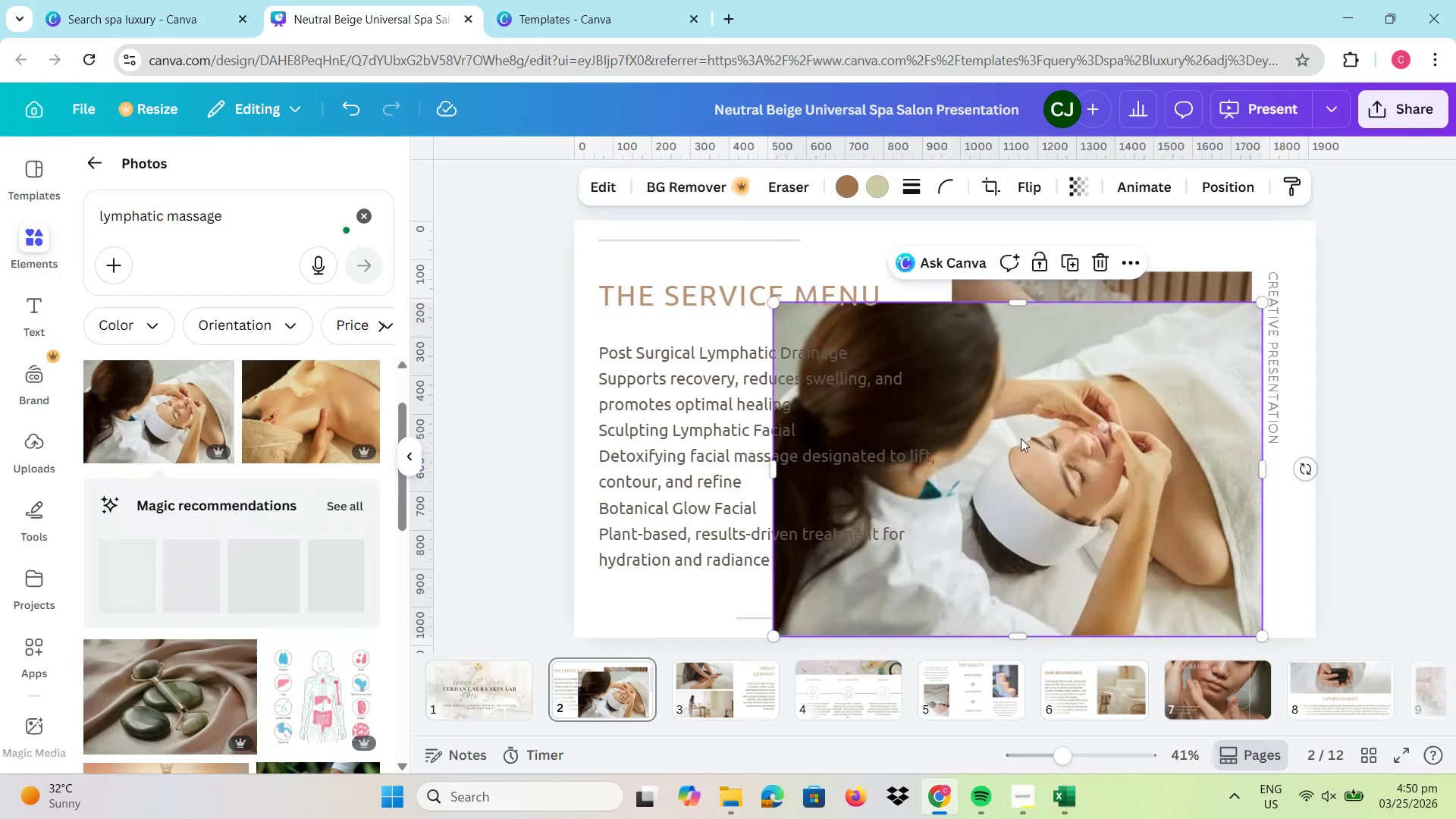 
left_click_drag(start_coordinate=[1013, 475], to_coordinate=[945, 436])
 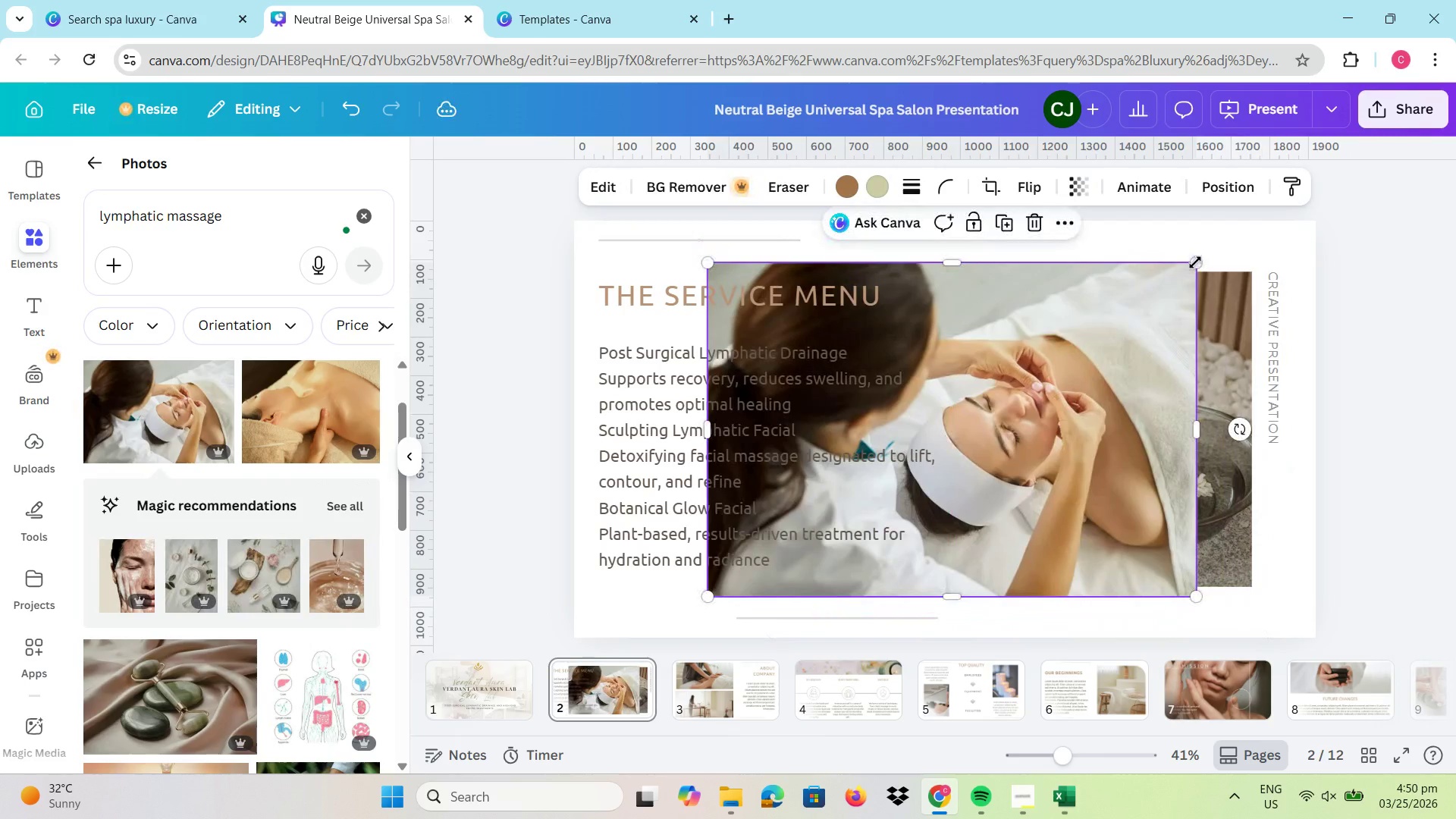 
left_click_drag(start_coordinate=[1196, 262], to_coordinate=[968, 433])
 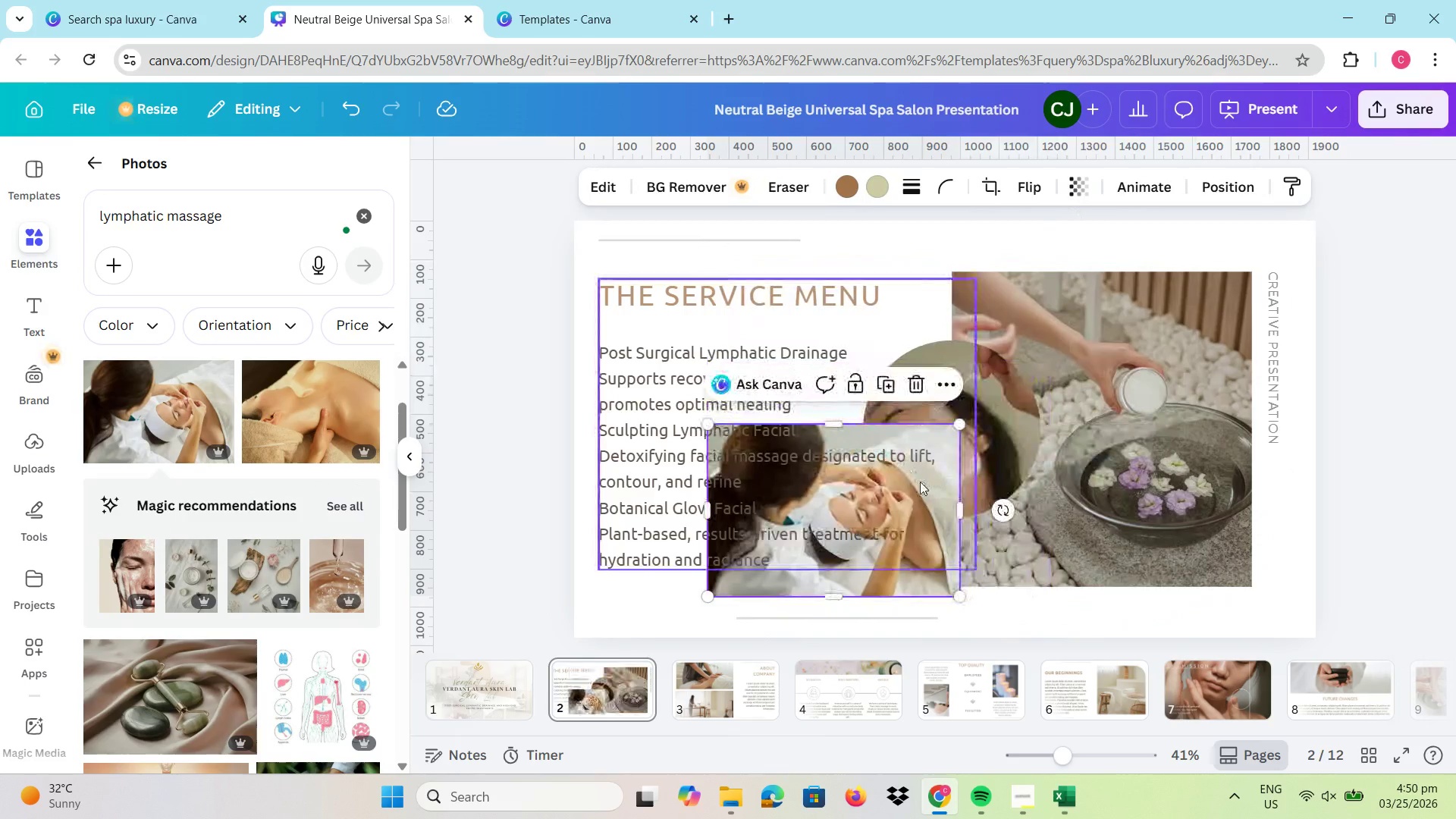 
left_click_drag(start_coordinate=[920, 482], to_coordinate=[1042, 393])
 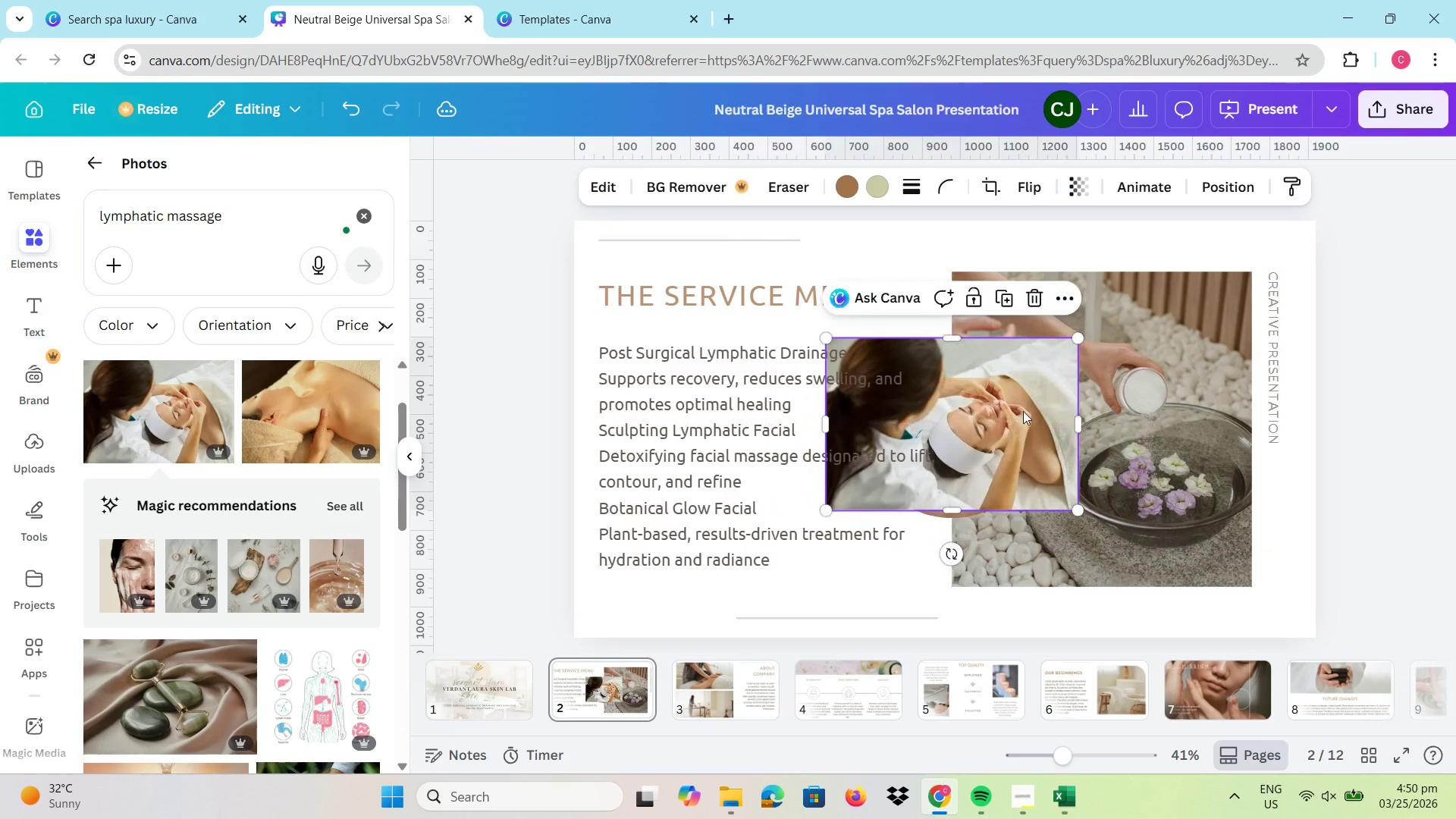 
left_click_drag(start_coordinate=[1022, 409], to_coordinate=[983, 416])
 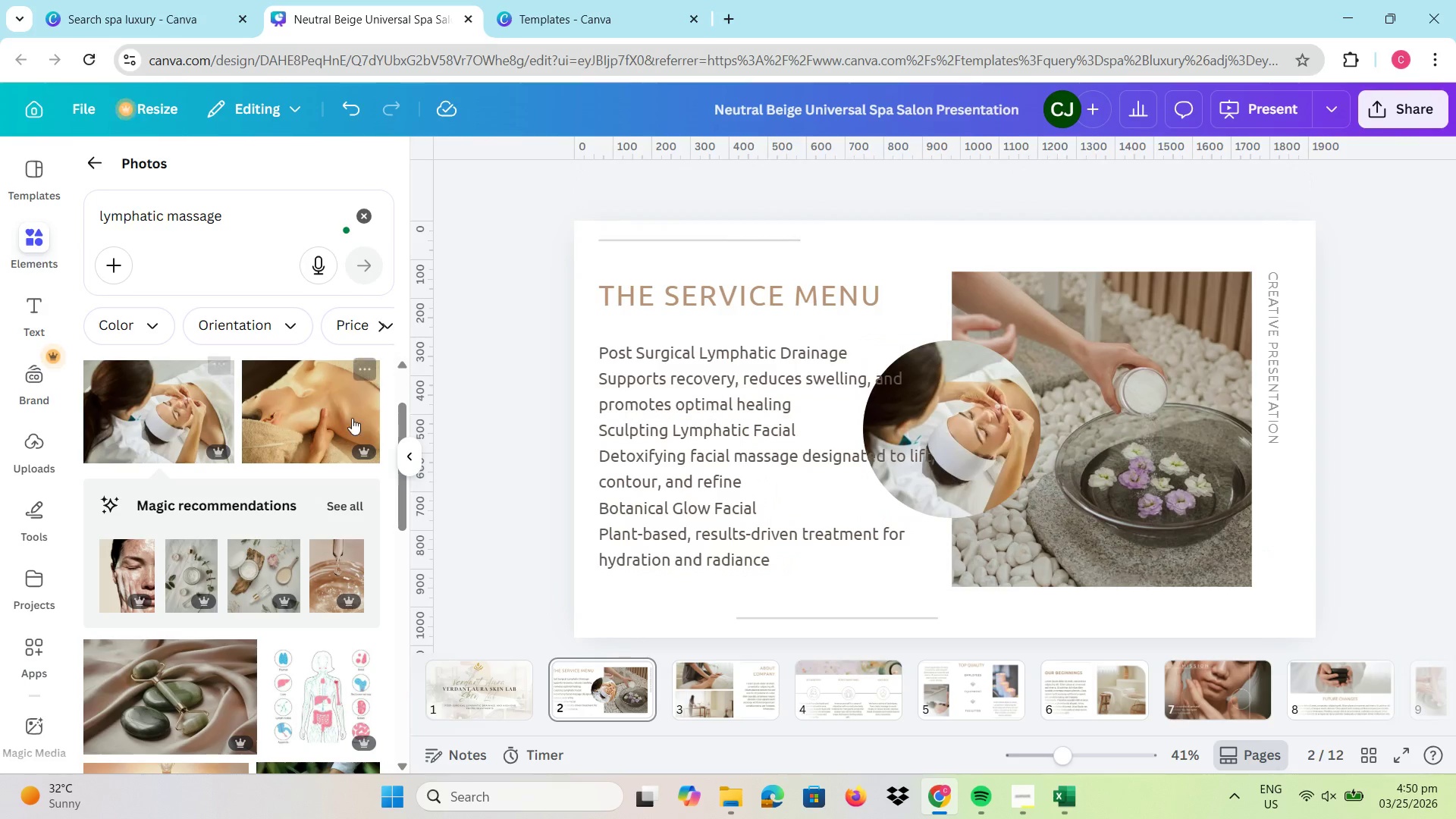 
scroll: coordinate [347, 519], scroll_direction: down, amount: 3.0
 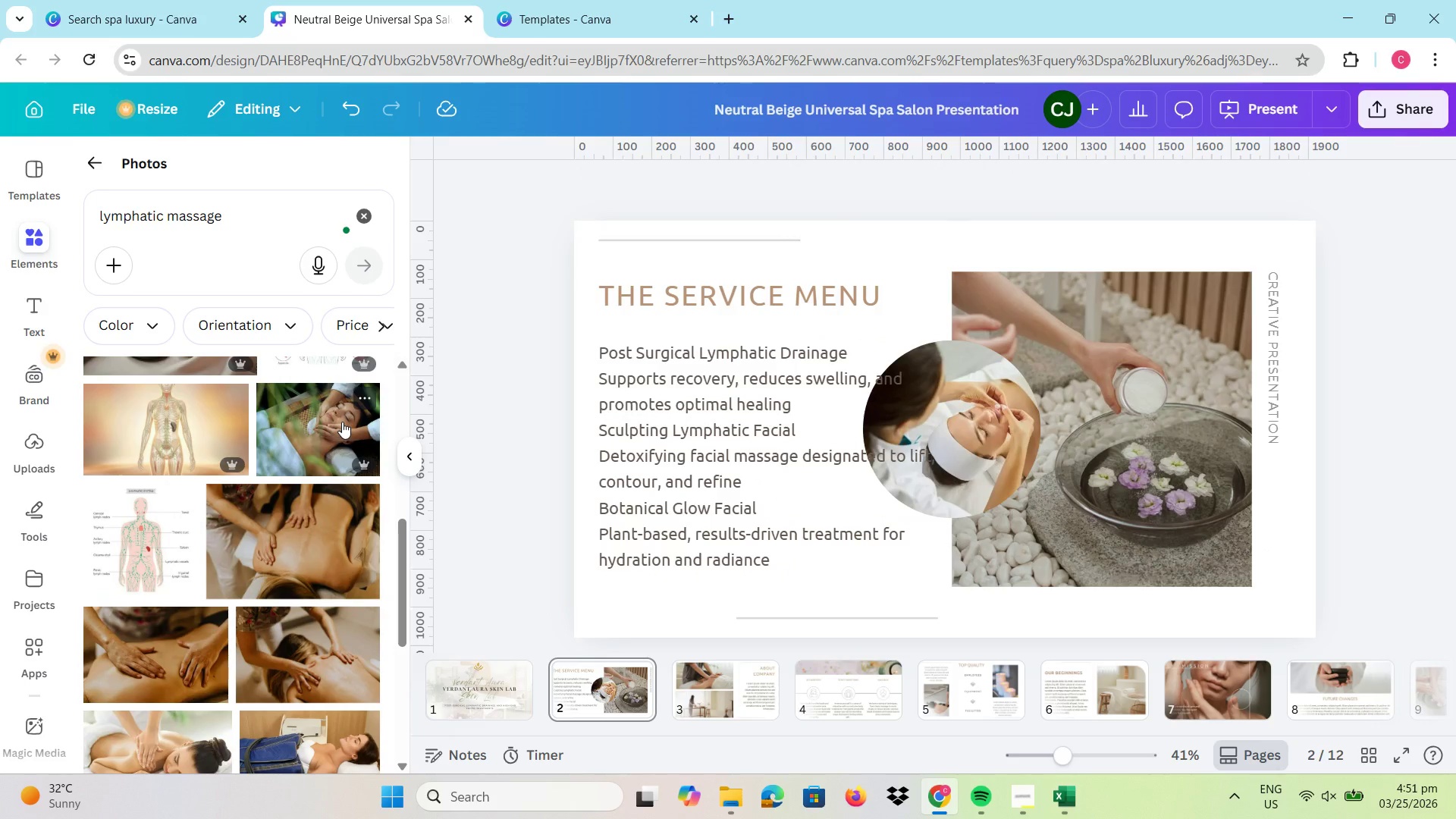 
left_click([342, 422])
 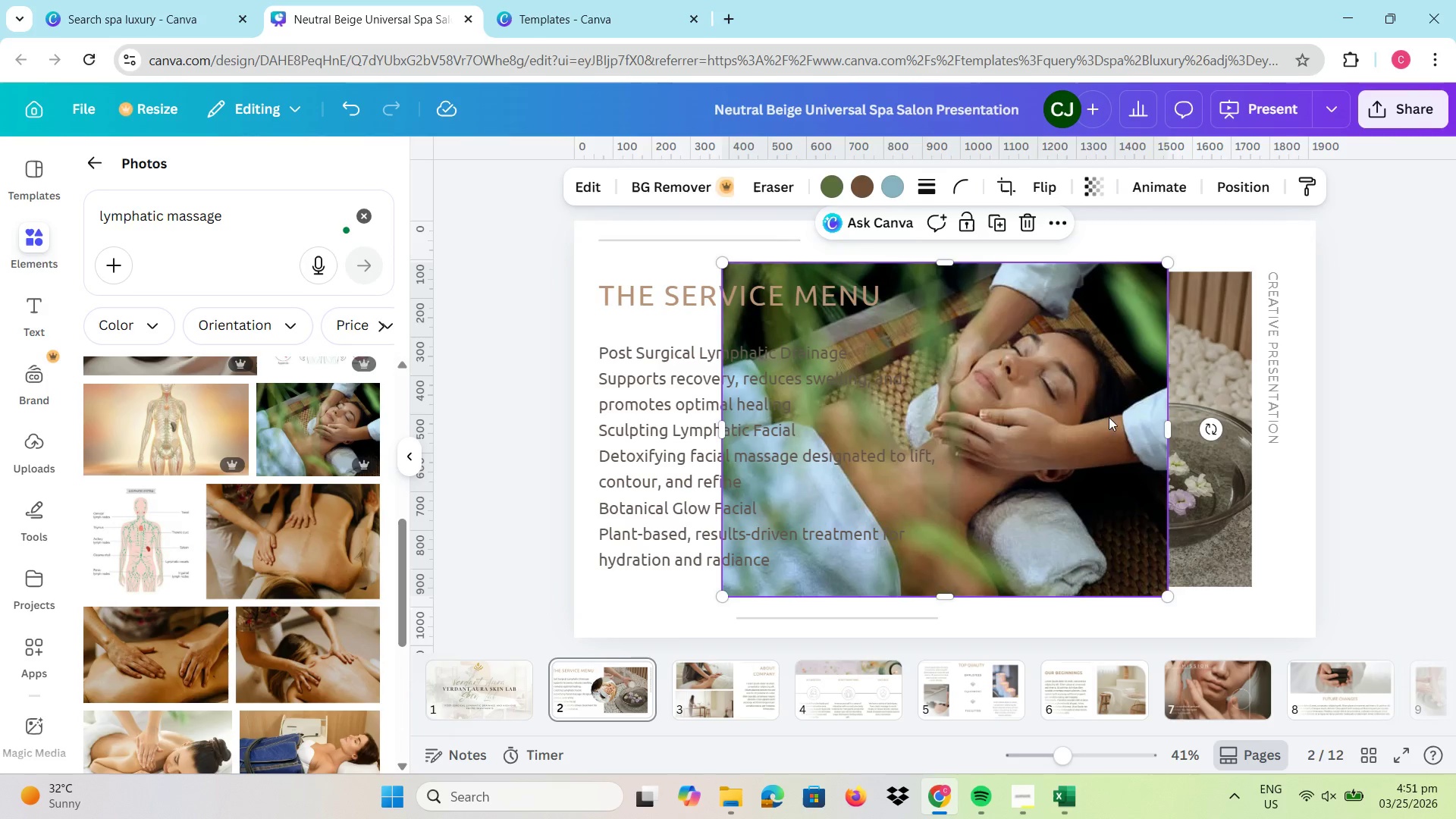 
left_click_drag(start_coordinate=[1021, 433], to_coordinate=[1133, 433])
 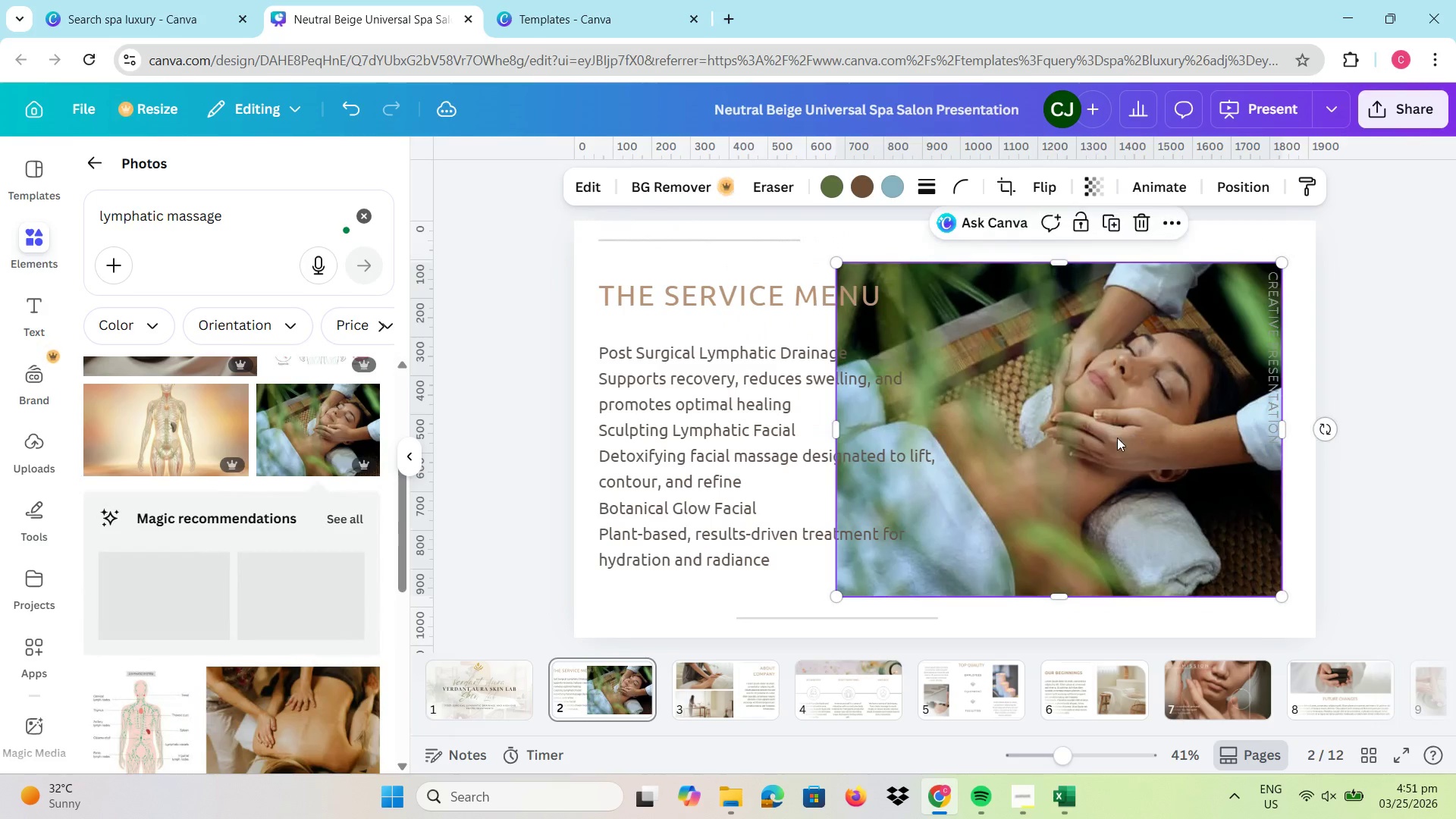 
left_click_drag(start_coordinate=[1117, 438], to_coordinate=[997, 452])
 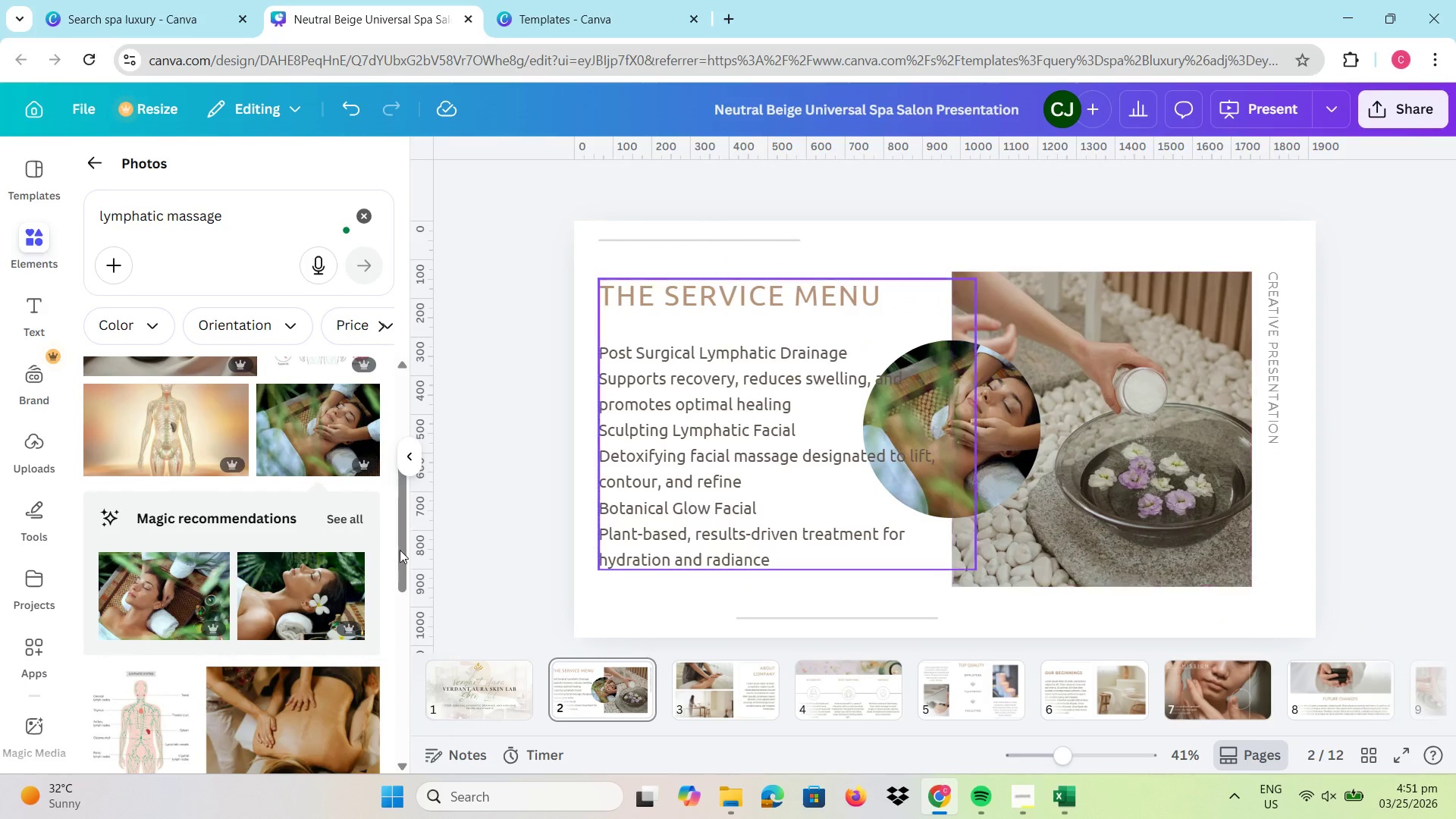 
scroll: coordinate [316, 504], scroll_direction: down, amount: 2.0
 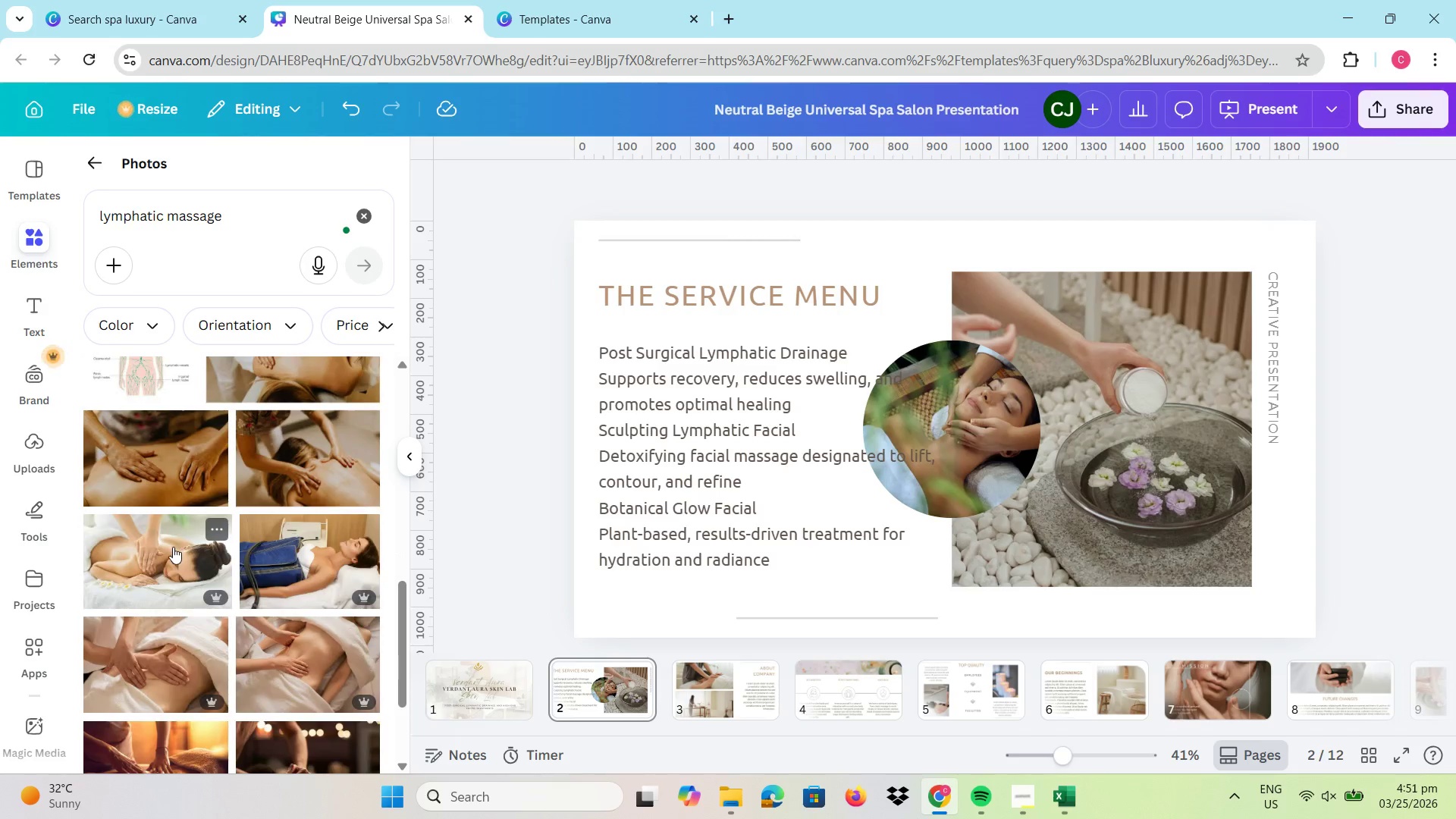 
left_click_drag(start_coordinate=[160, 547], to_coordinate=[1085, 419])
 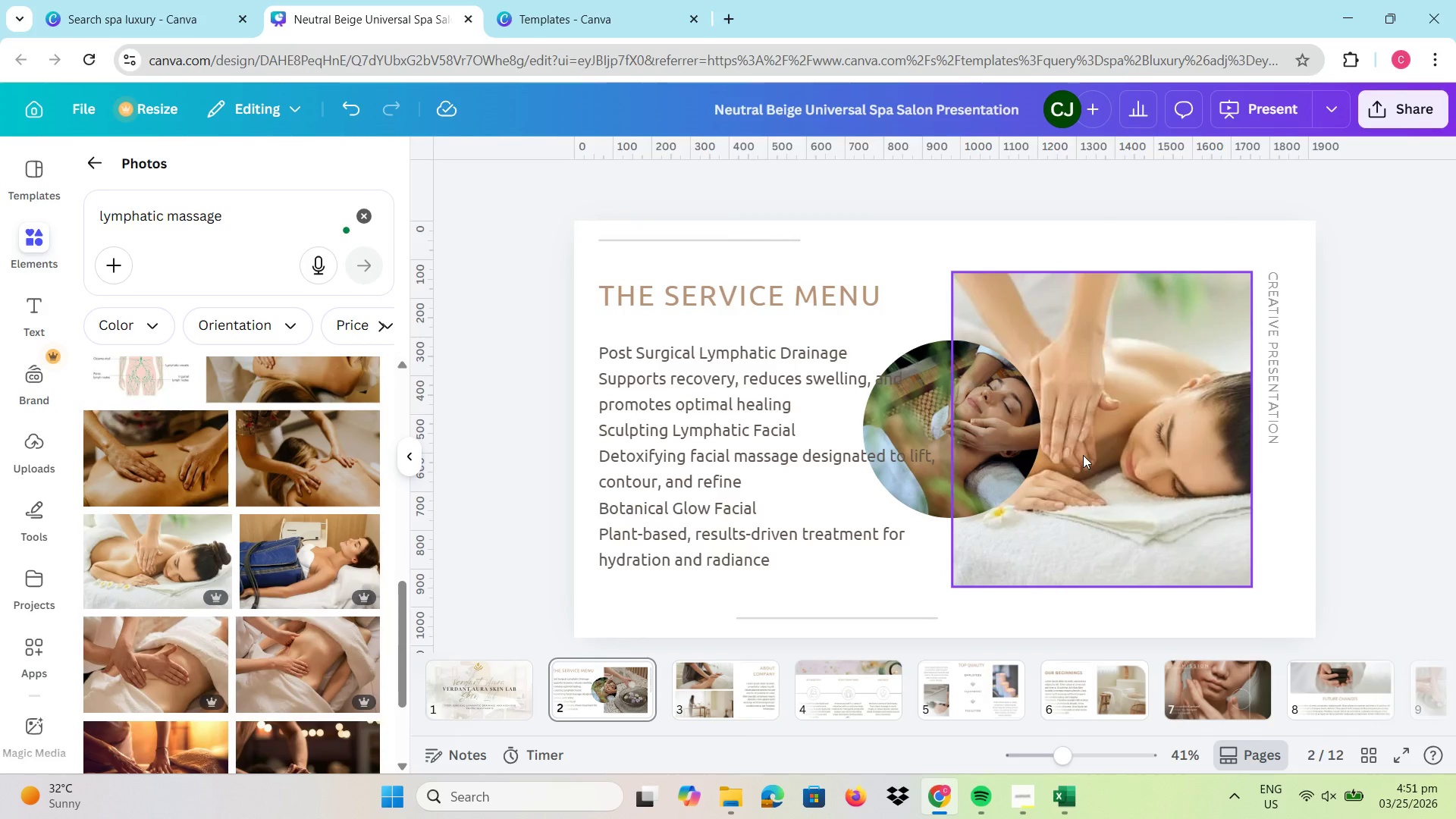 
left_click_drag(start_coordinate=[1082, 456], to_coordinate=[1094, 462])
 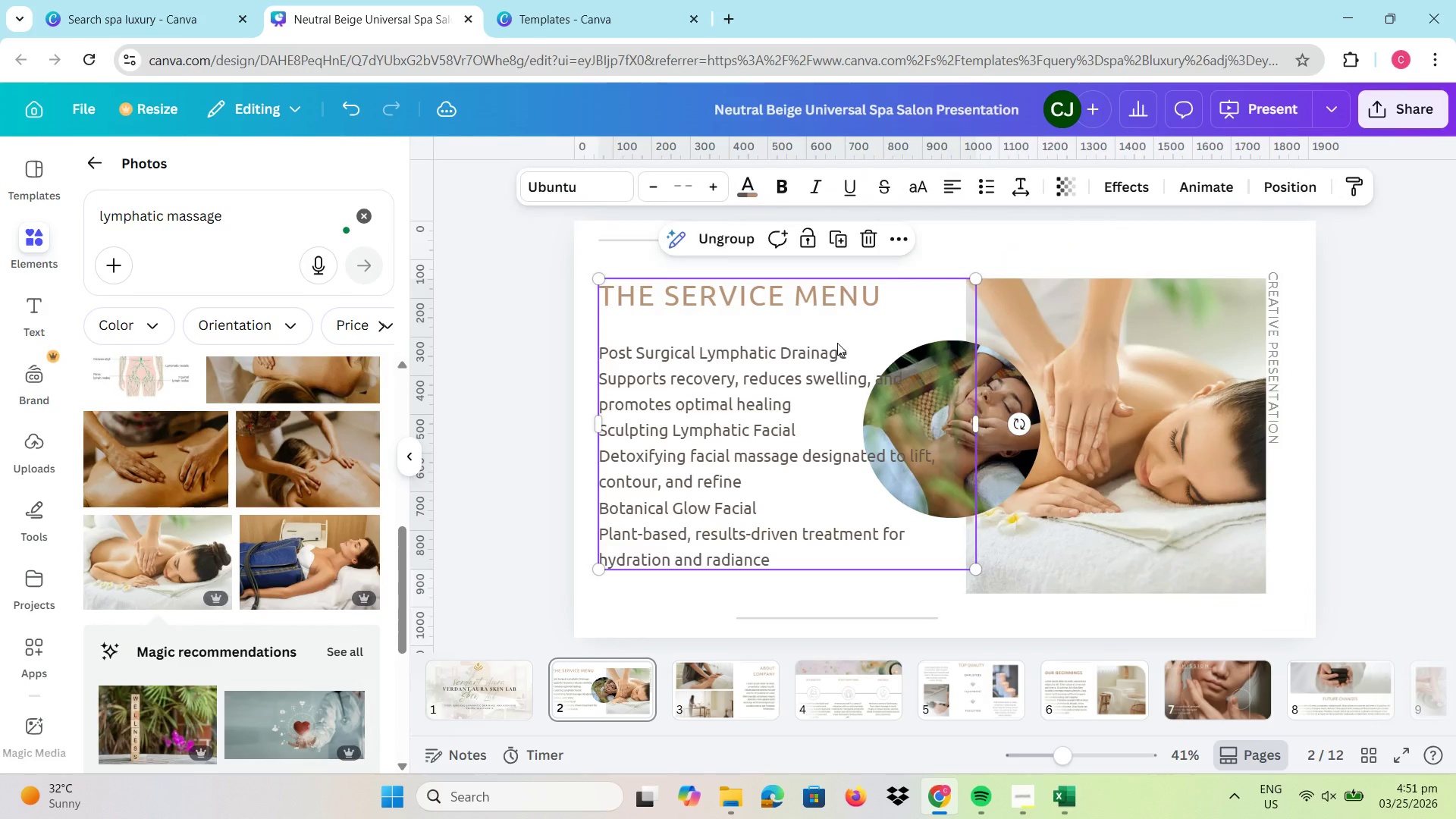 
double_click([836, 346])
 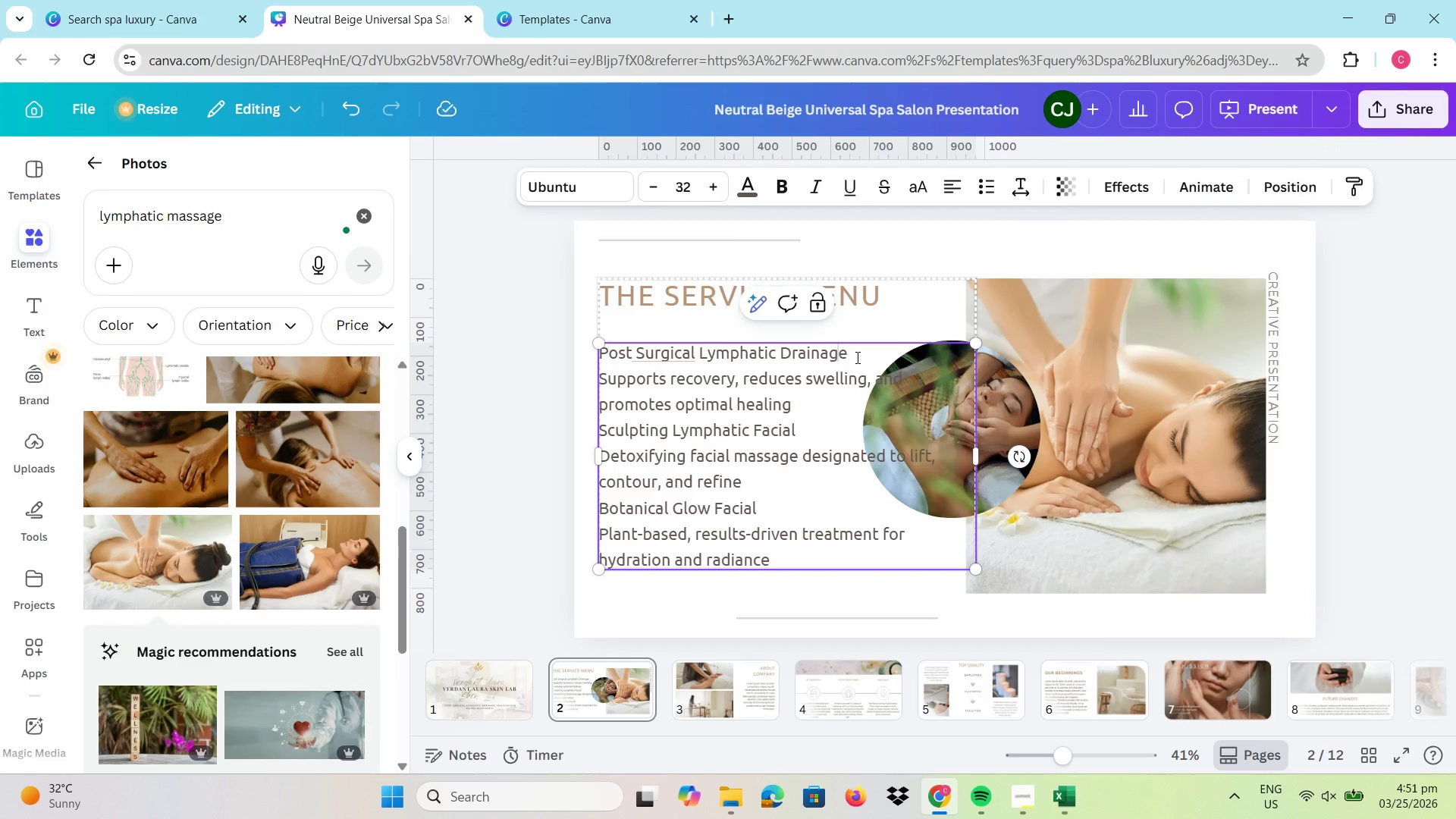 
left_click_drag(start_coordinate=[856, 357], to_coordinate=[596, 352])
 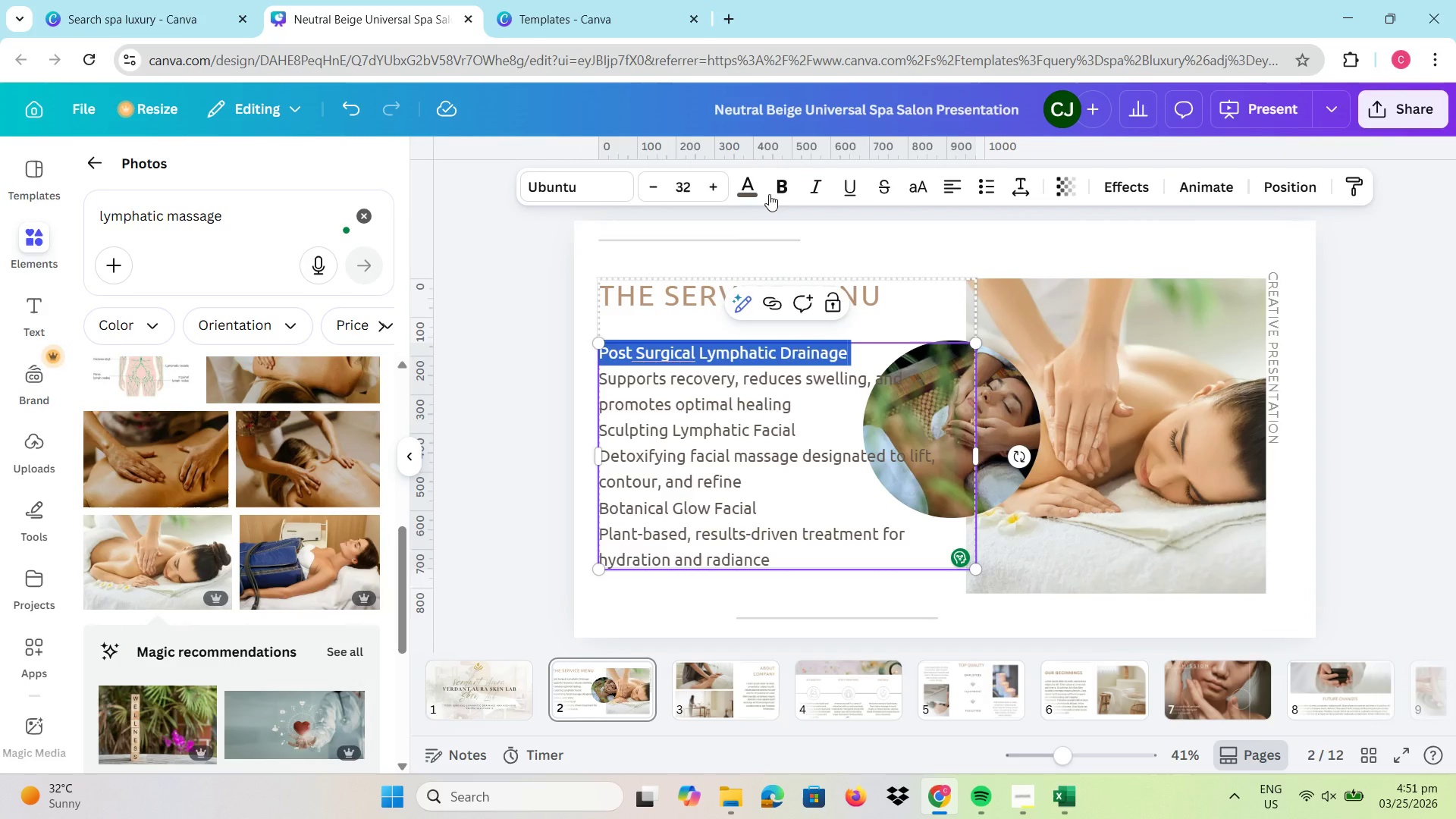 
left_click([774, 189])
 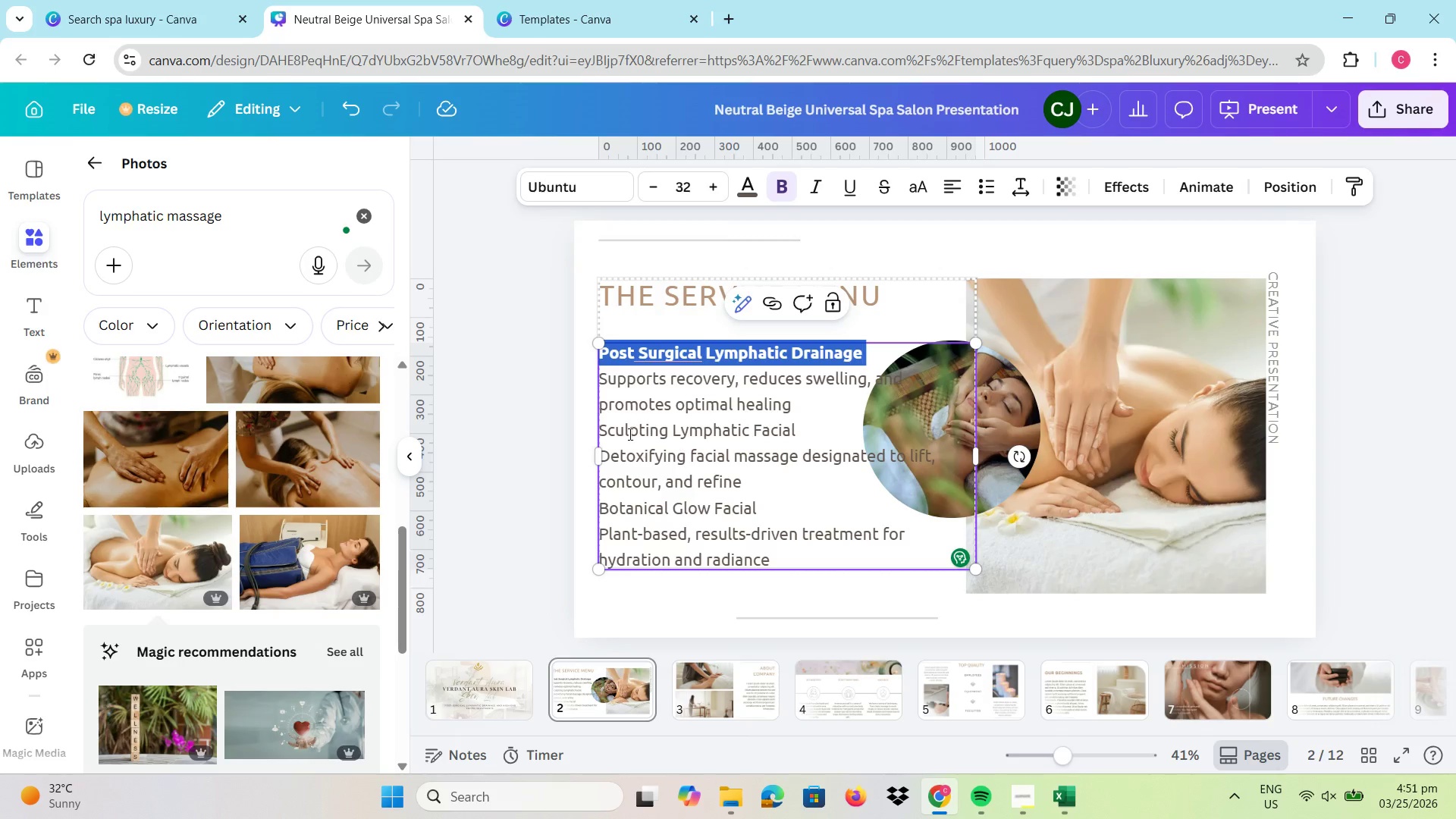 
left_click([625, 433])
 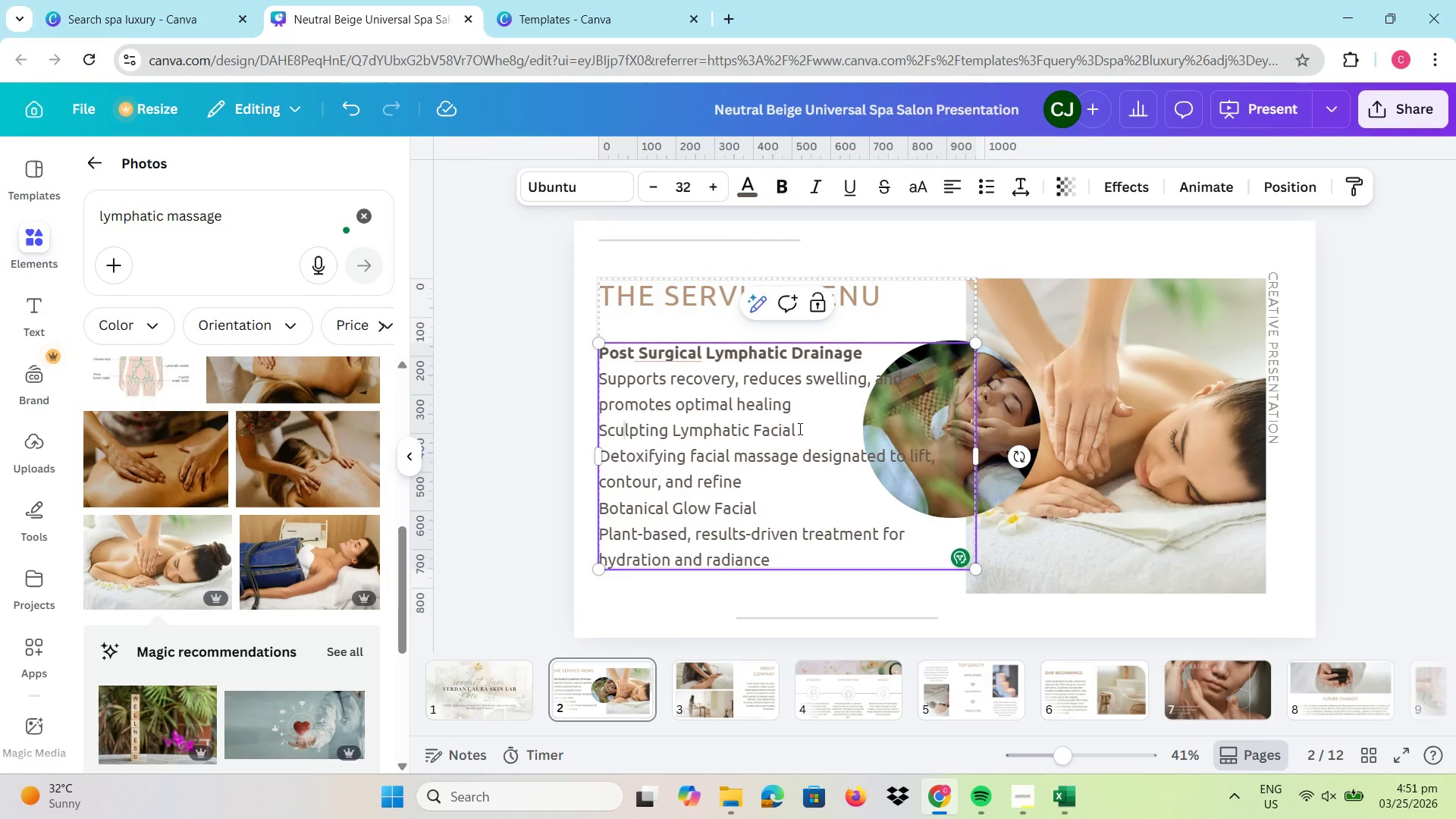 
left_click_drag(start_coordinate=[805, 432], to_coordinate=[602, 384])
 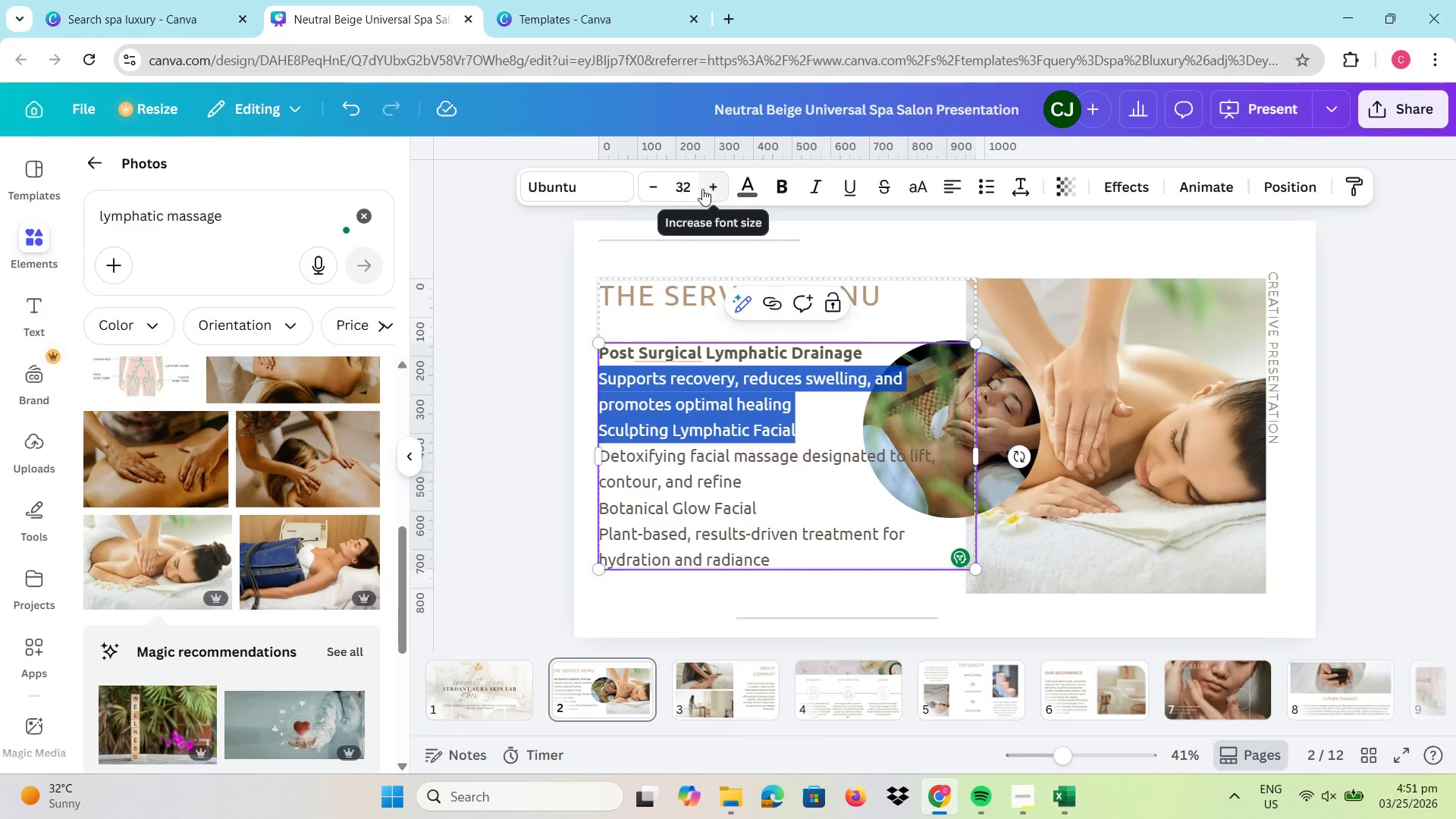 
left_click([657, 185])
 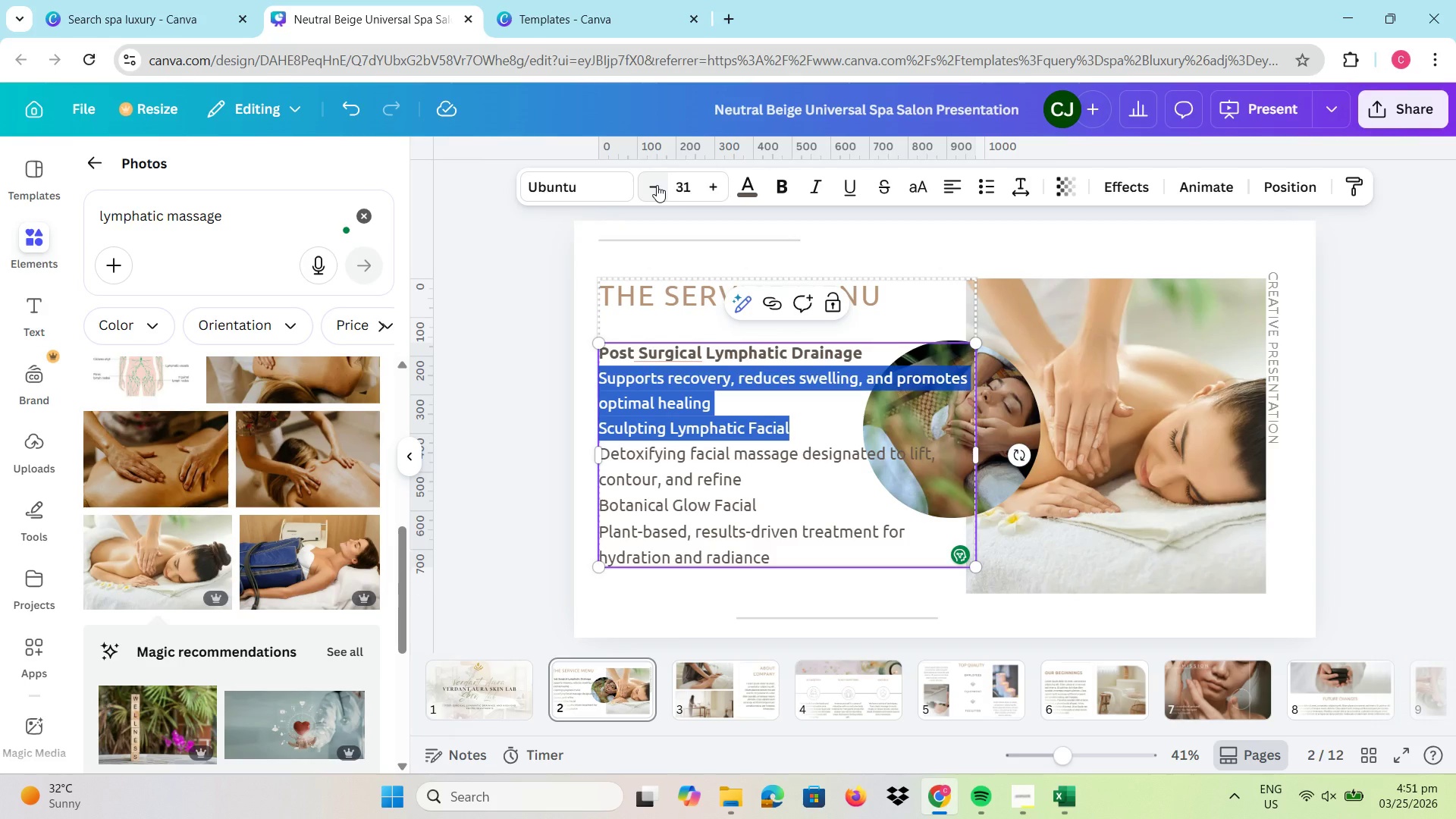 
left_click([657, 185])
 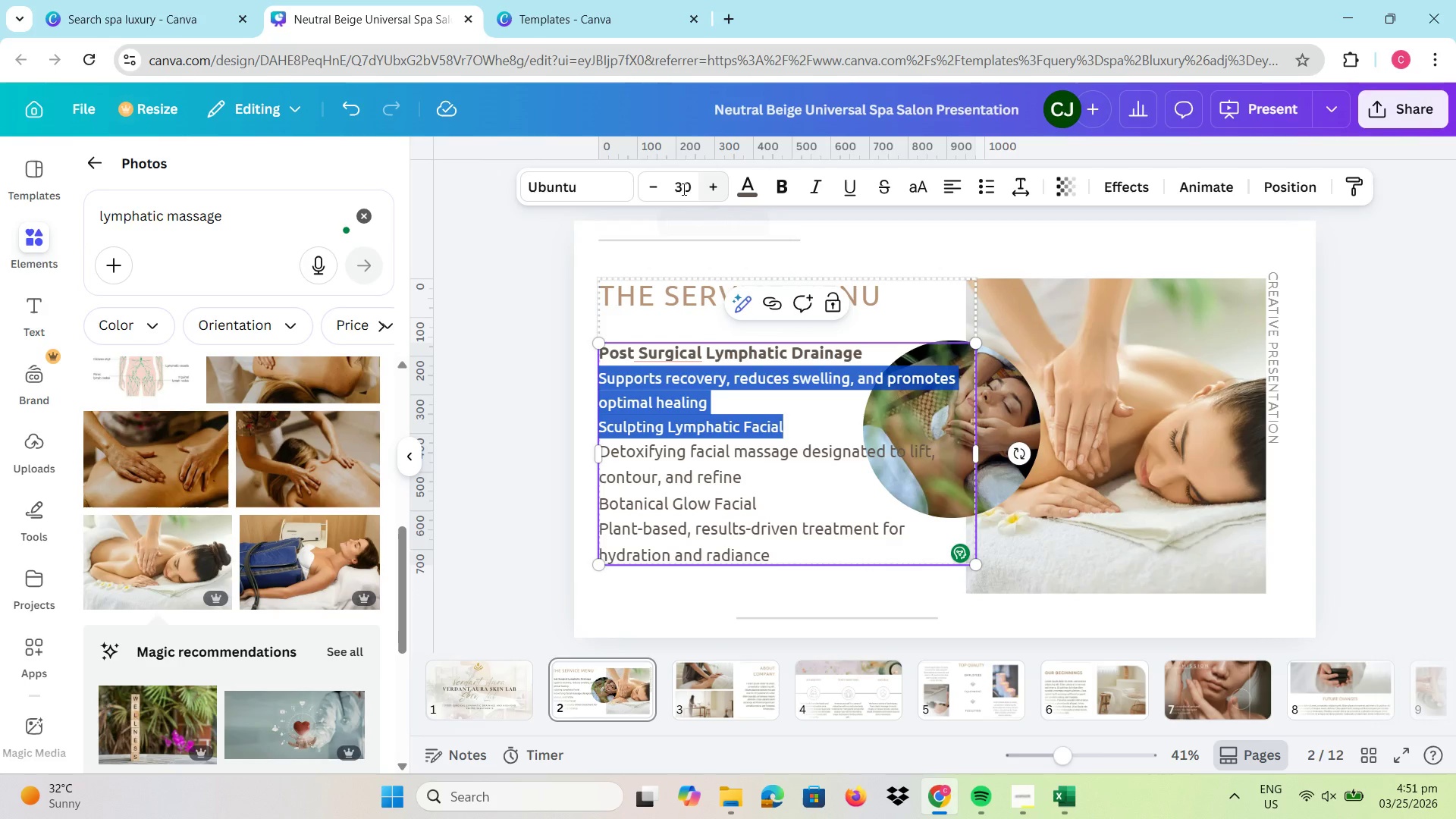 
double_click([649, 190])
 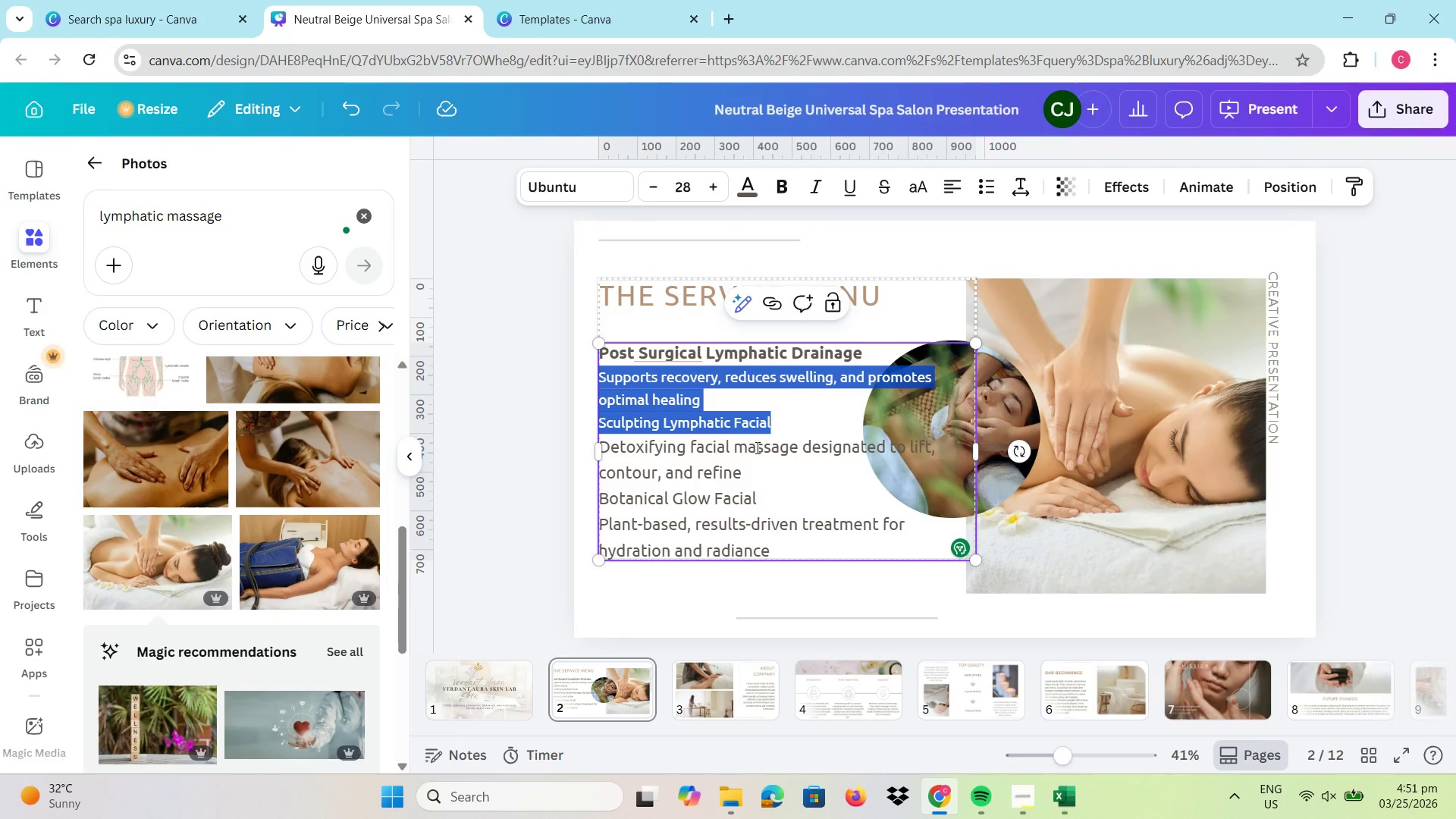 
left_click([800, 444])
 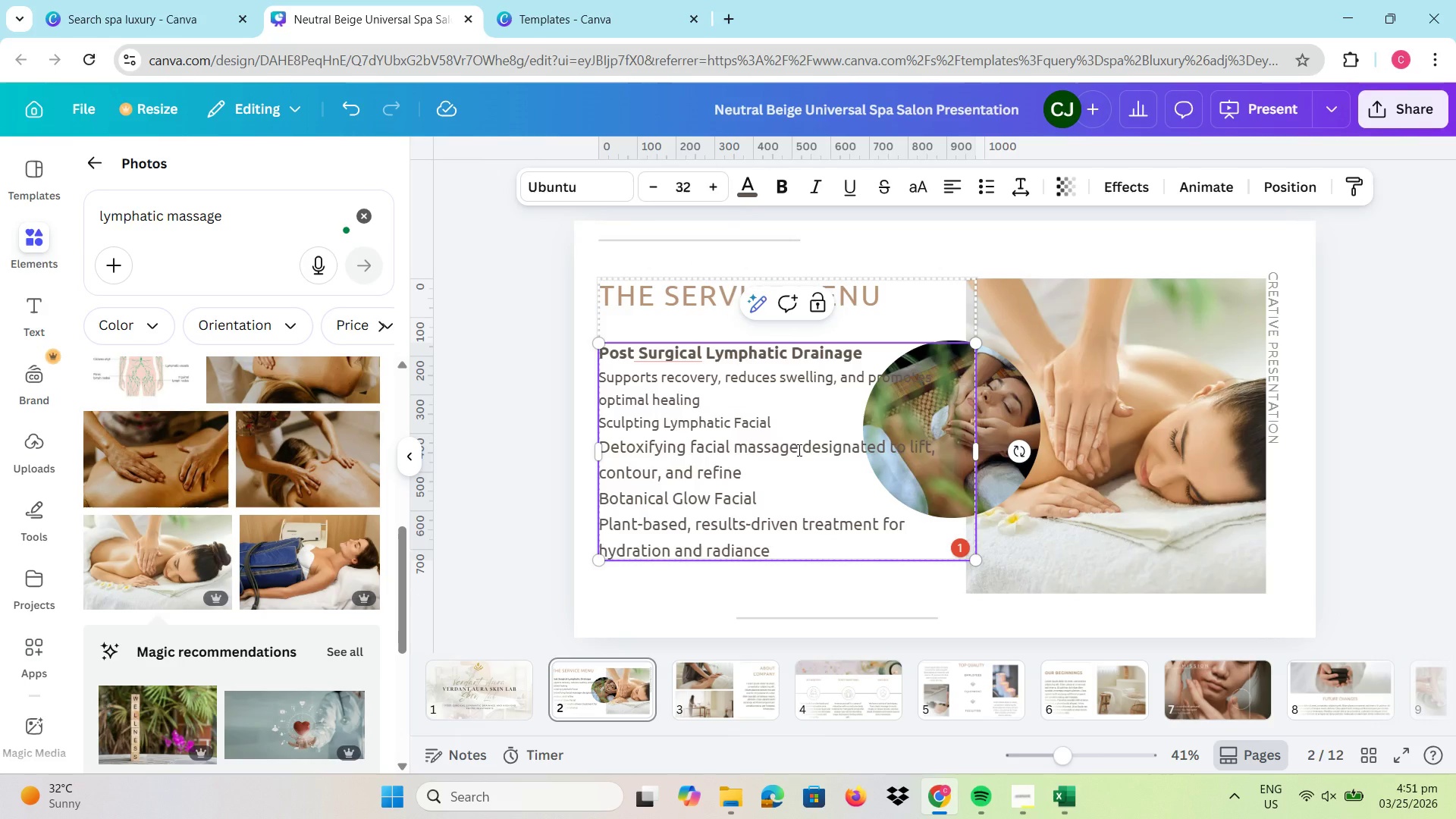 
key(Enter)
 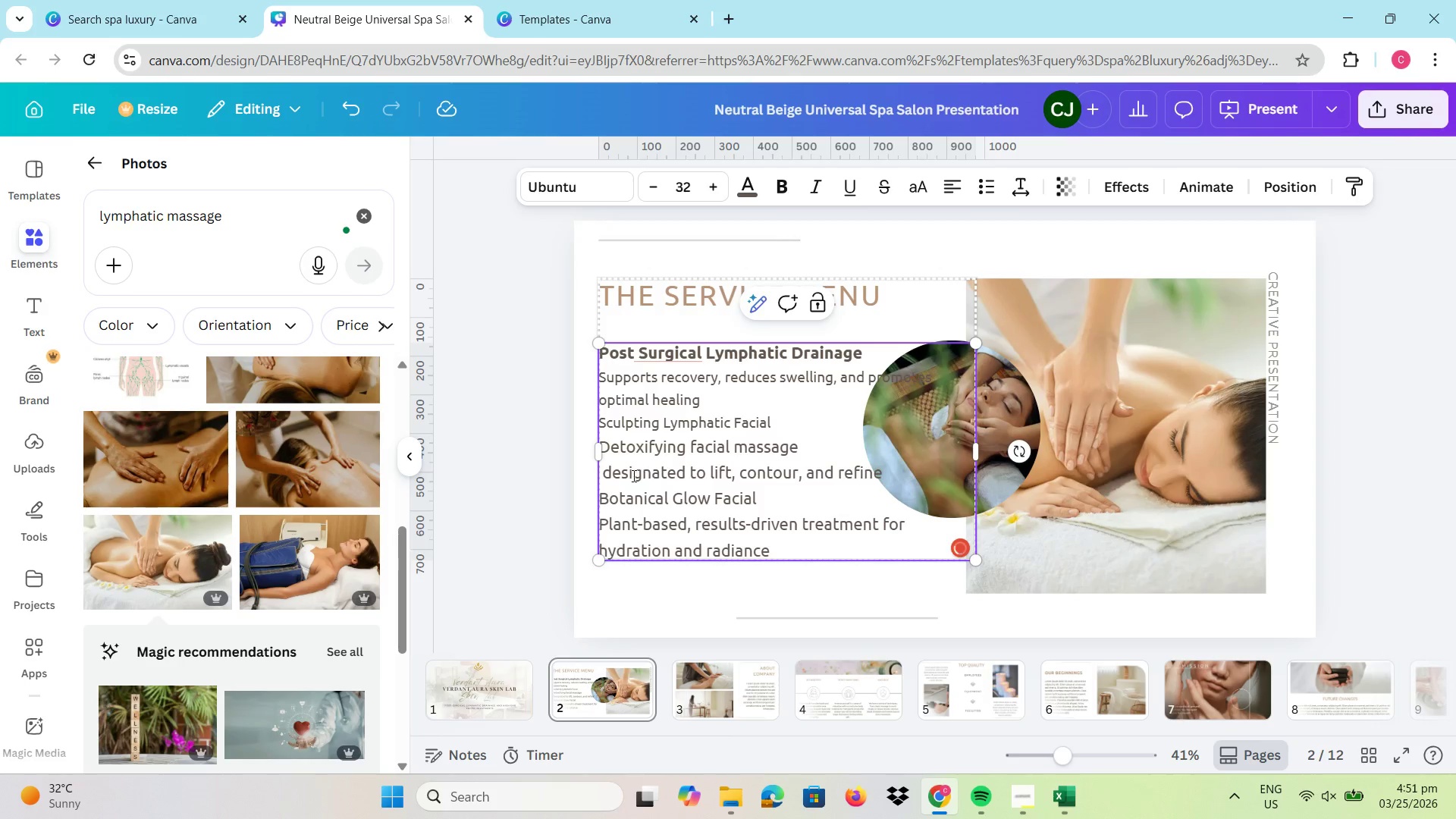 
left_click([614, 475])
 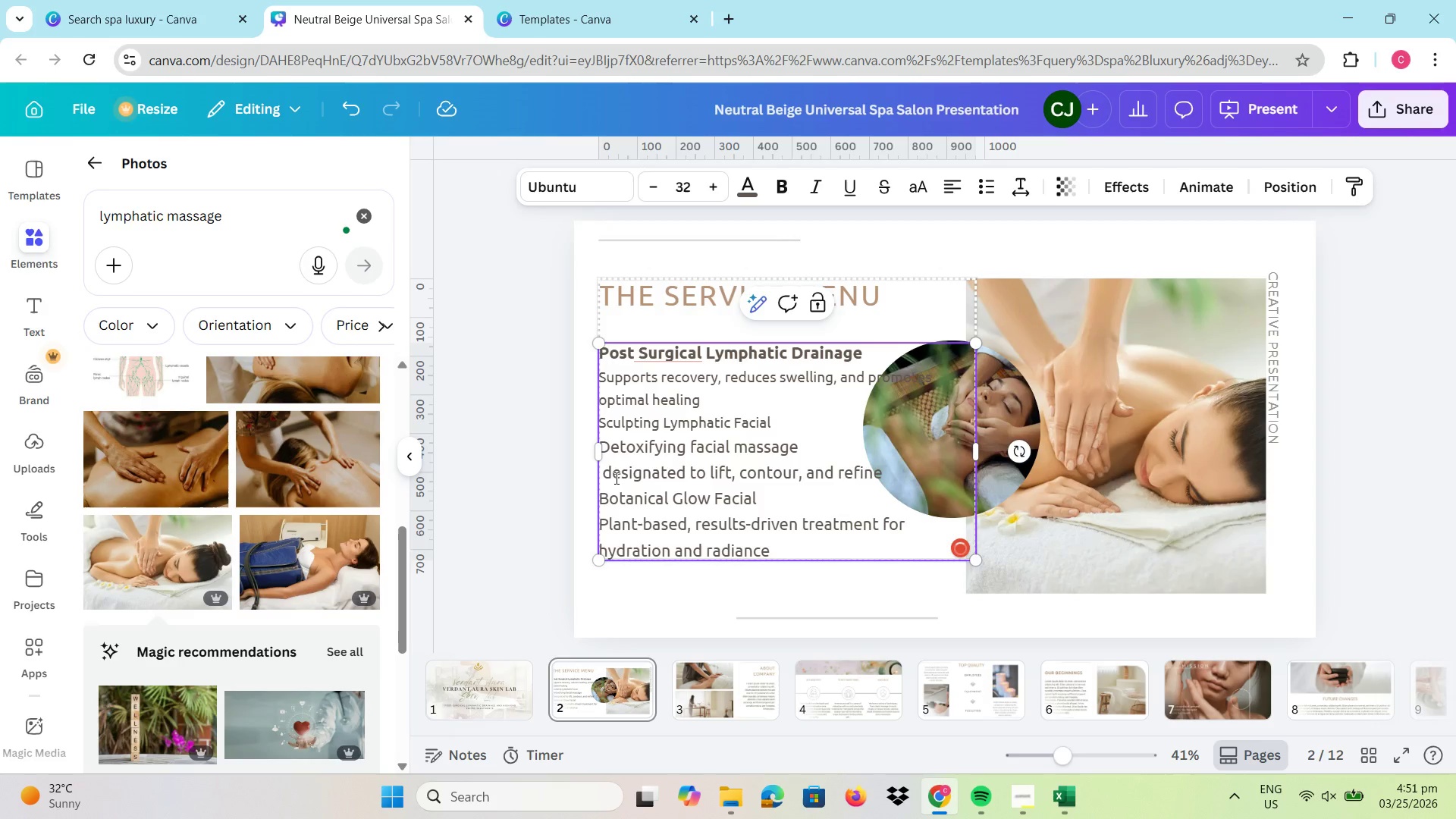 
key(Backspace)
 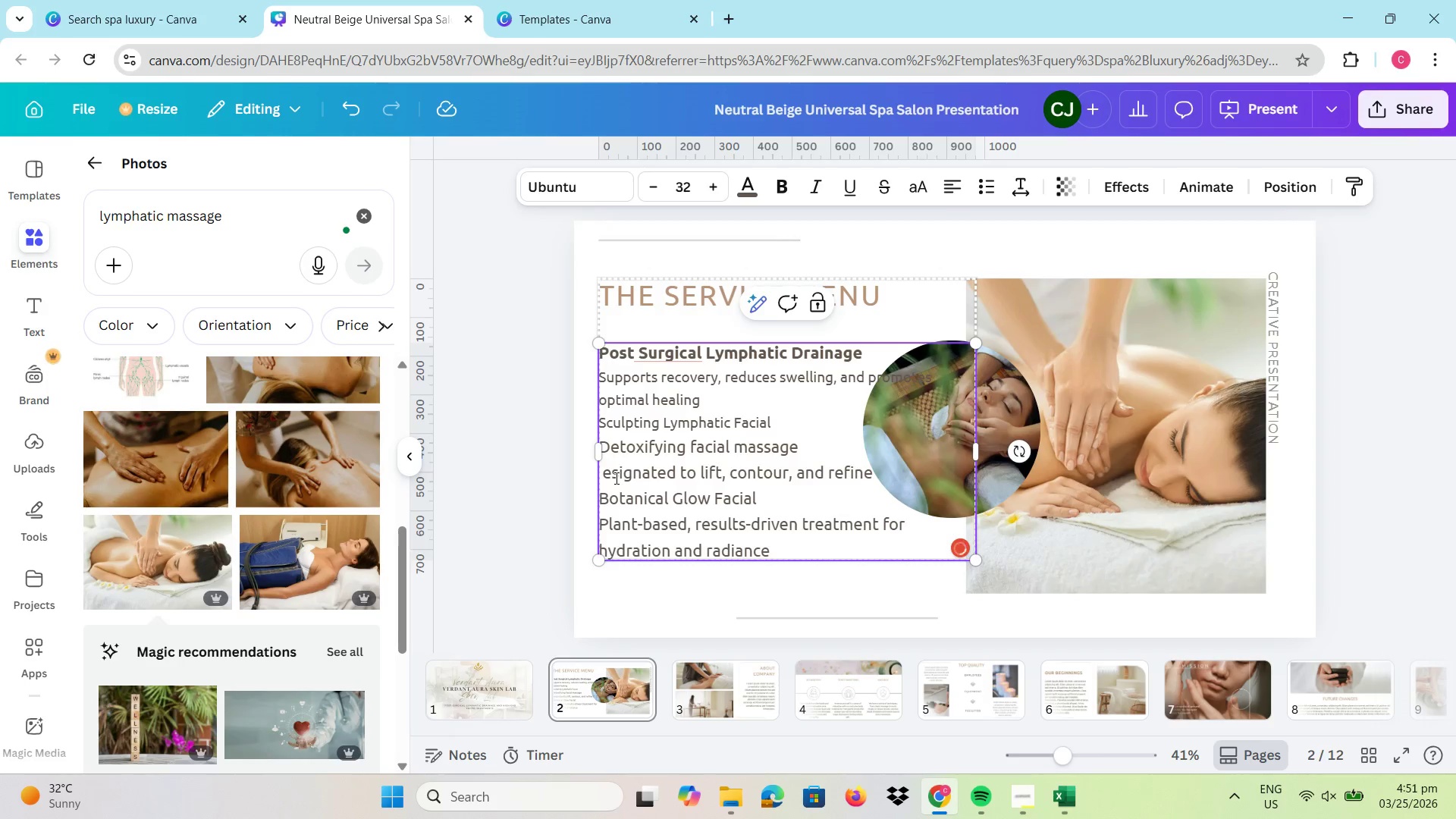 
key(Shift+ShiftLeft)
 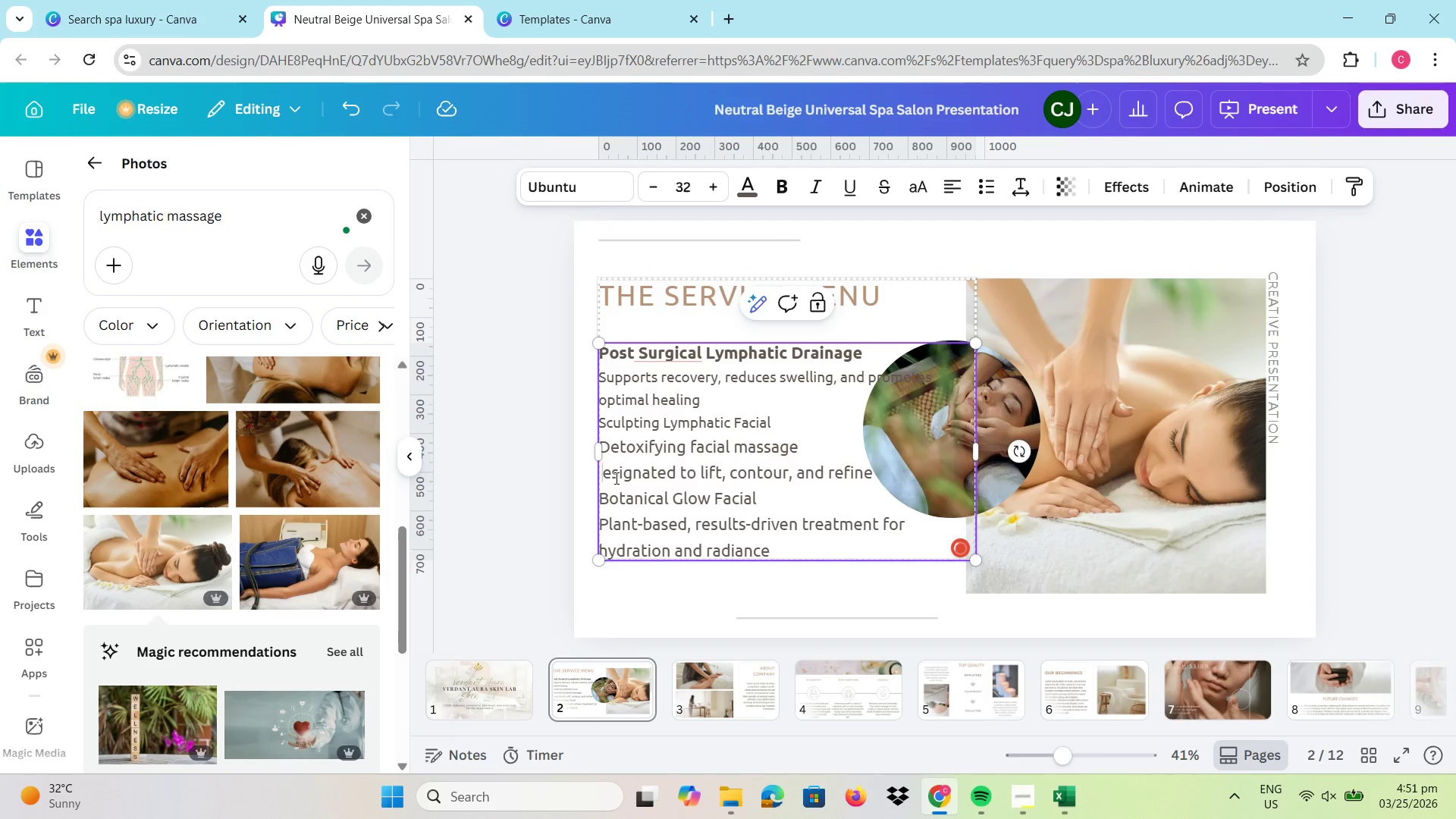 
key(Shift+D)
 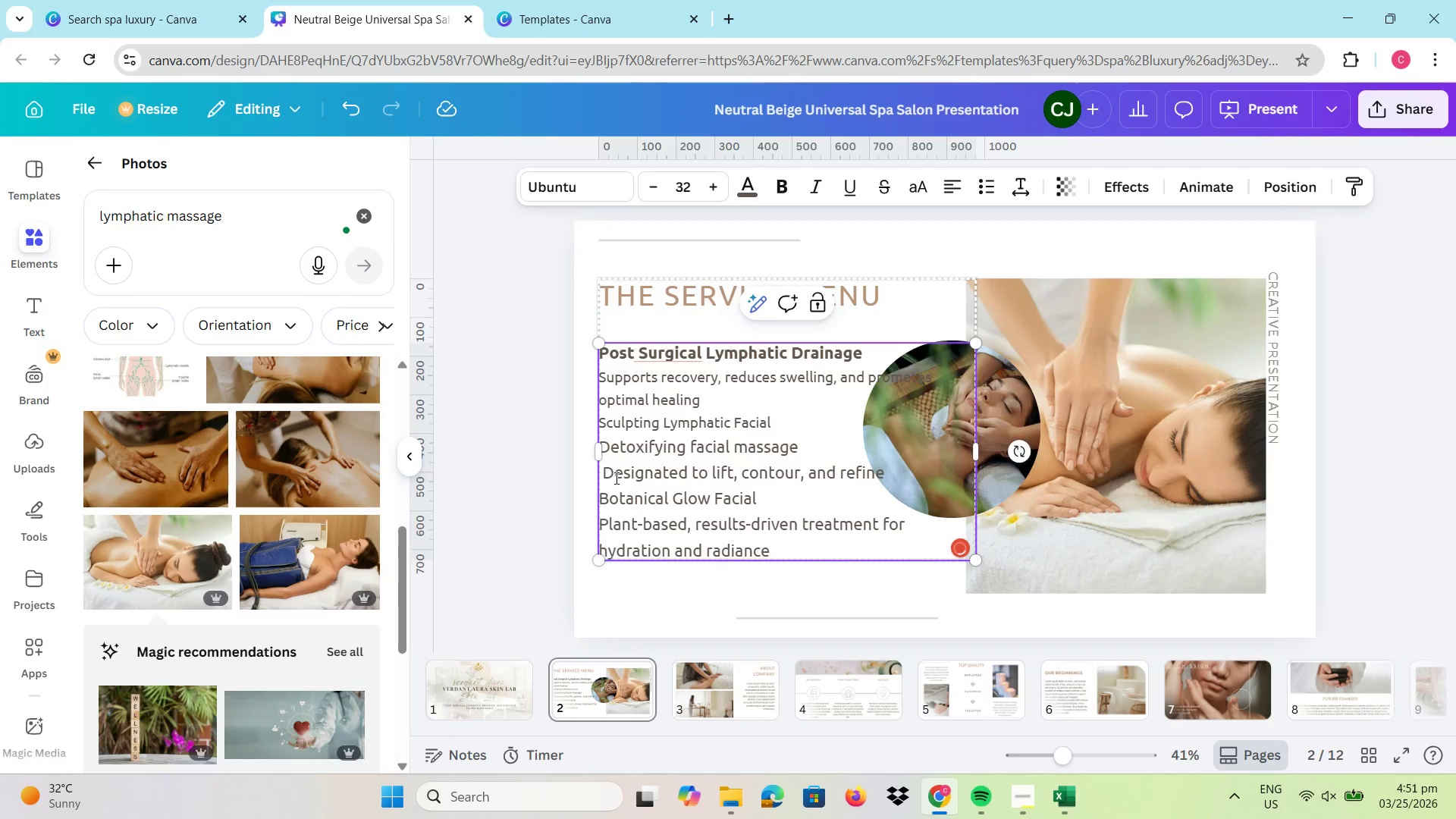 
key(Backspace)
 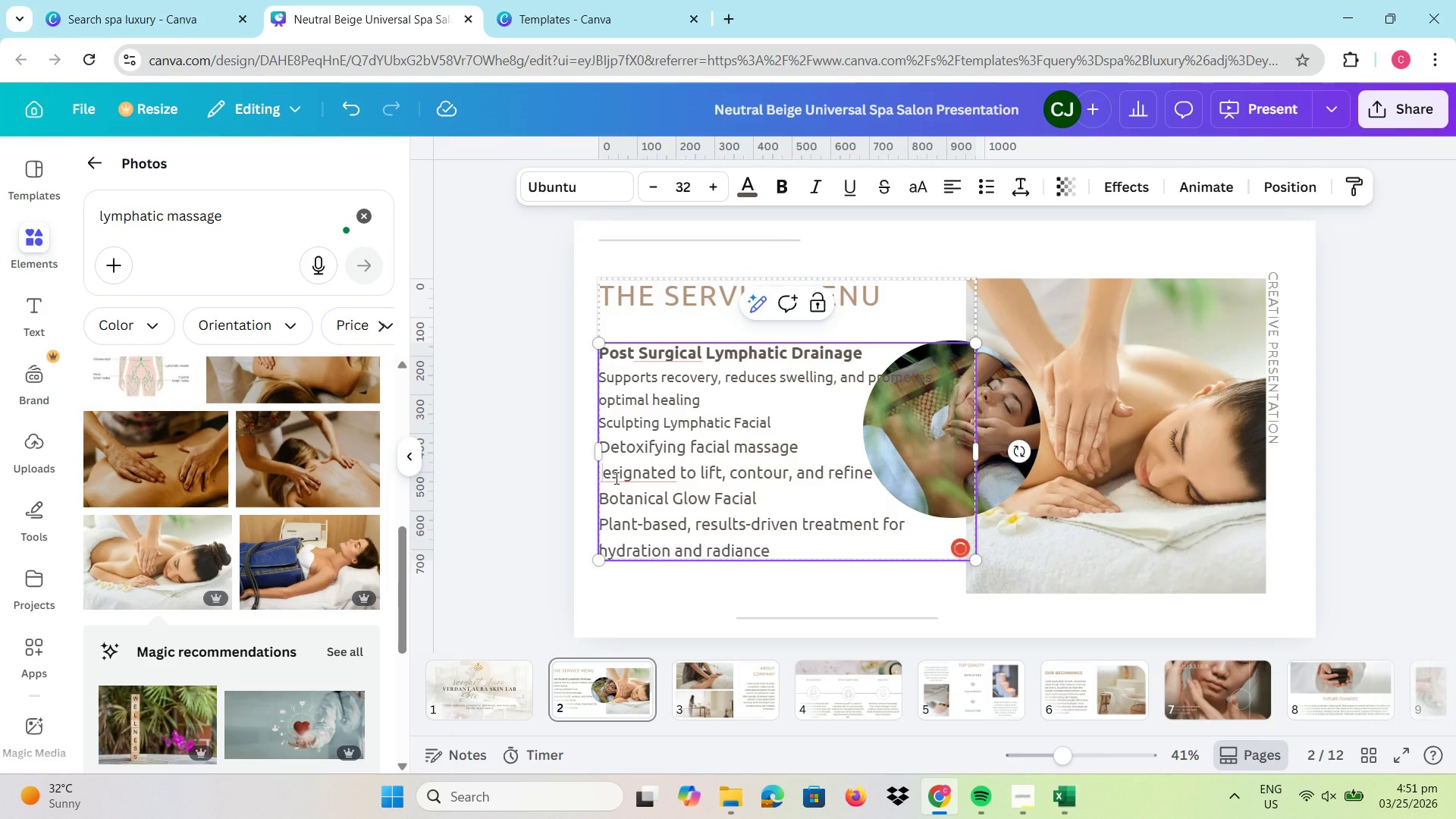 
key(Backspace)
 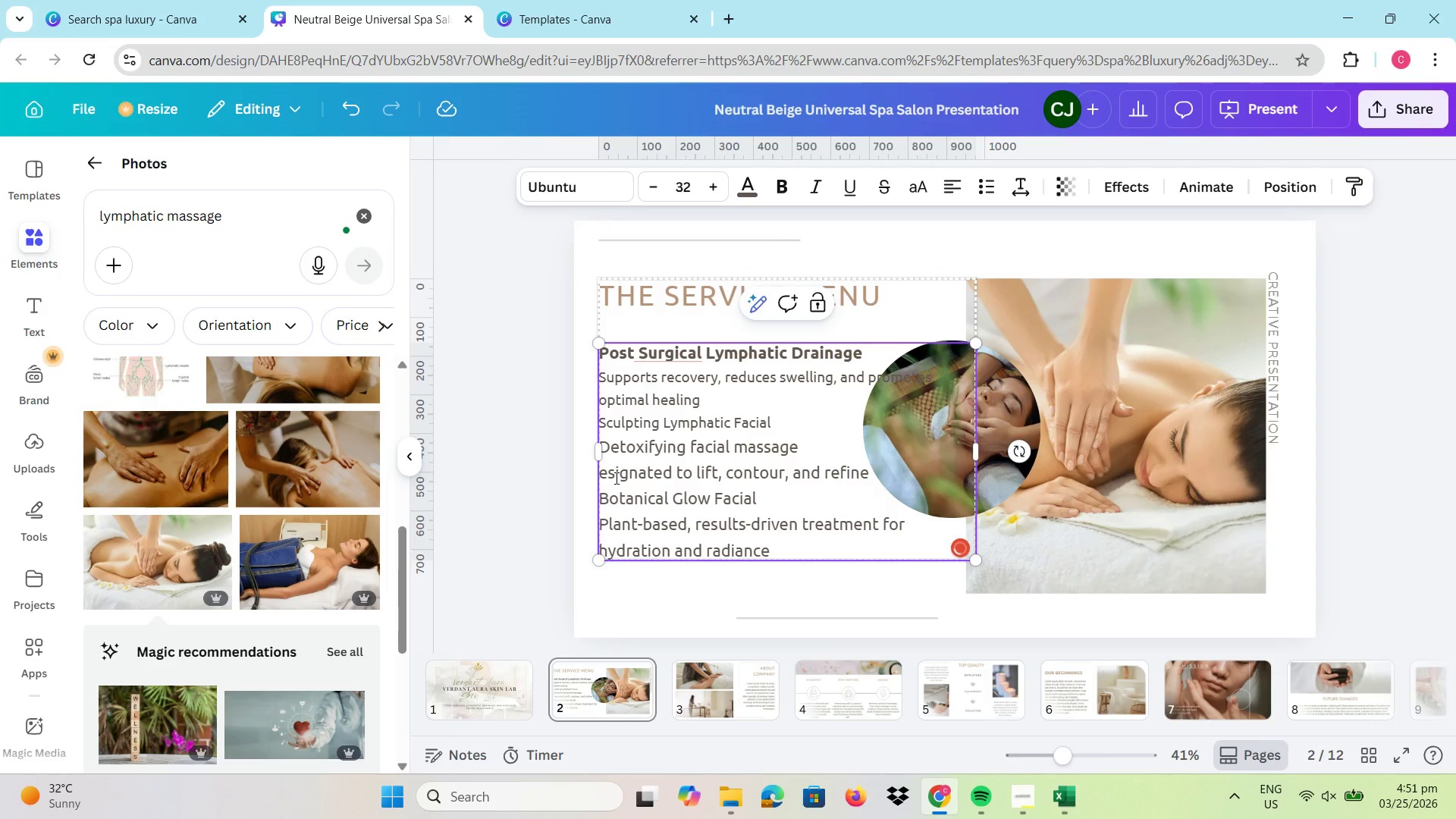 
key(Shift+D)
 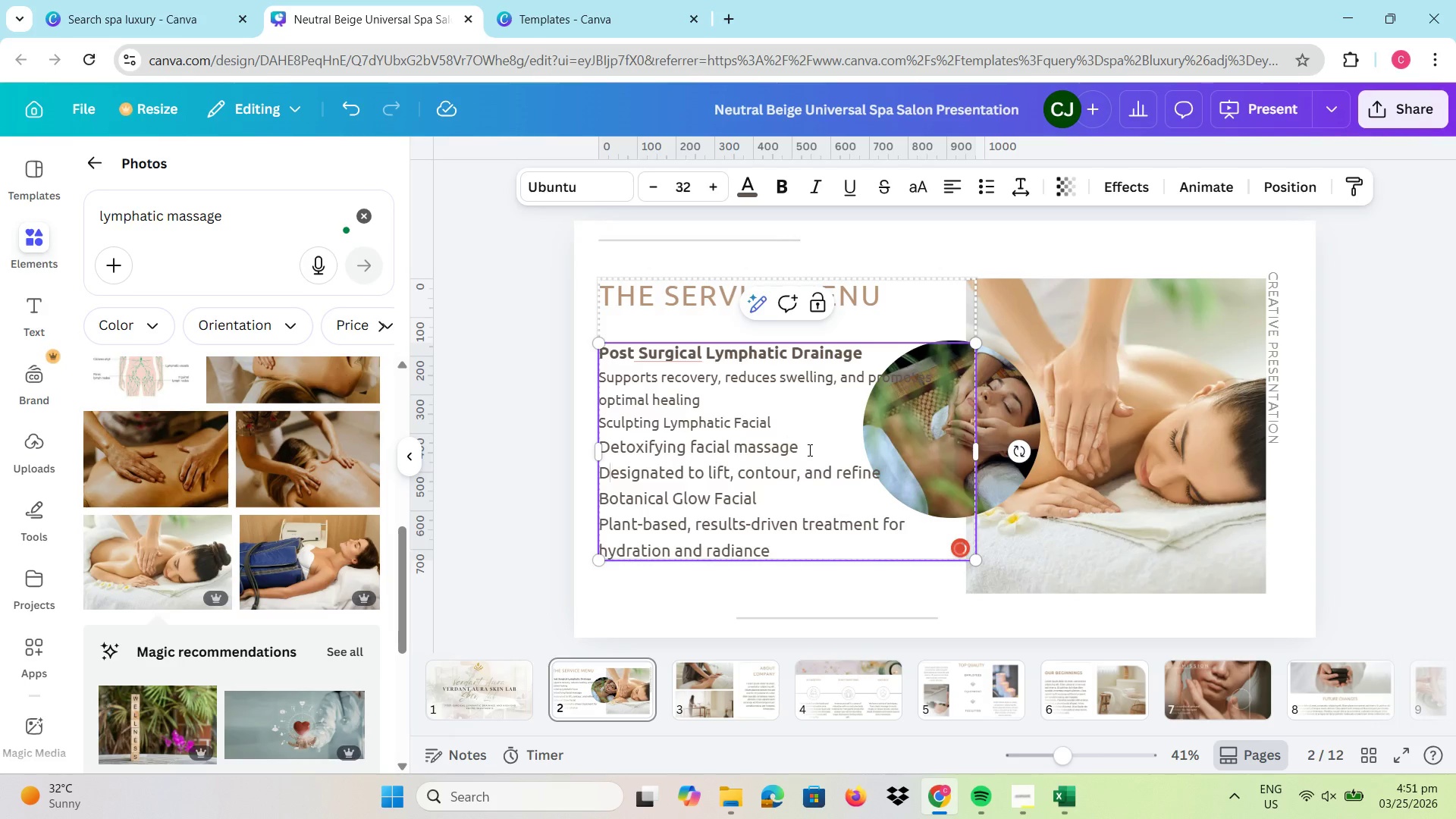 
left_click_drag(start_coordinate=[808, 451], to_coordinate=[601, 454])
 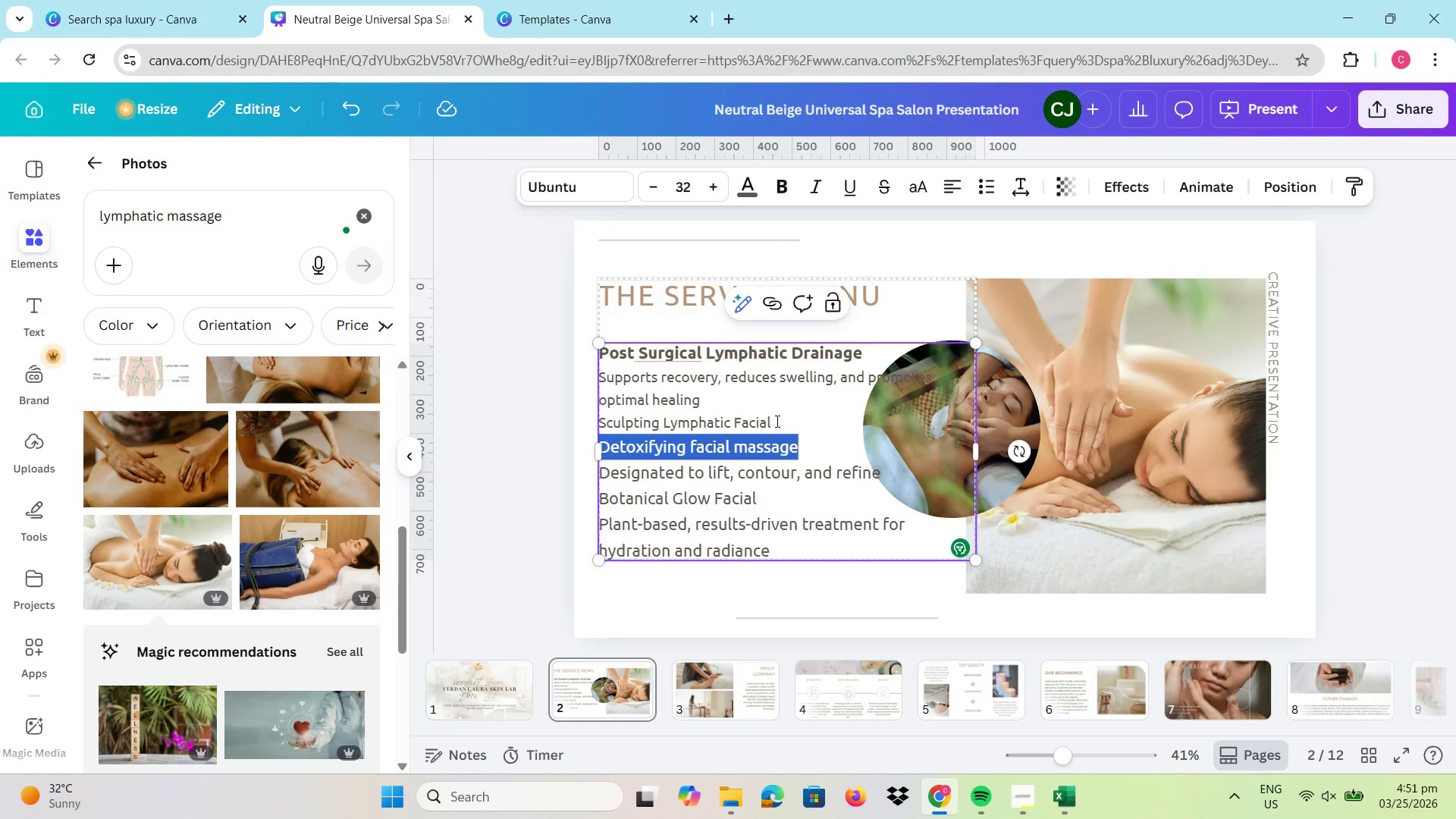 
left_click_drag(start_coordinate=[776, 421], to_coordinate=[601, 424])
 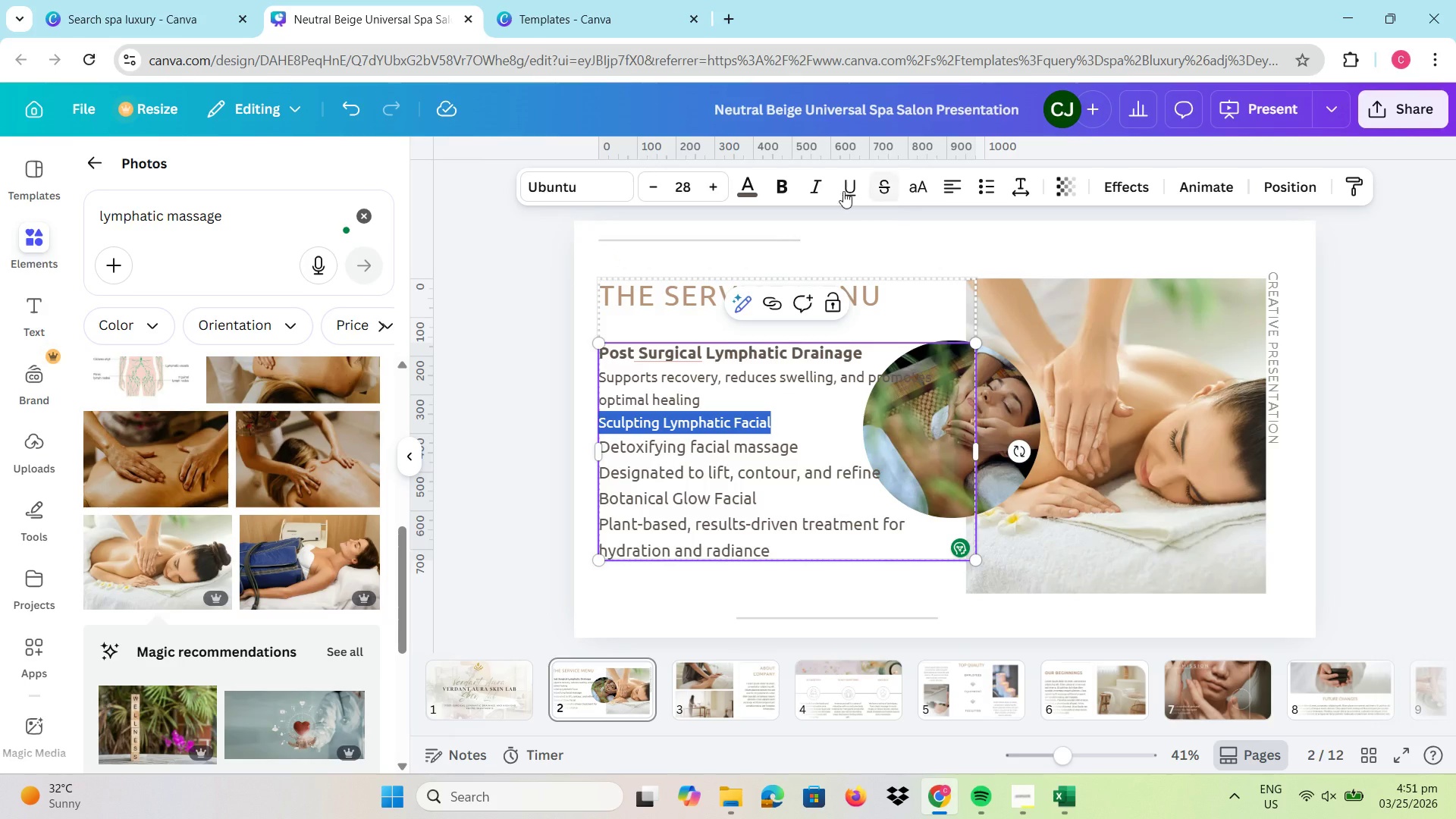 
left_click([784, 190])
 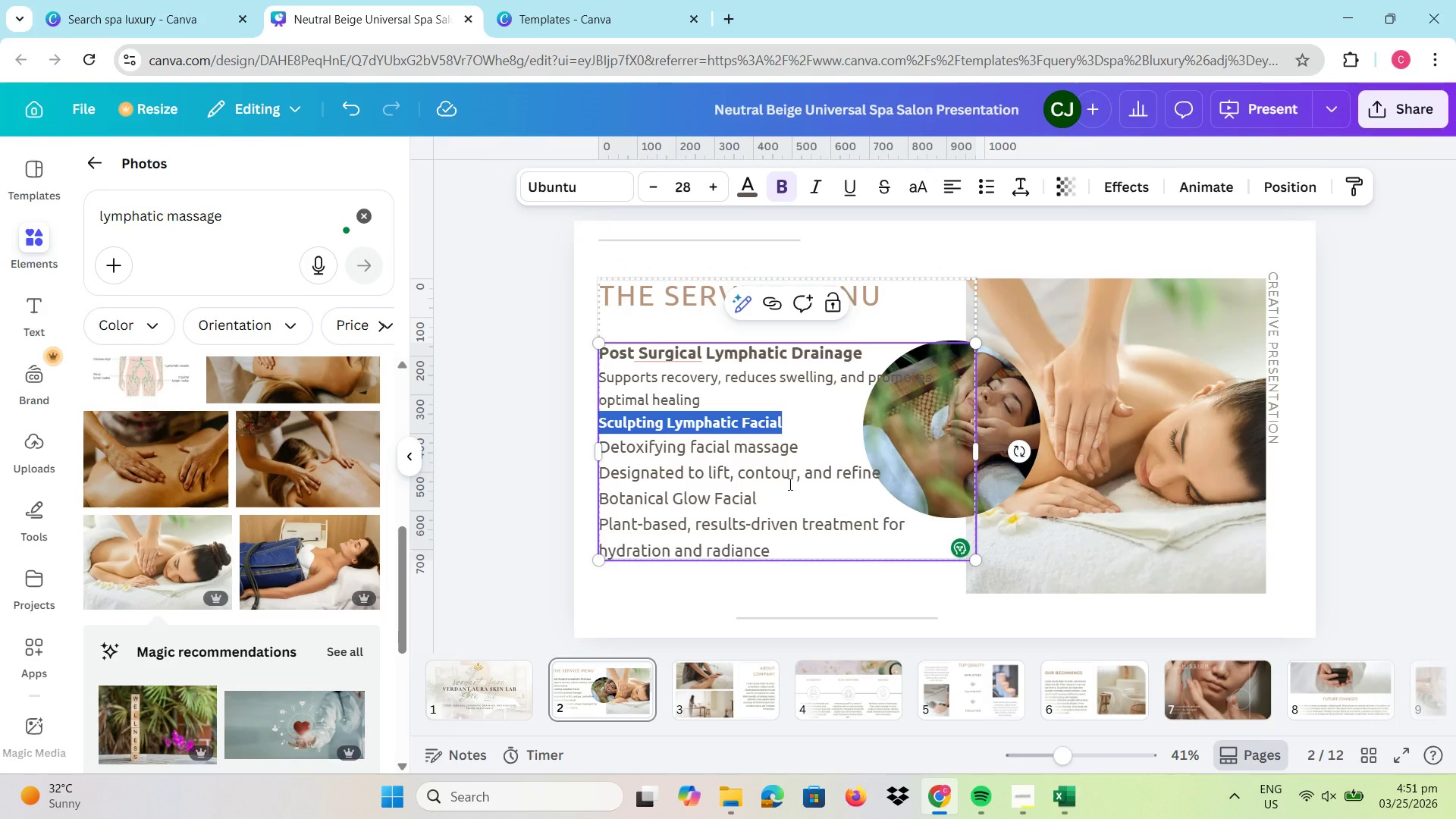 
left_click([789, 484])
 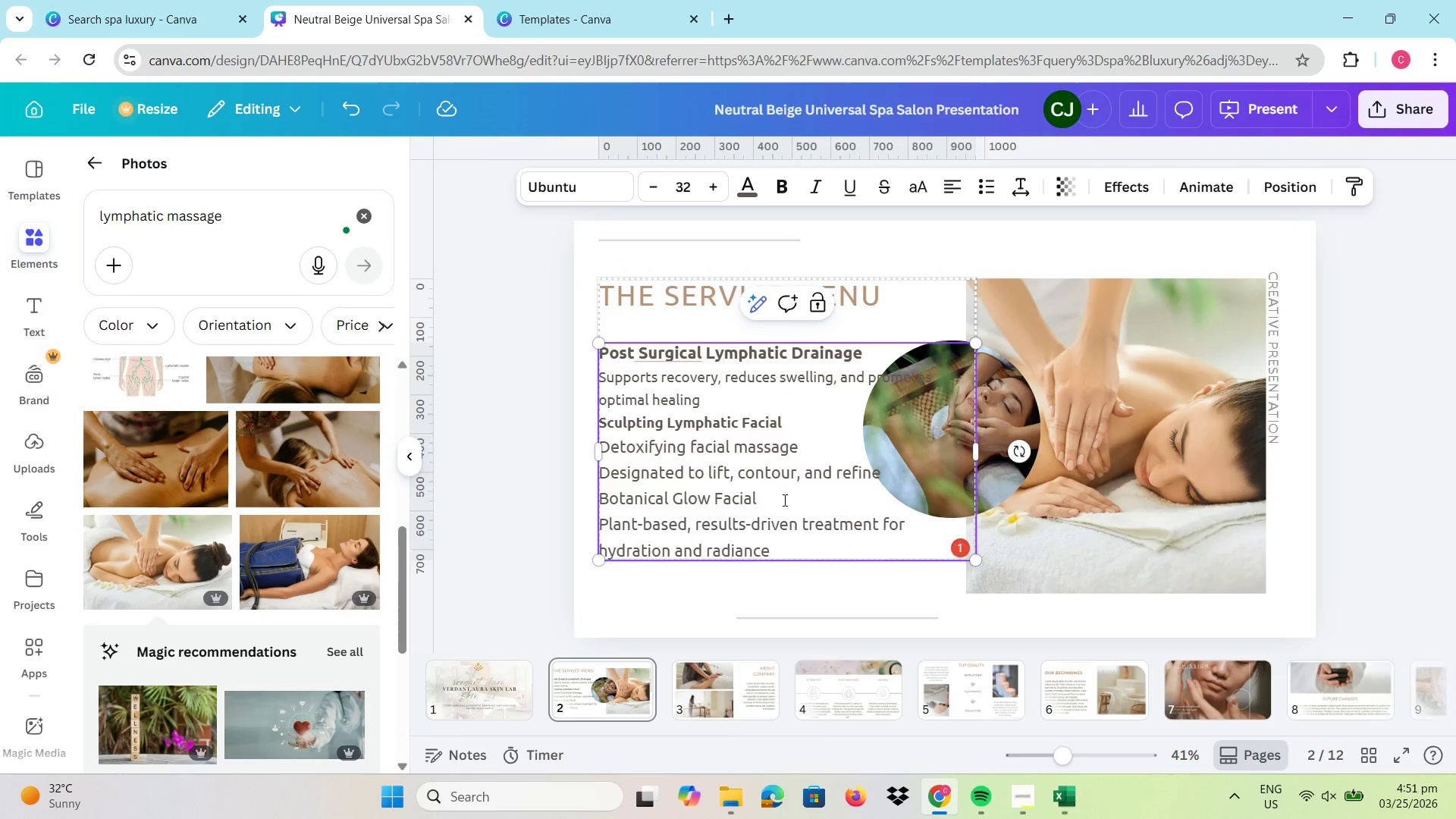 
left_click_drag(start_coordinate=[780, 499], to_coordinate=[603, 502])
 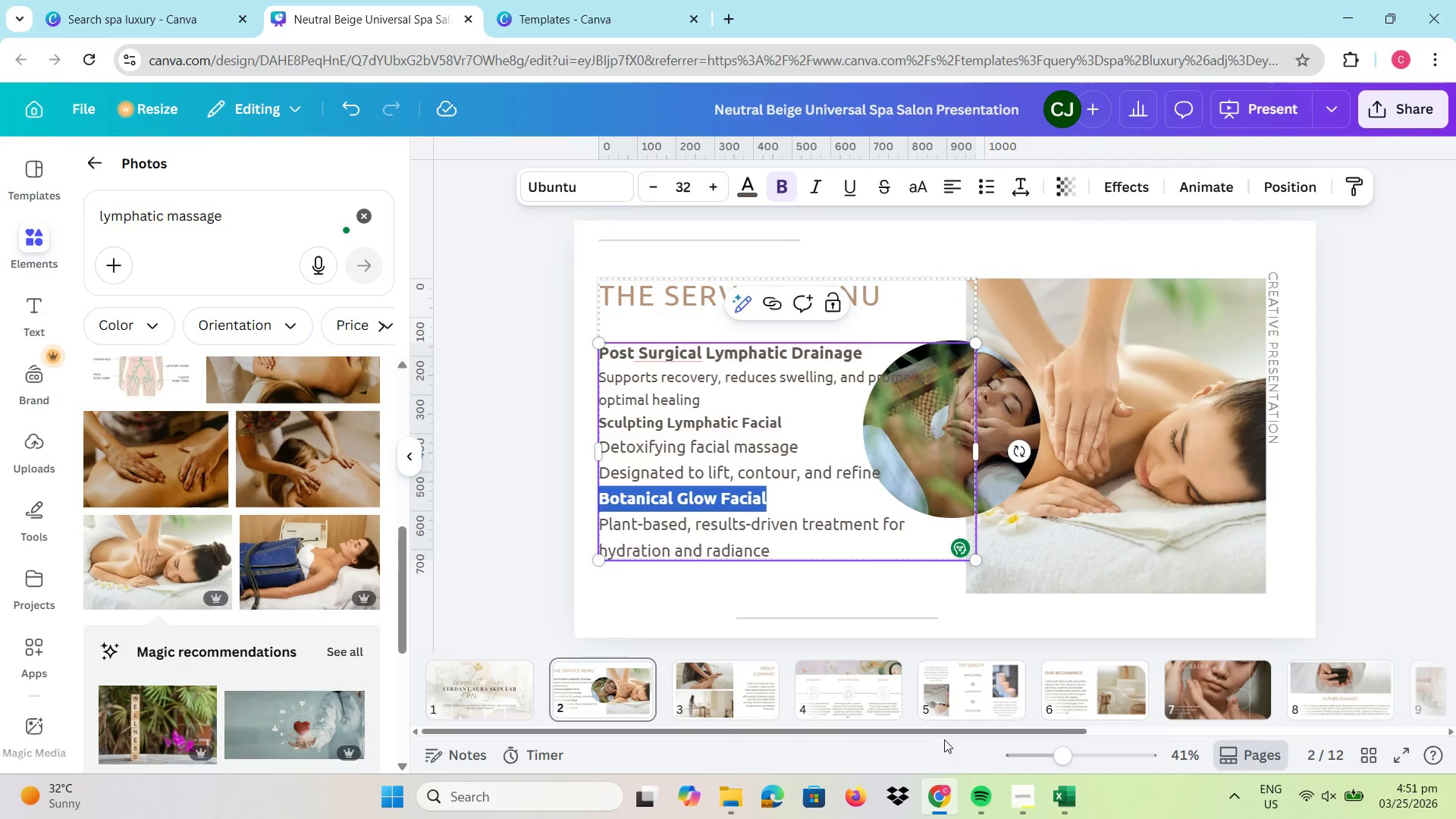 
left_click([1021, 806])
 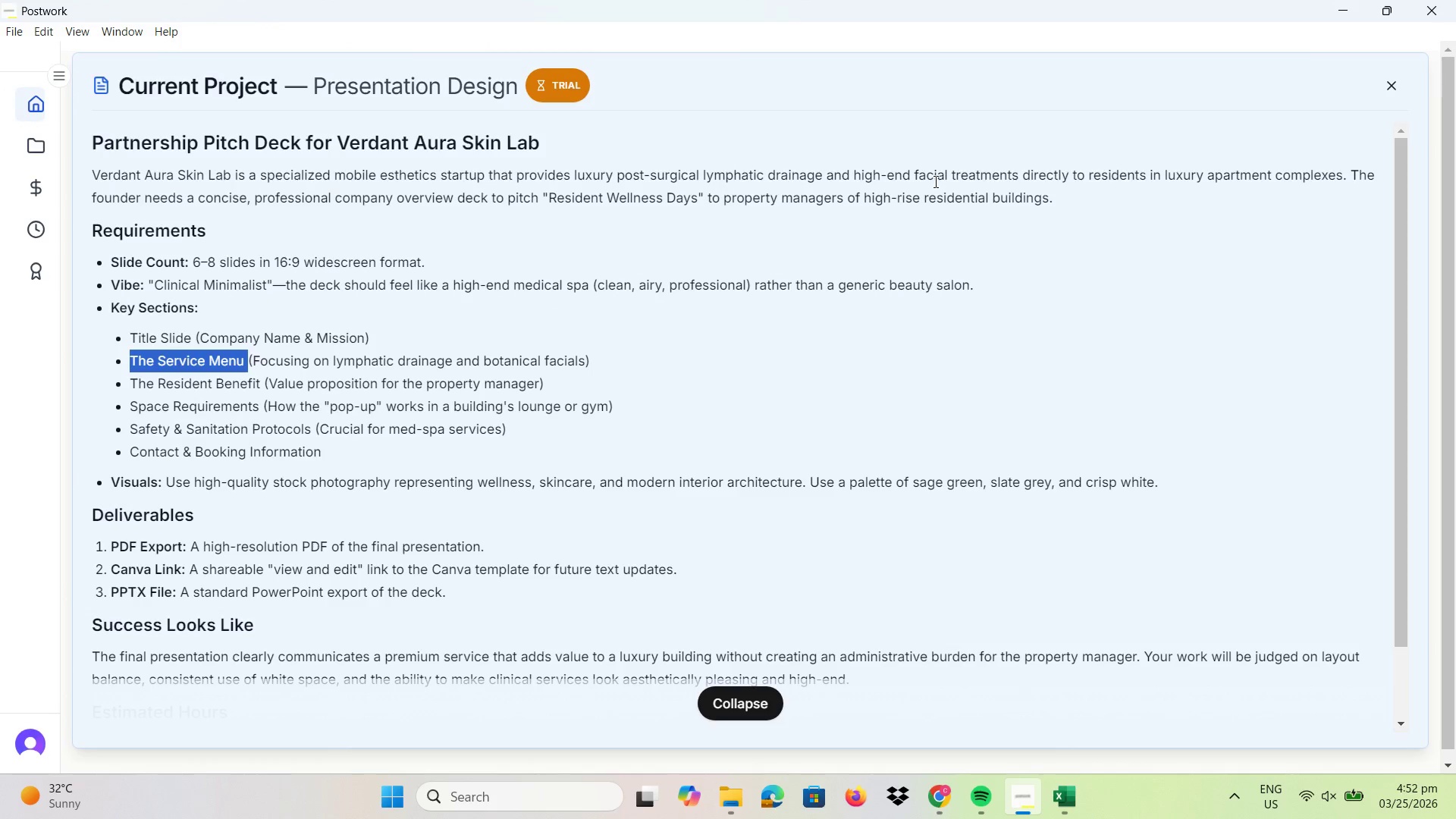 
wait(10.86)
 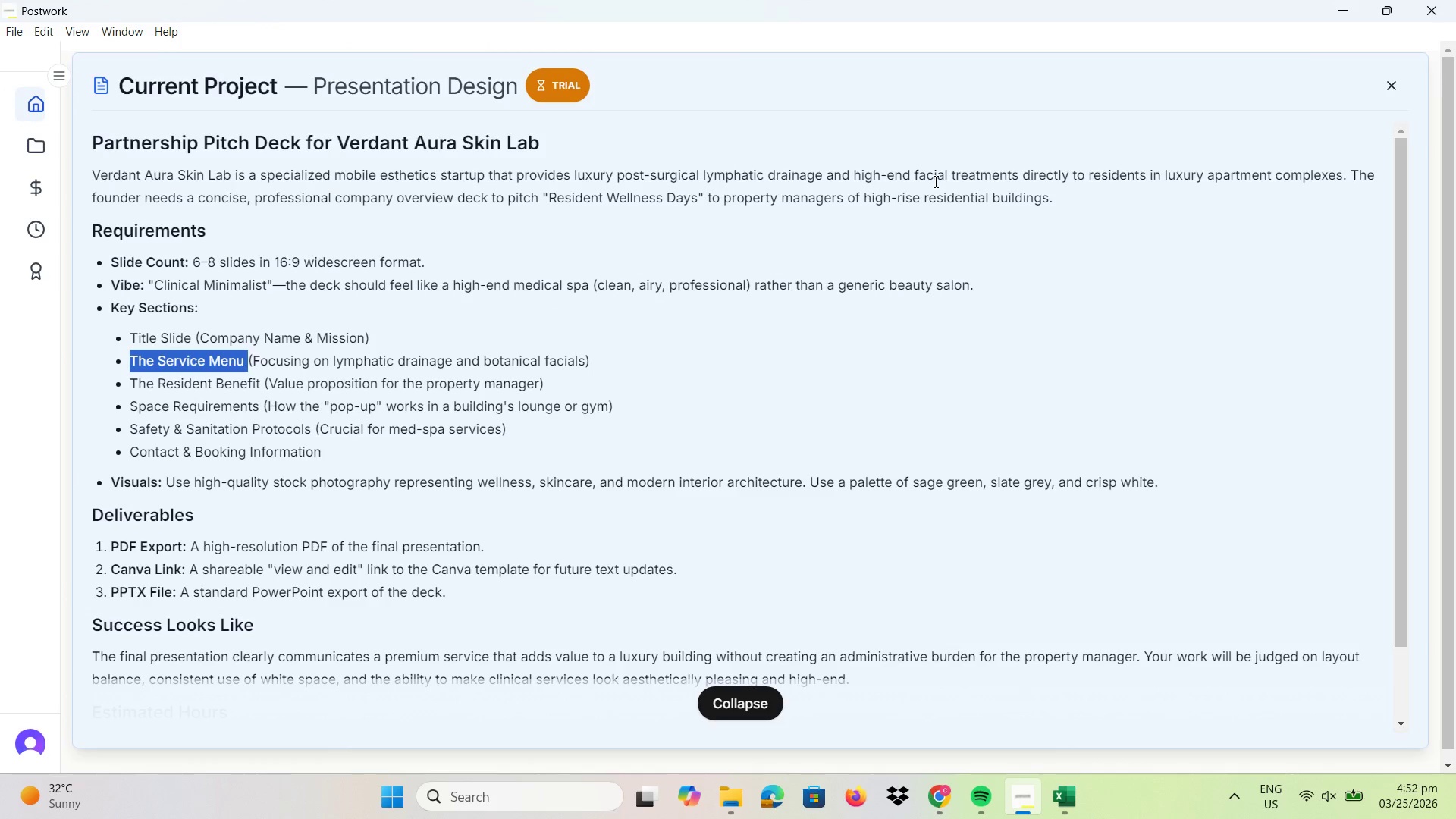 
left_click([805, 400])
 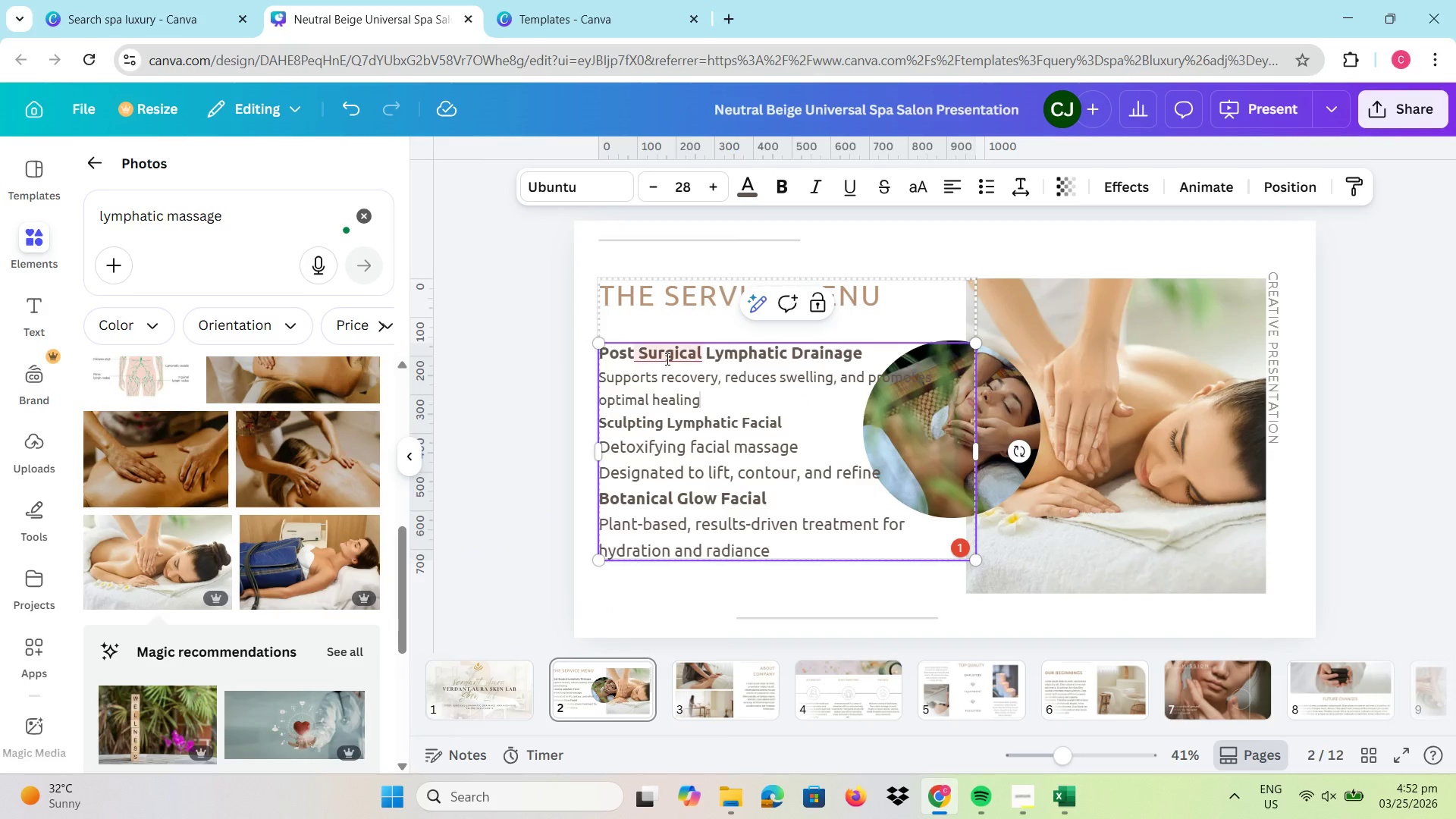 
left_click([662, 428])
 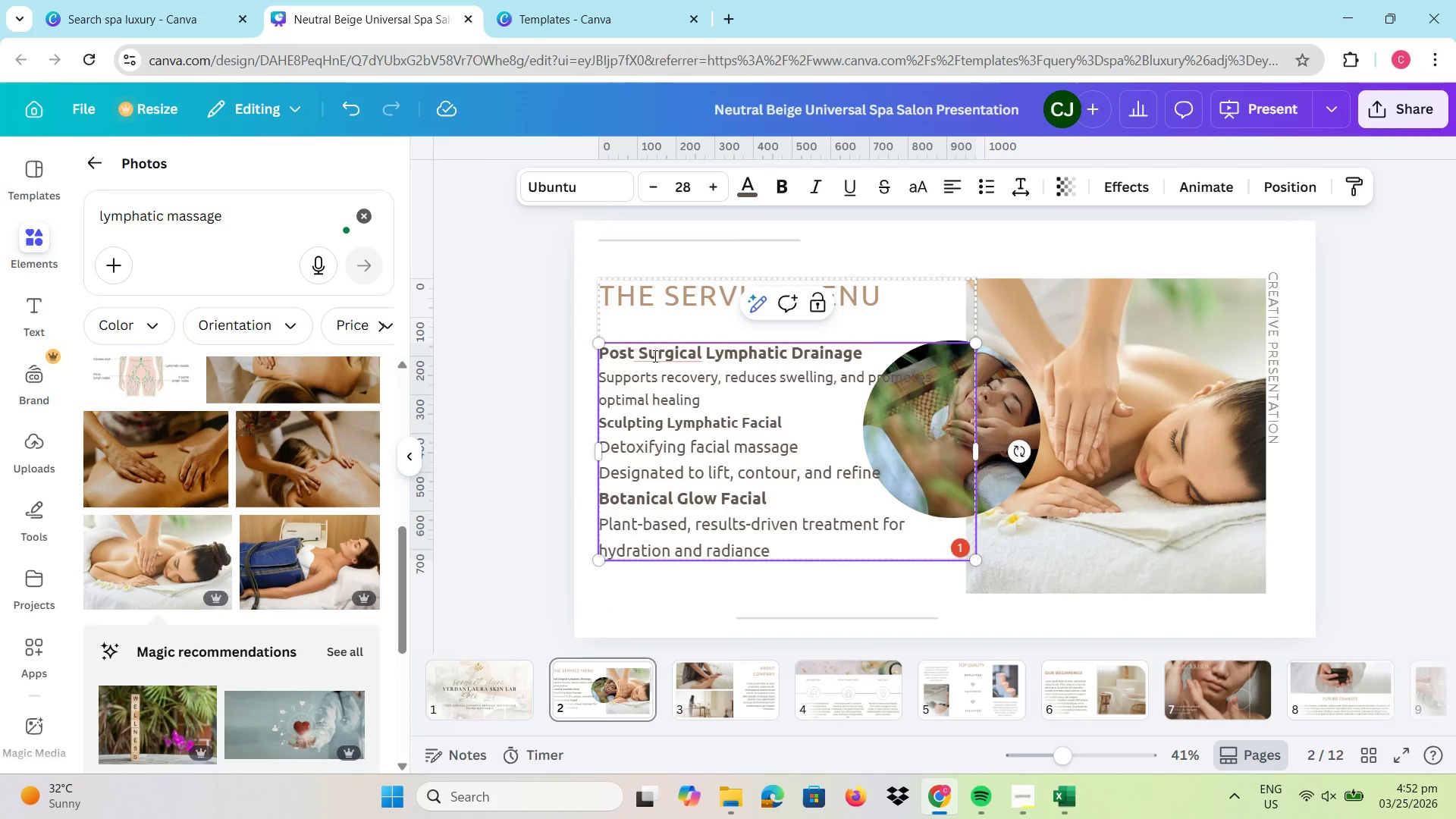 
left_click([653, 344])
 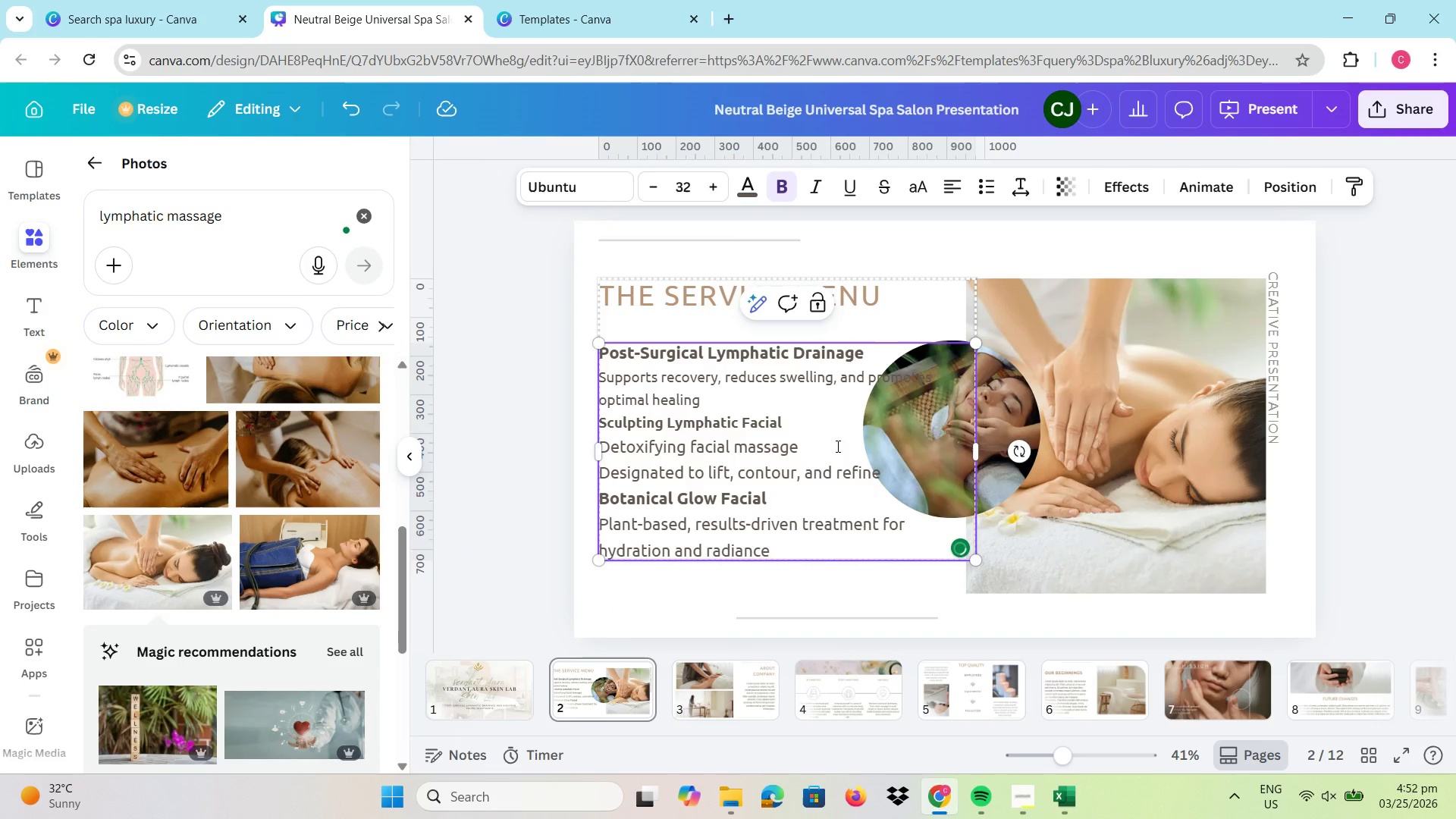 
scroll: coordinate [306, 622], scroll_direction: down, amount: 8.0
 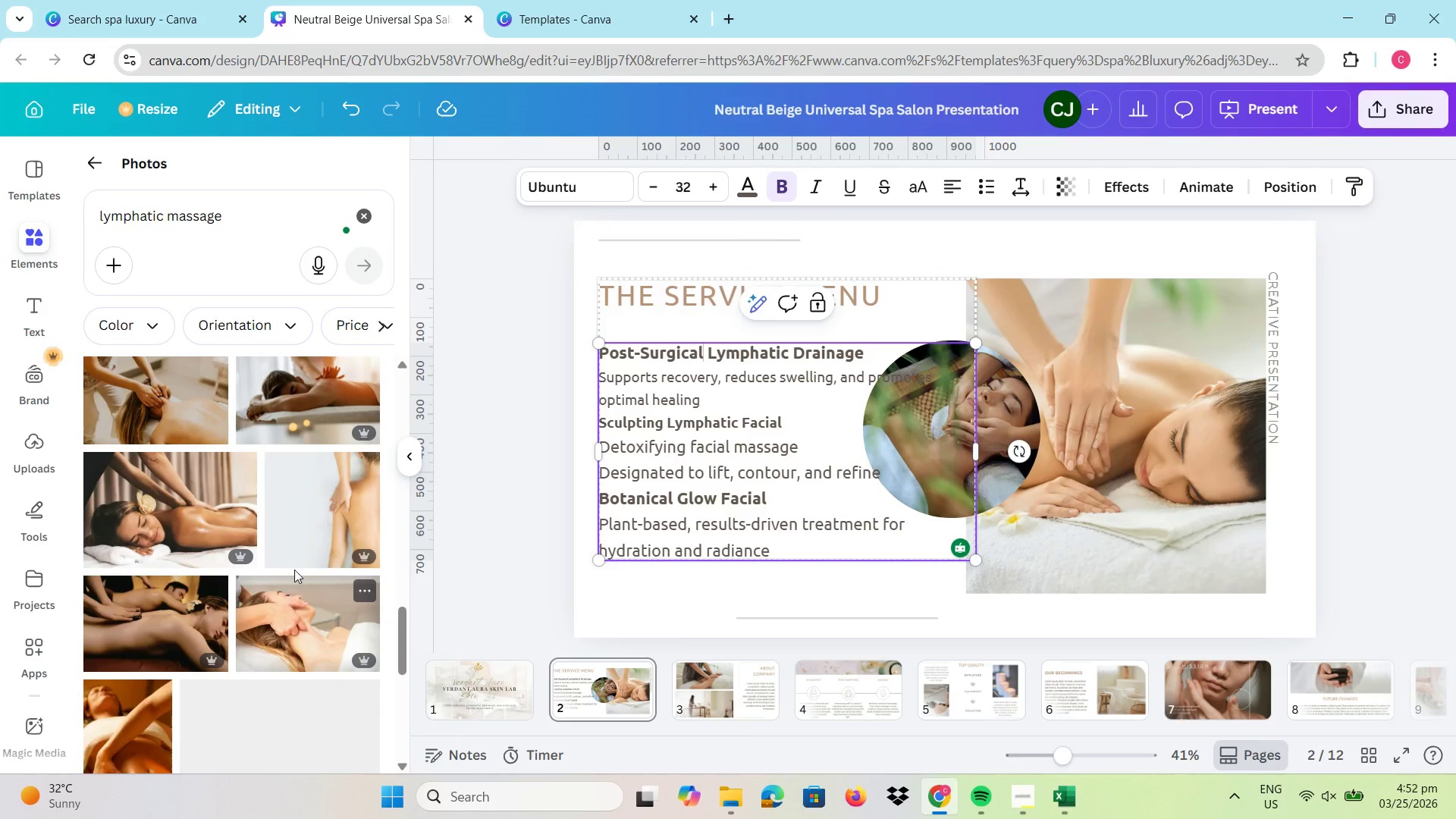 
mouse_move([275, 554])
 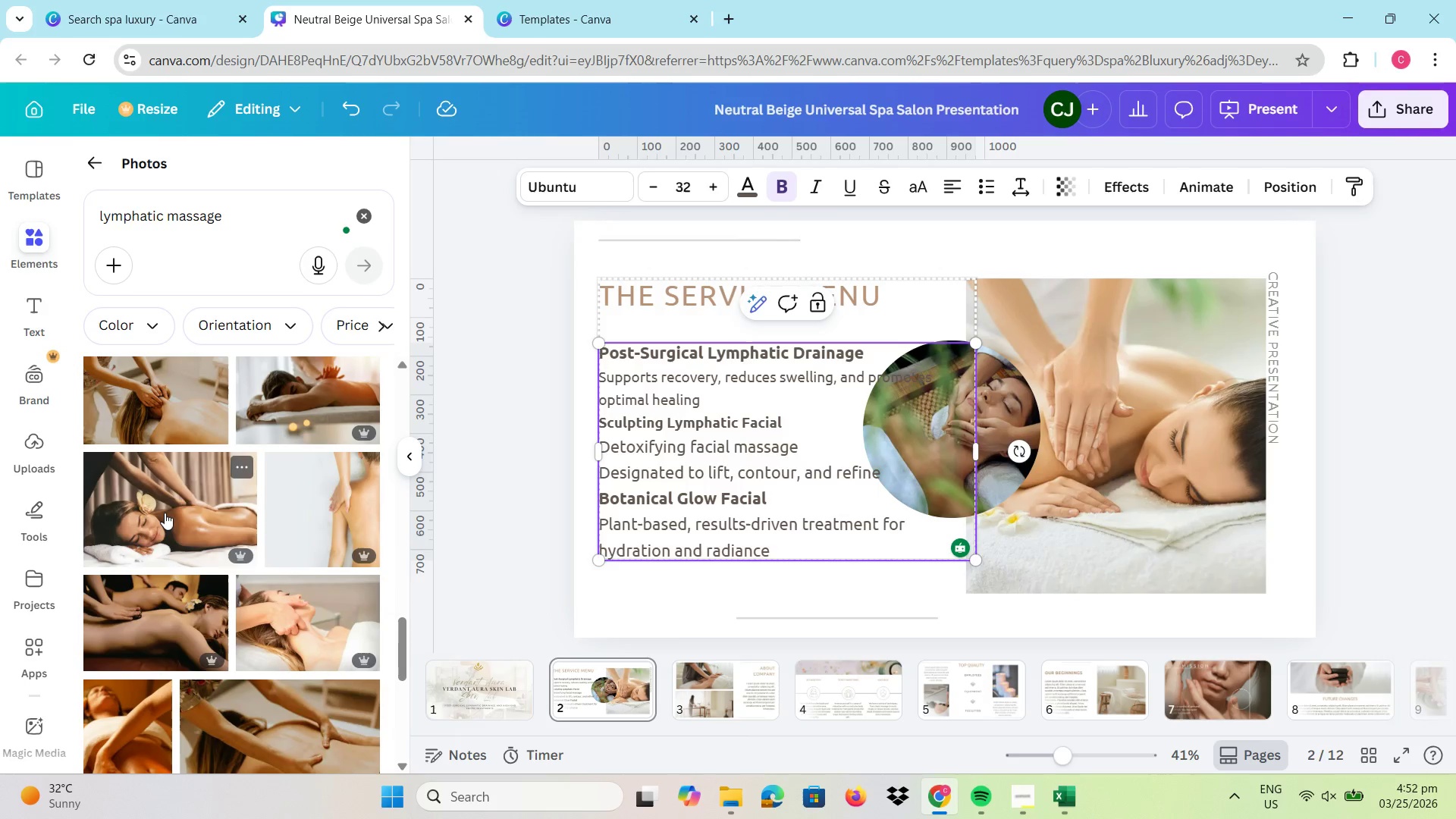 
left_click_drag(start_coordinate=[164, 513], to_coordinate=[193, 438])
 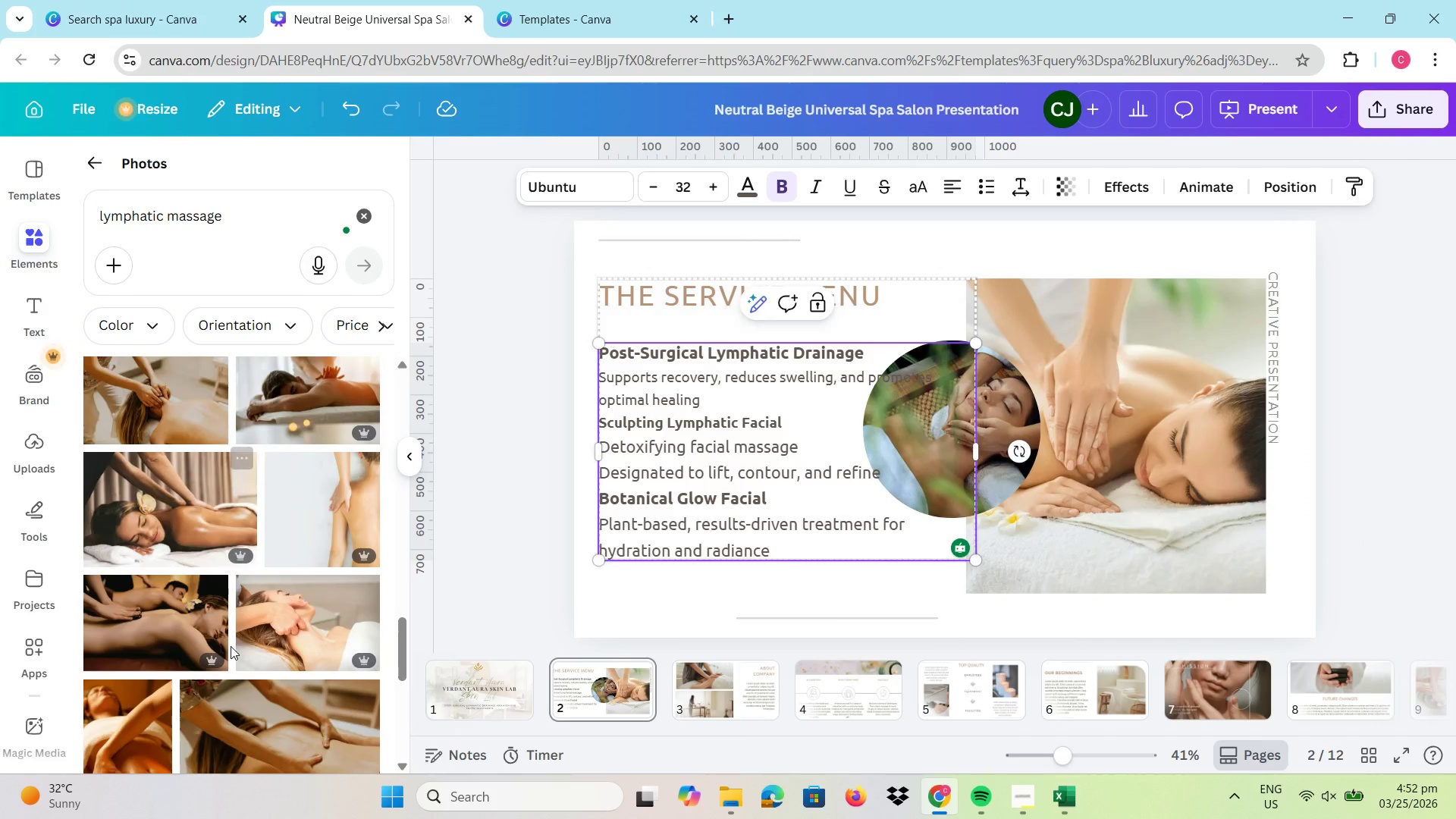 
scroll: coordinate [221, 604], scroll_direction: down, amount: 7.0
 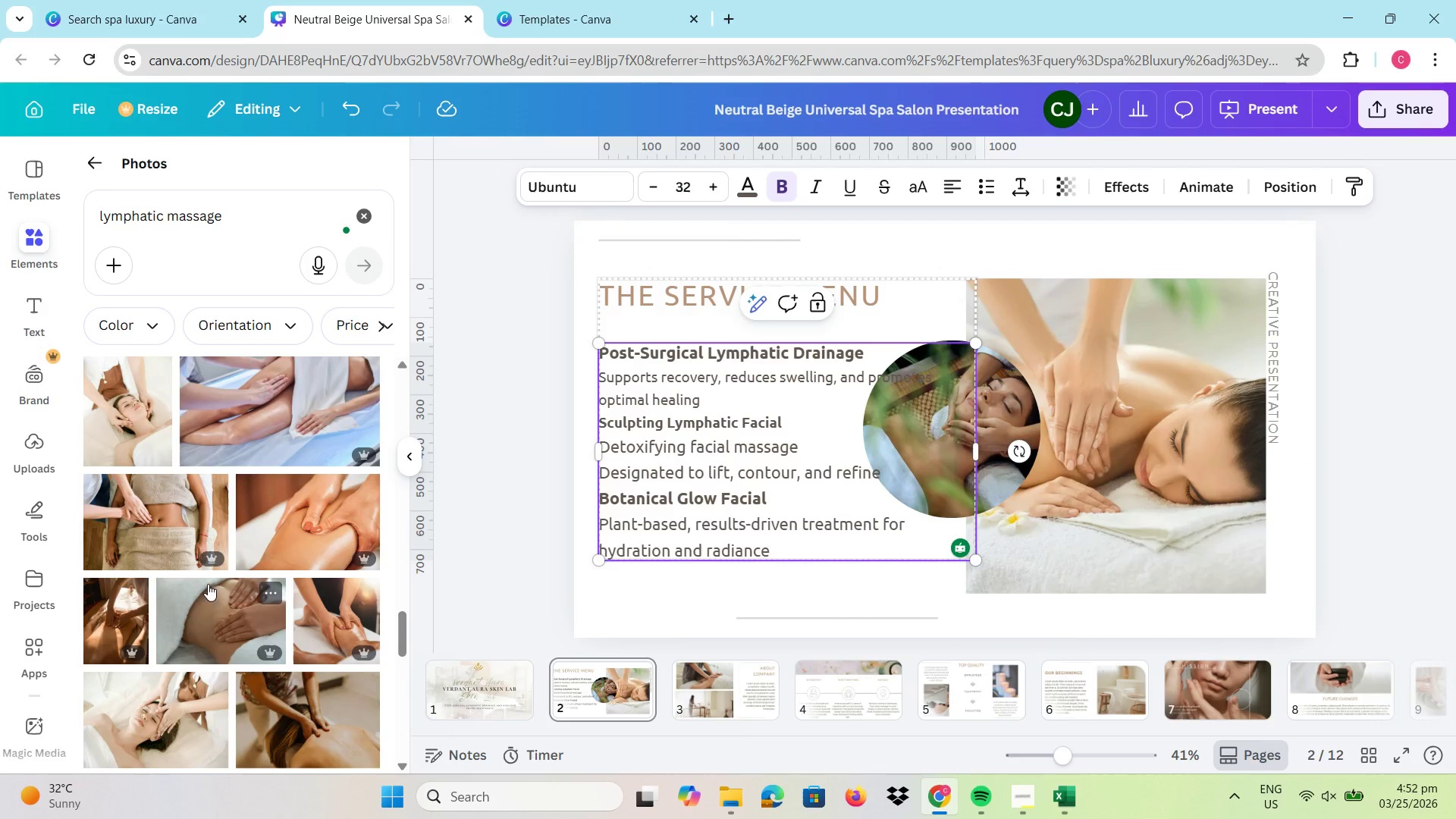 
left_click_drag(start_coordinate=[154, 510], to_coordinate=[154, 472])
 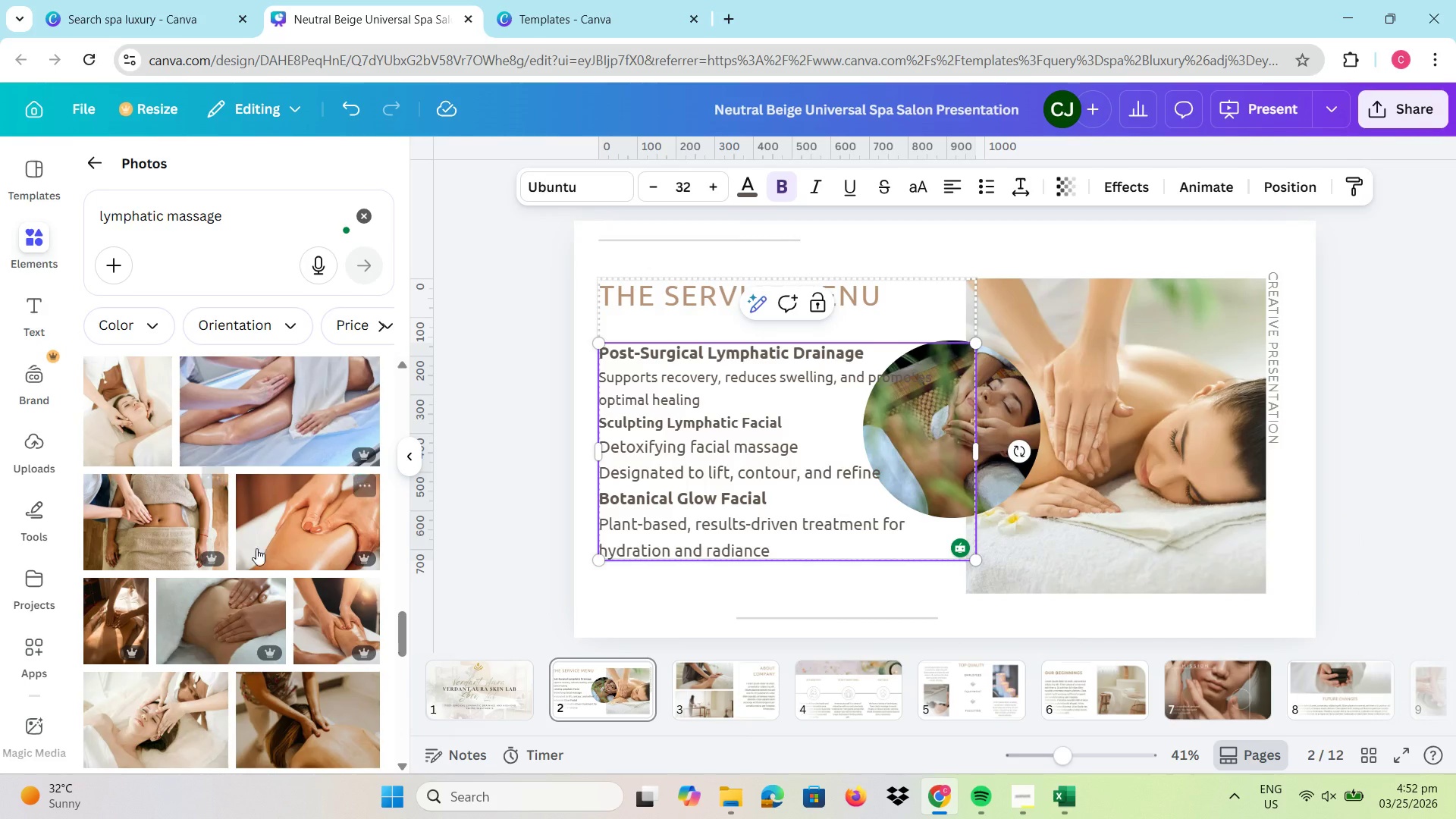 
scroll: coordinate [318, 512], scroll_direction: down, amount: 11.0
 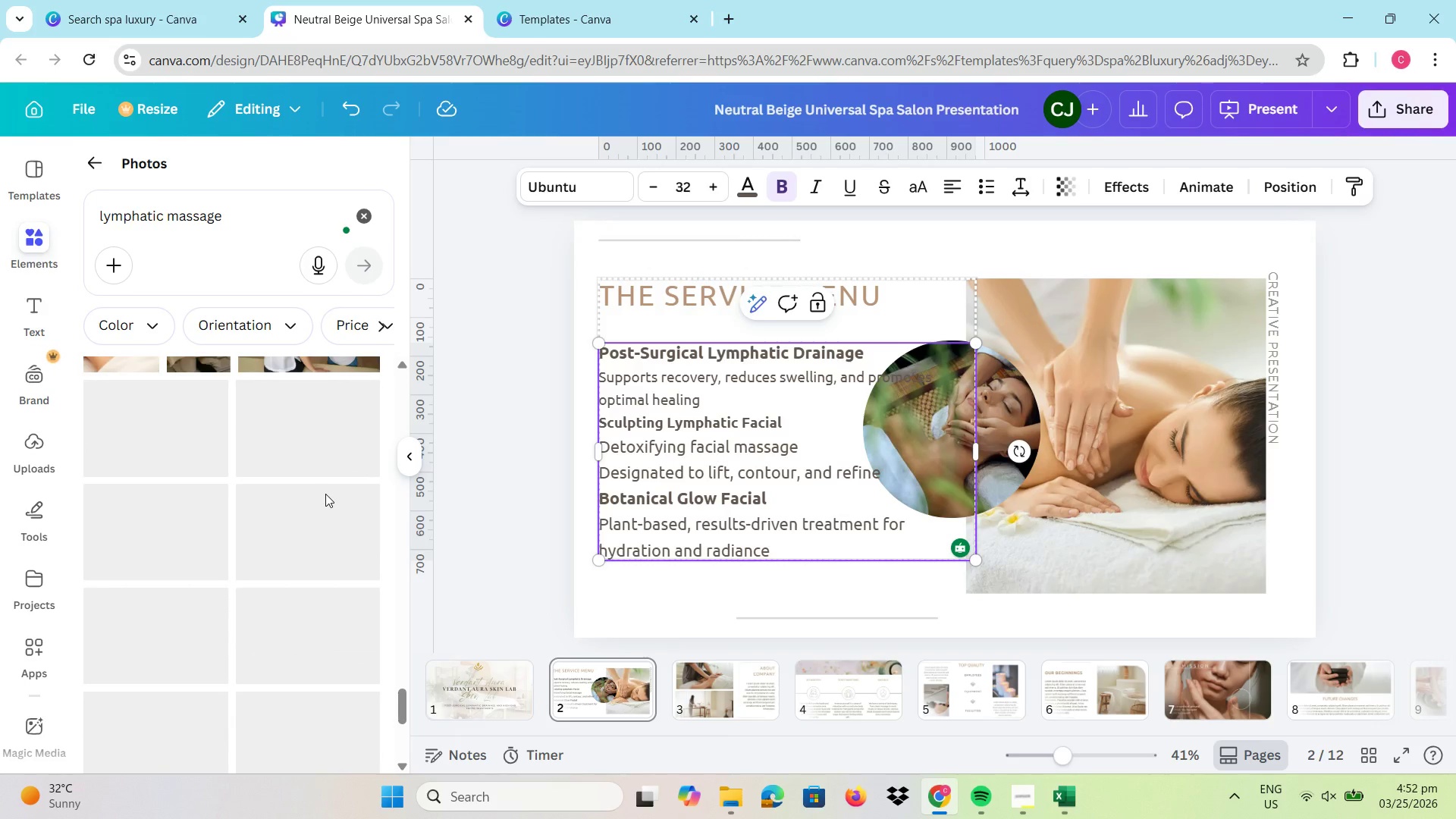 
scroll: coordinate [336, 491], scroll_direction: up, amount: 2.0
 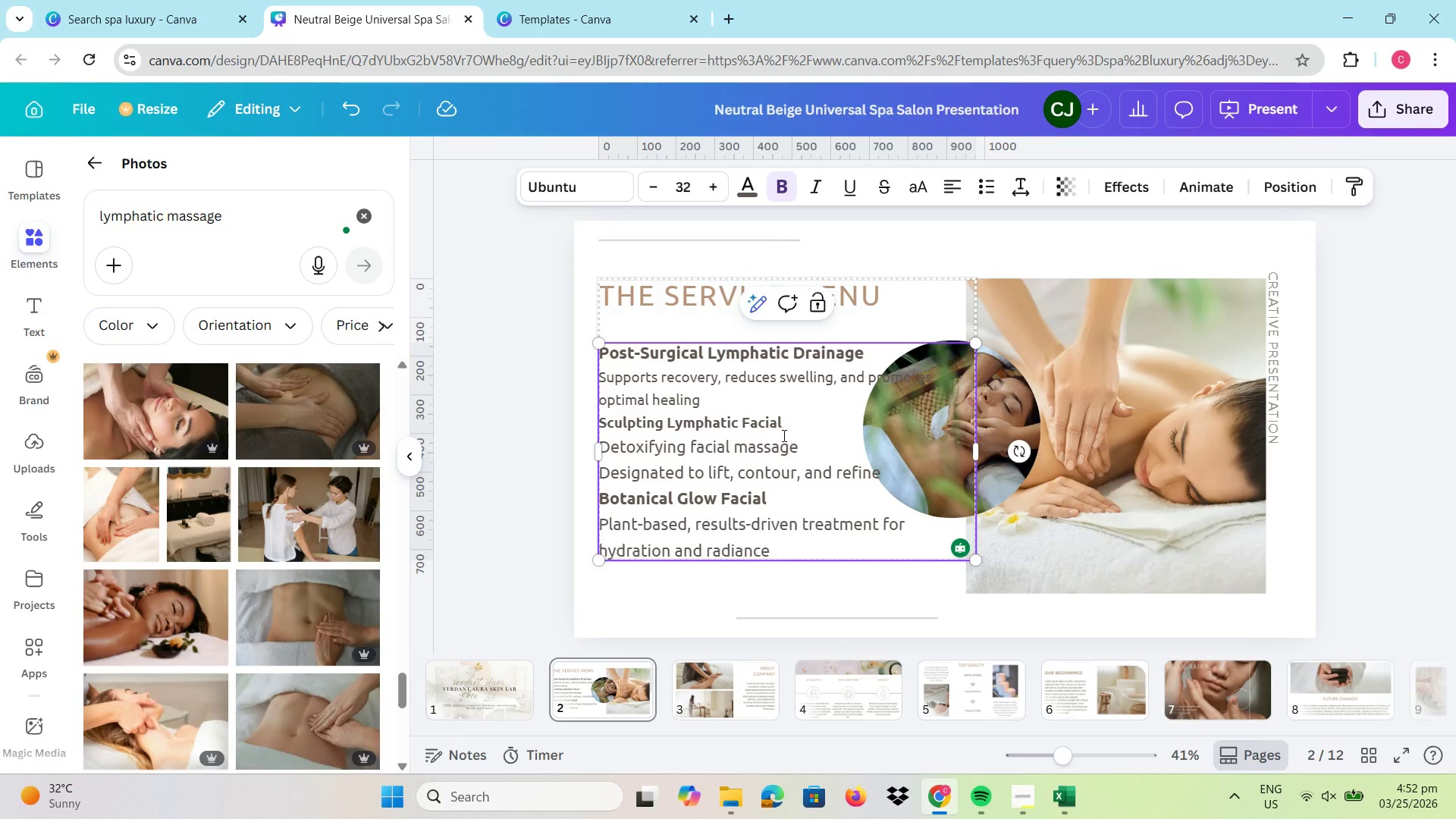 
left_click_drag(start_coordinate=[789, 422], to_coordinate=[601, 415])
 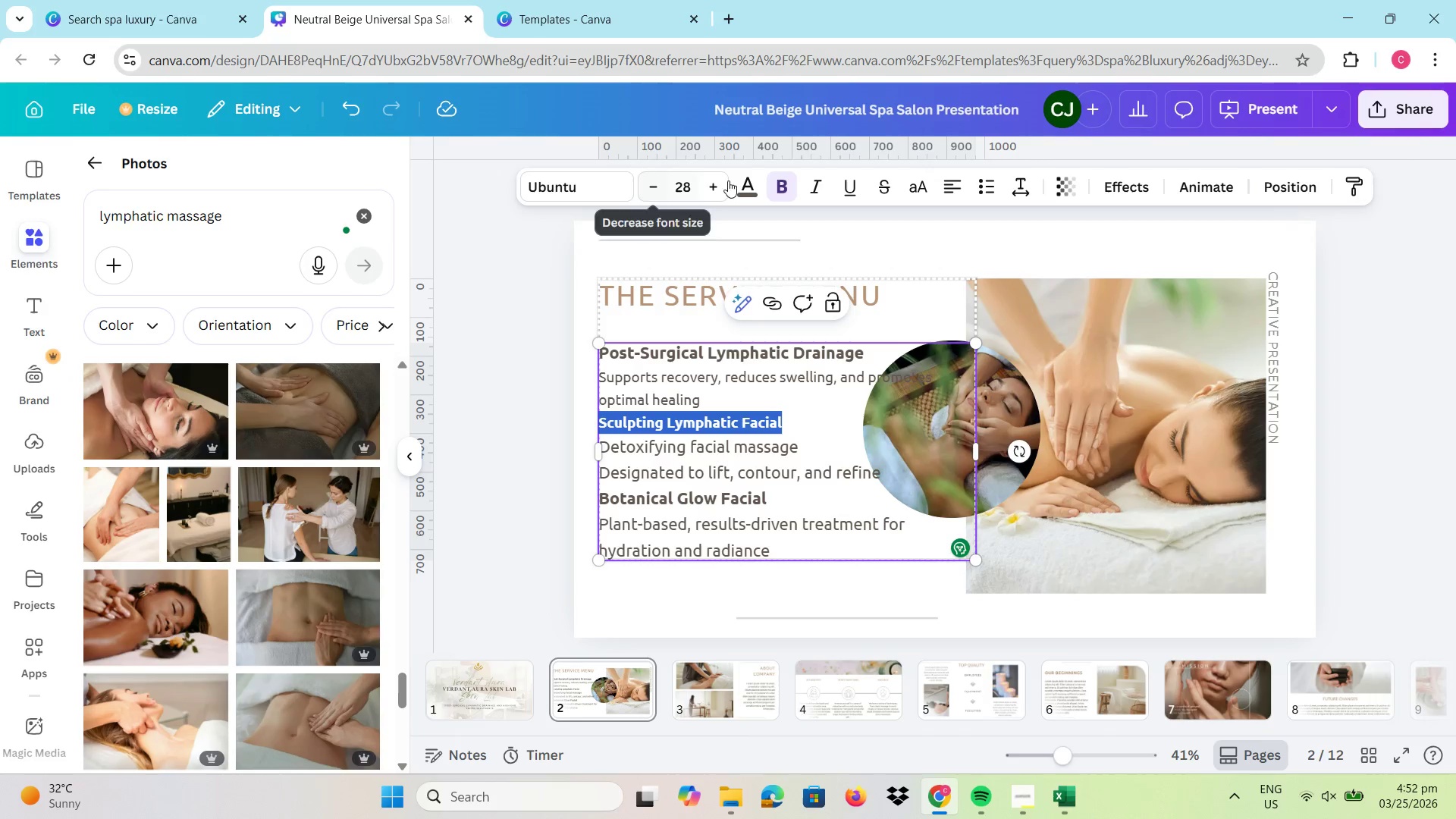 
left_click([715, 187])
 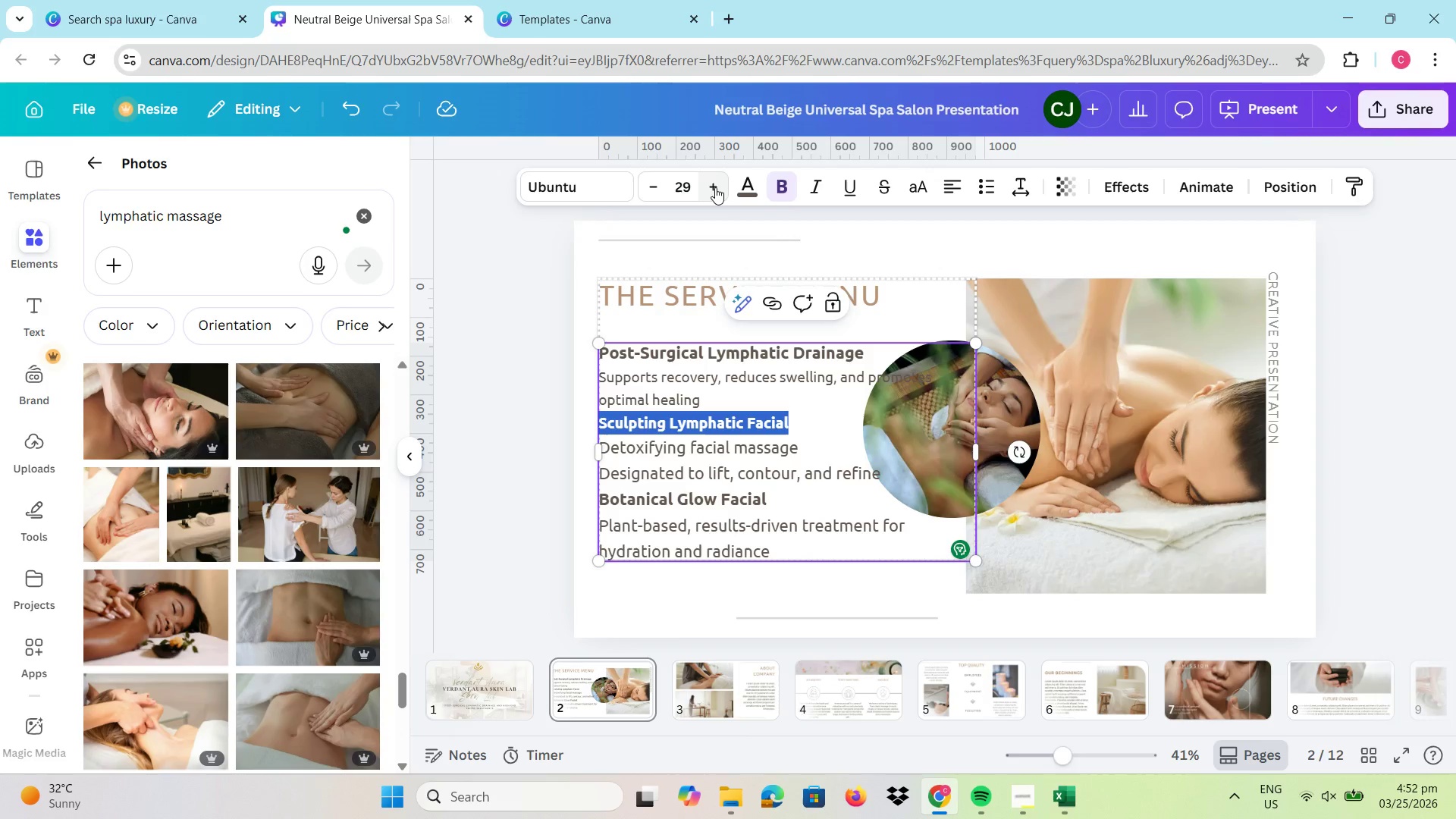 
left_click([715, 187])
 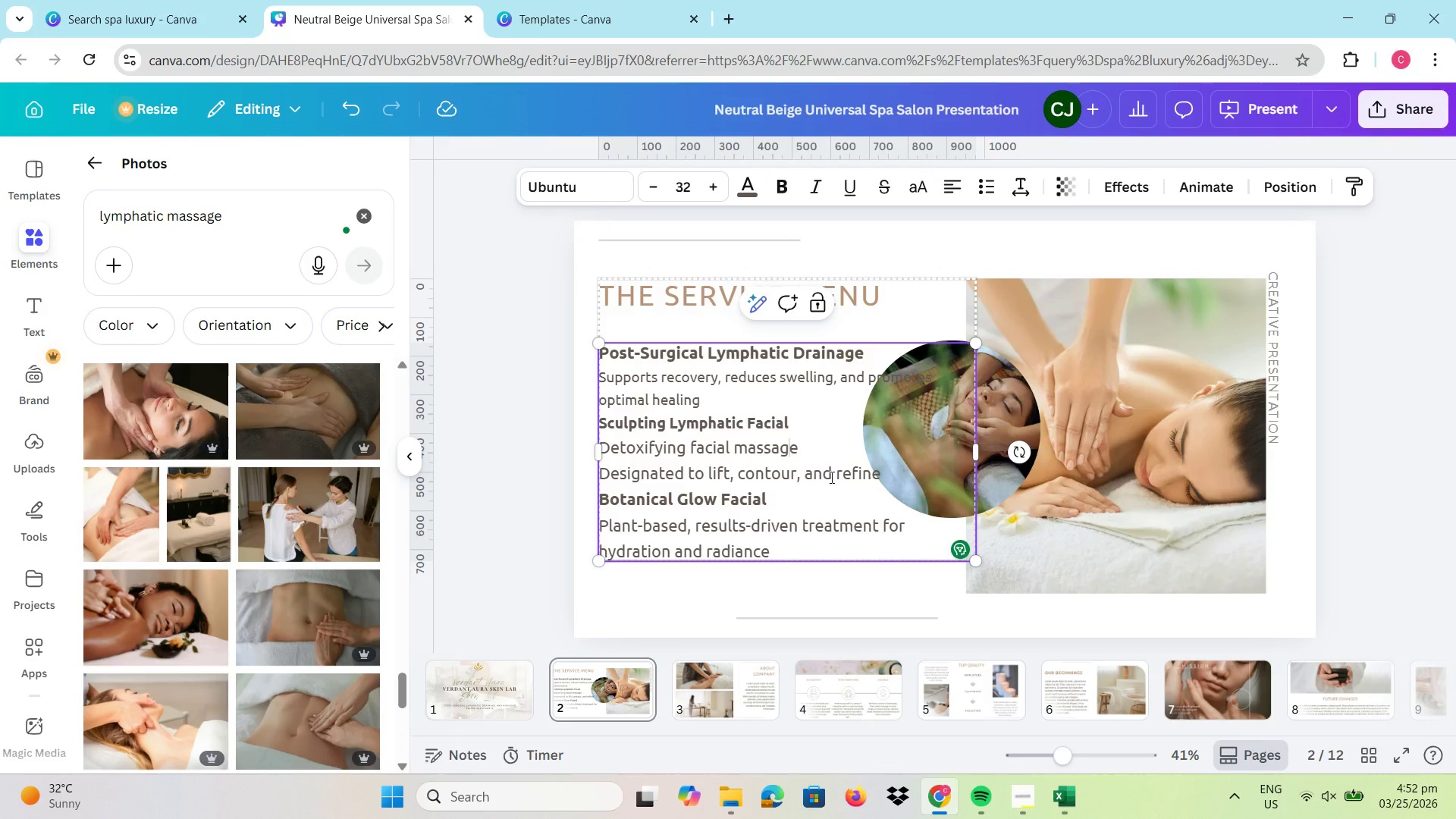 
left_click([708, 403])
 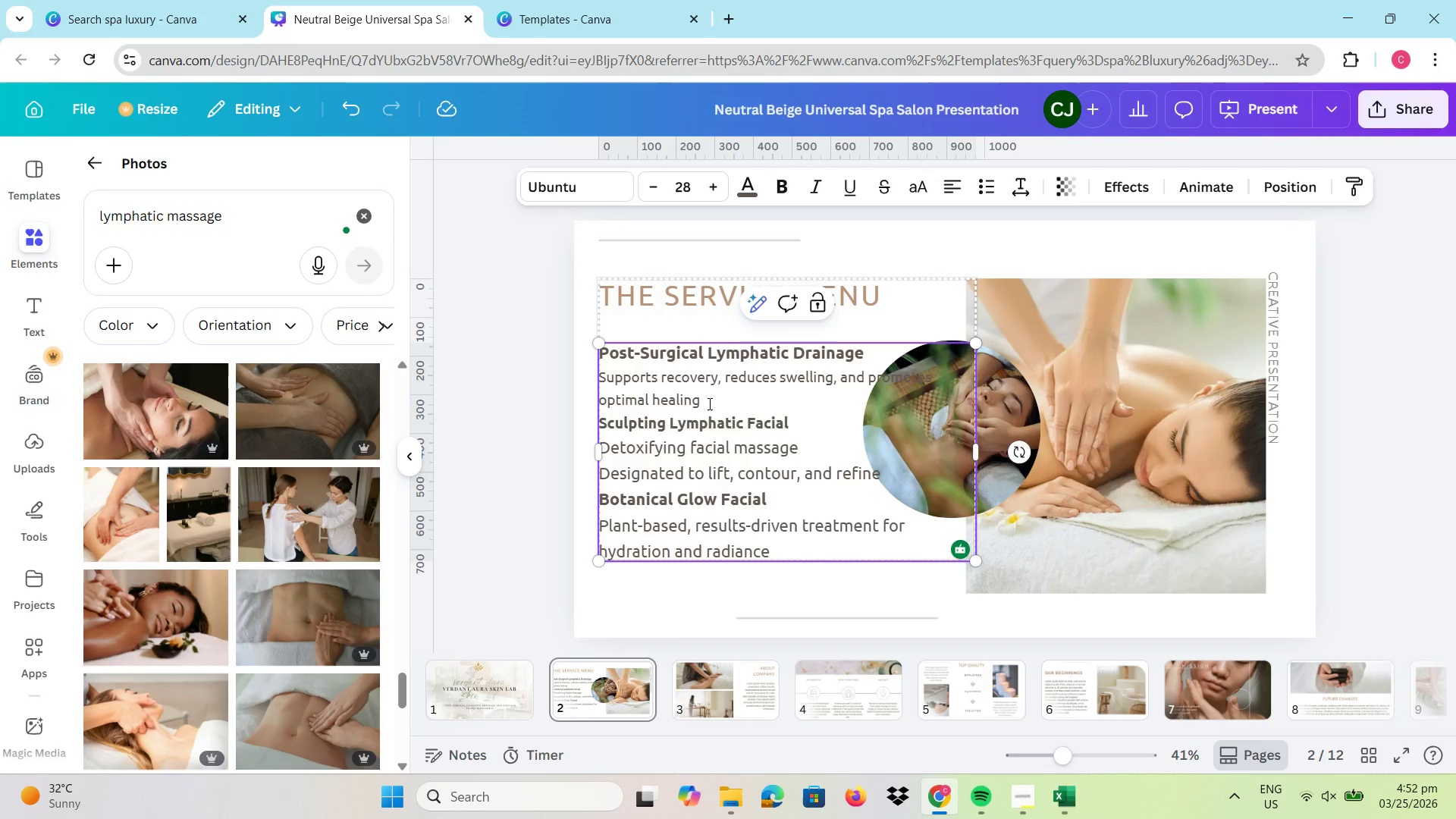 
key(Enter)
 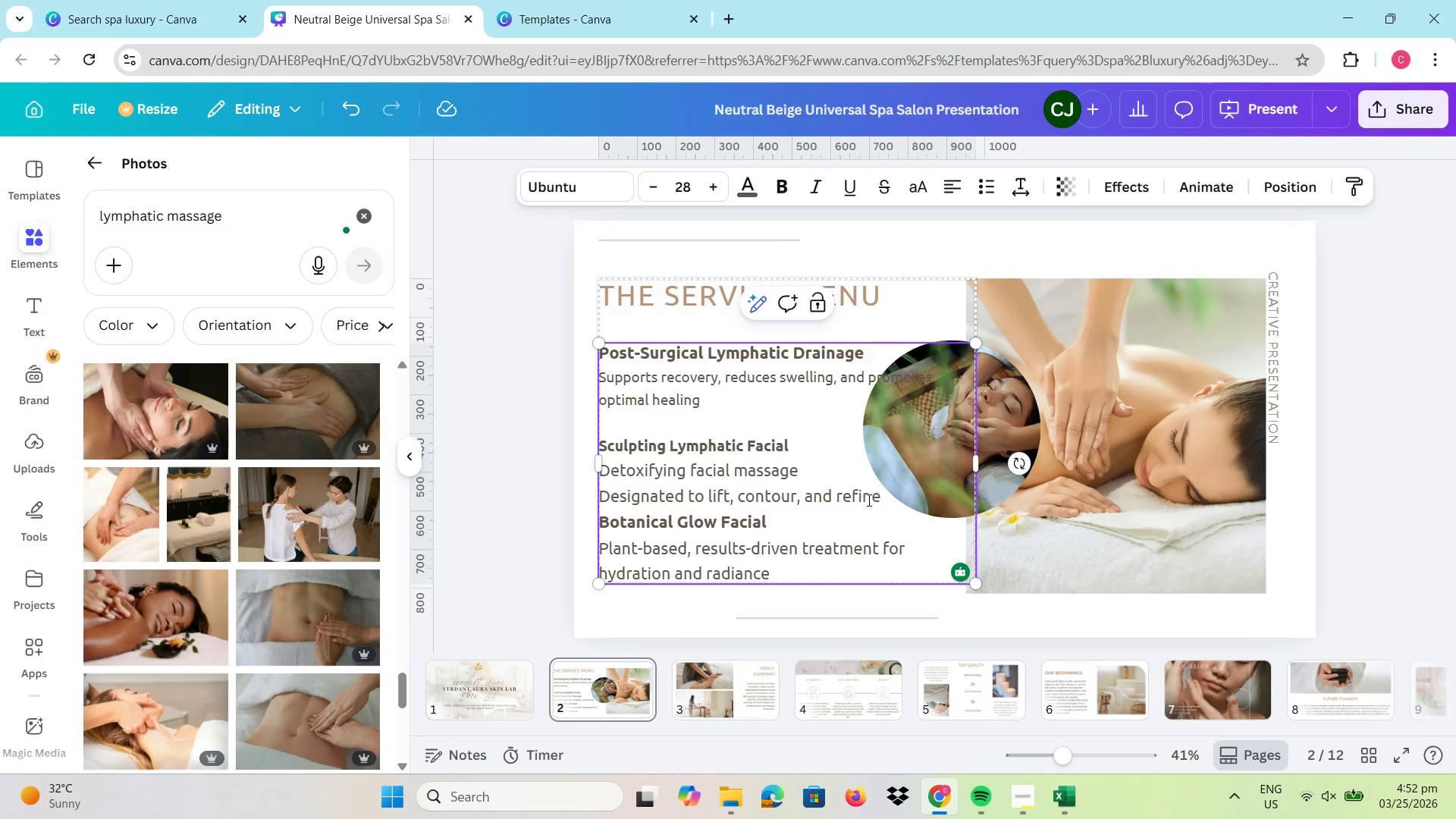 
left_click([886, 495])
 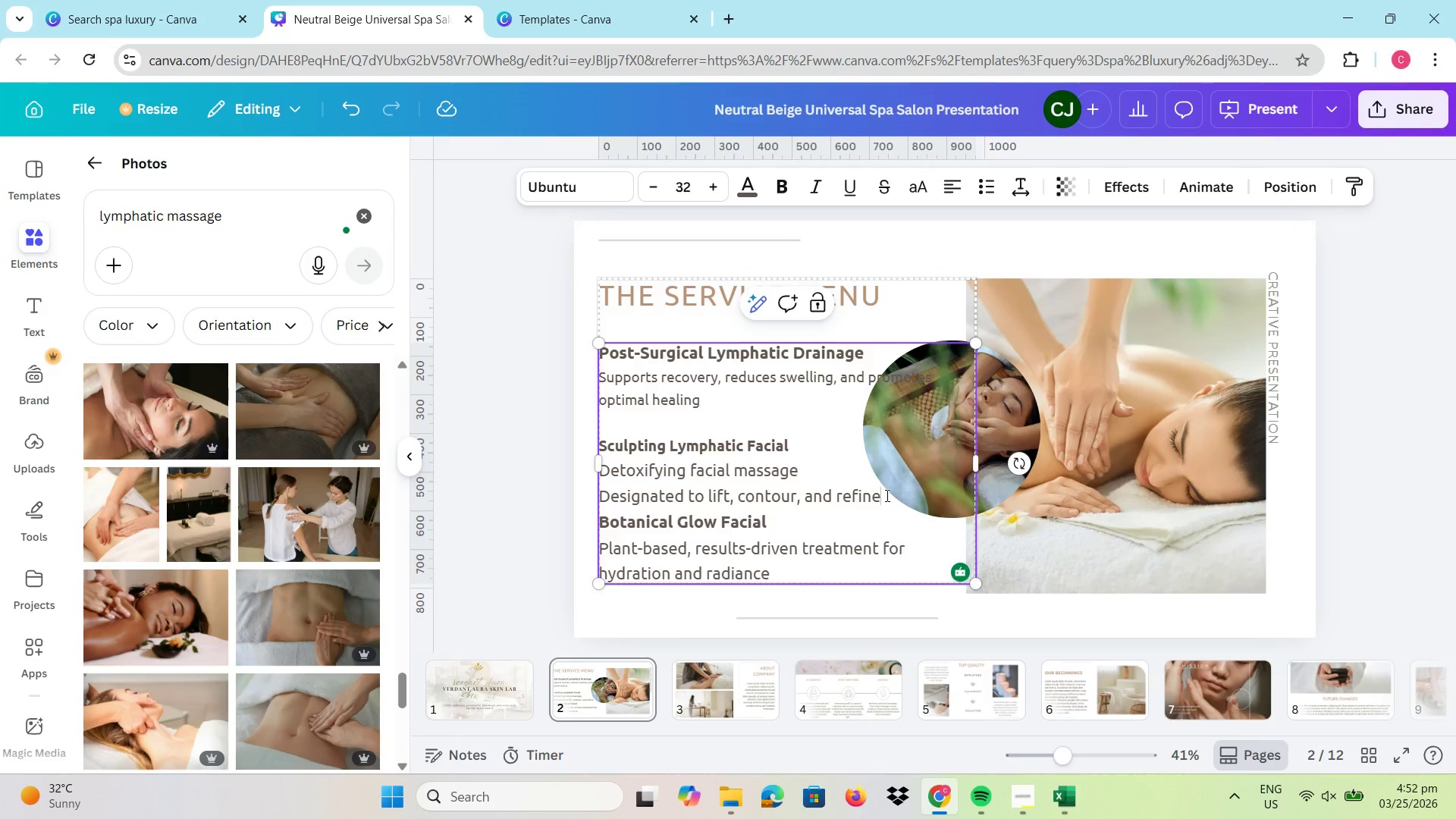 
key(Enter)
 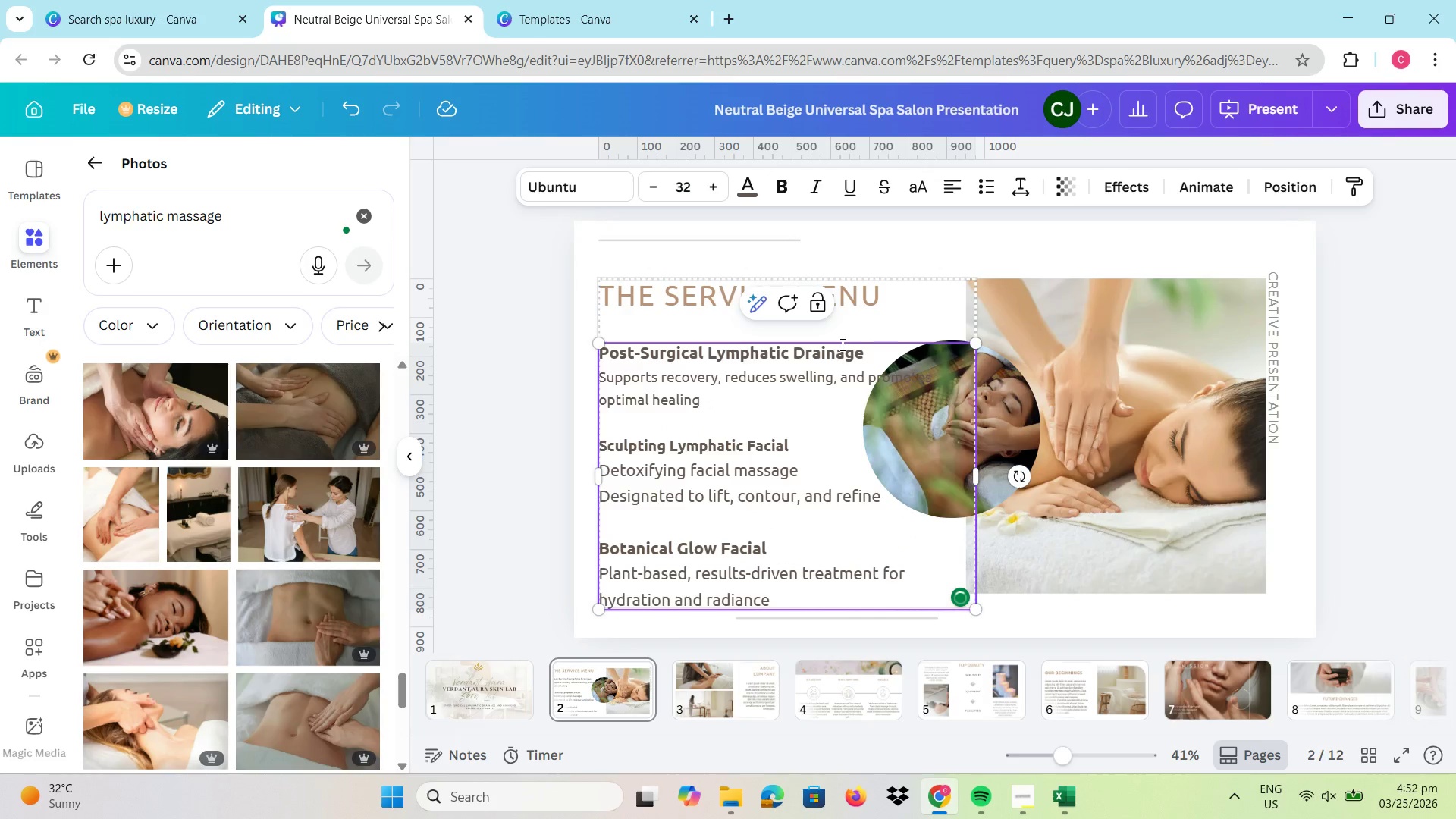 
left_click([911, 303])
 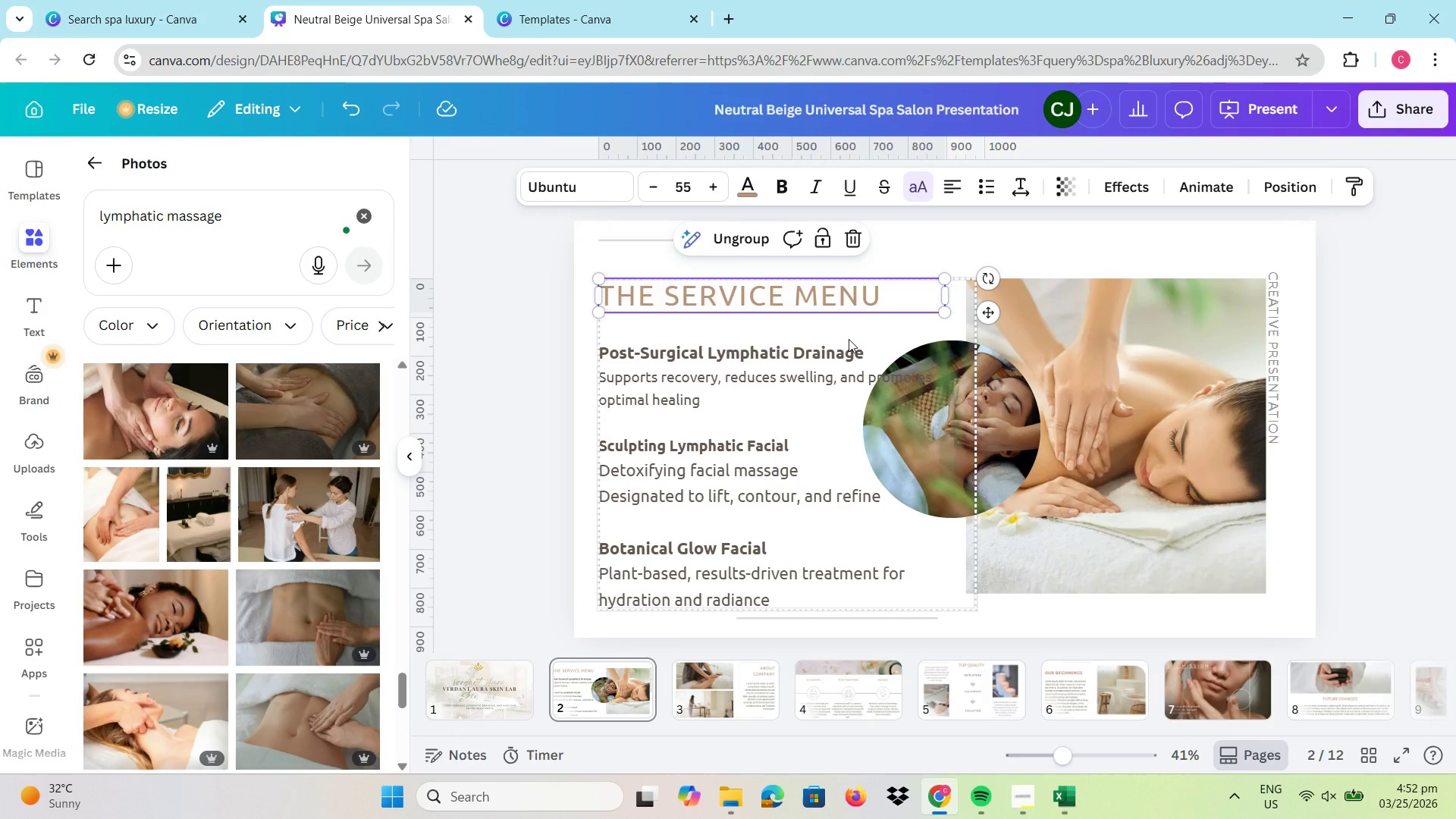 
left_click([844, 340])
 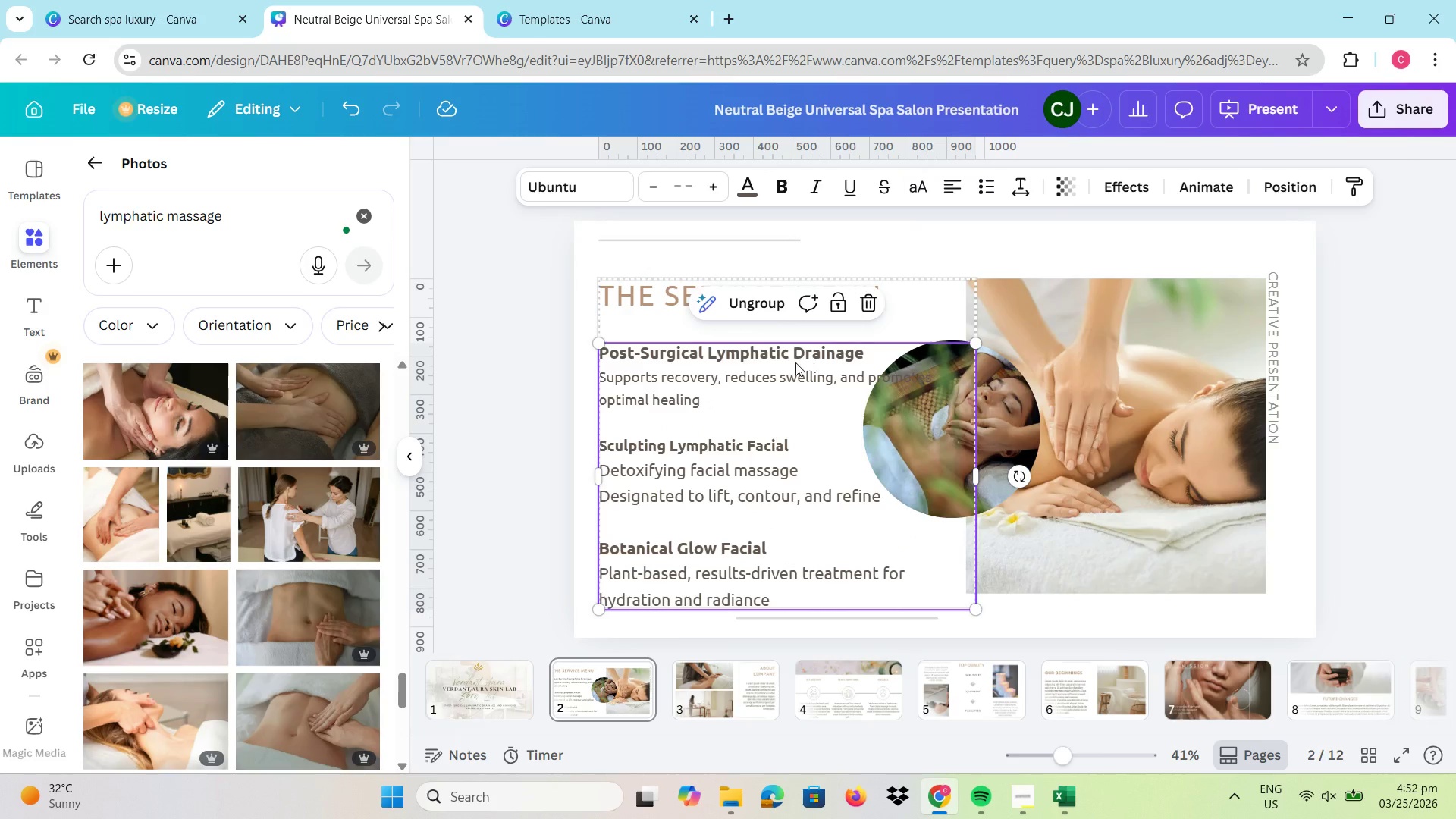 
left_click_drag(start_coordinate=[795, 362], to_coordinate=[797, 344])
 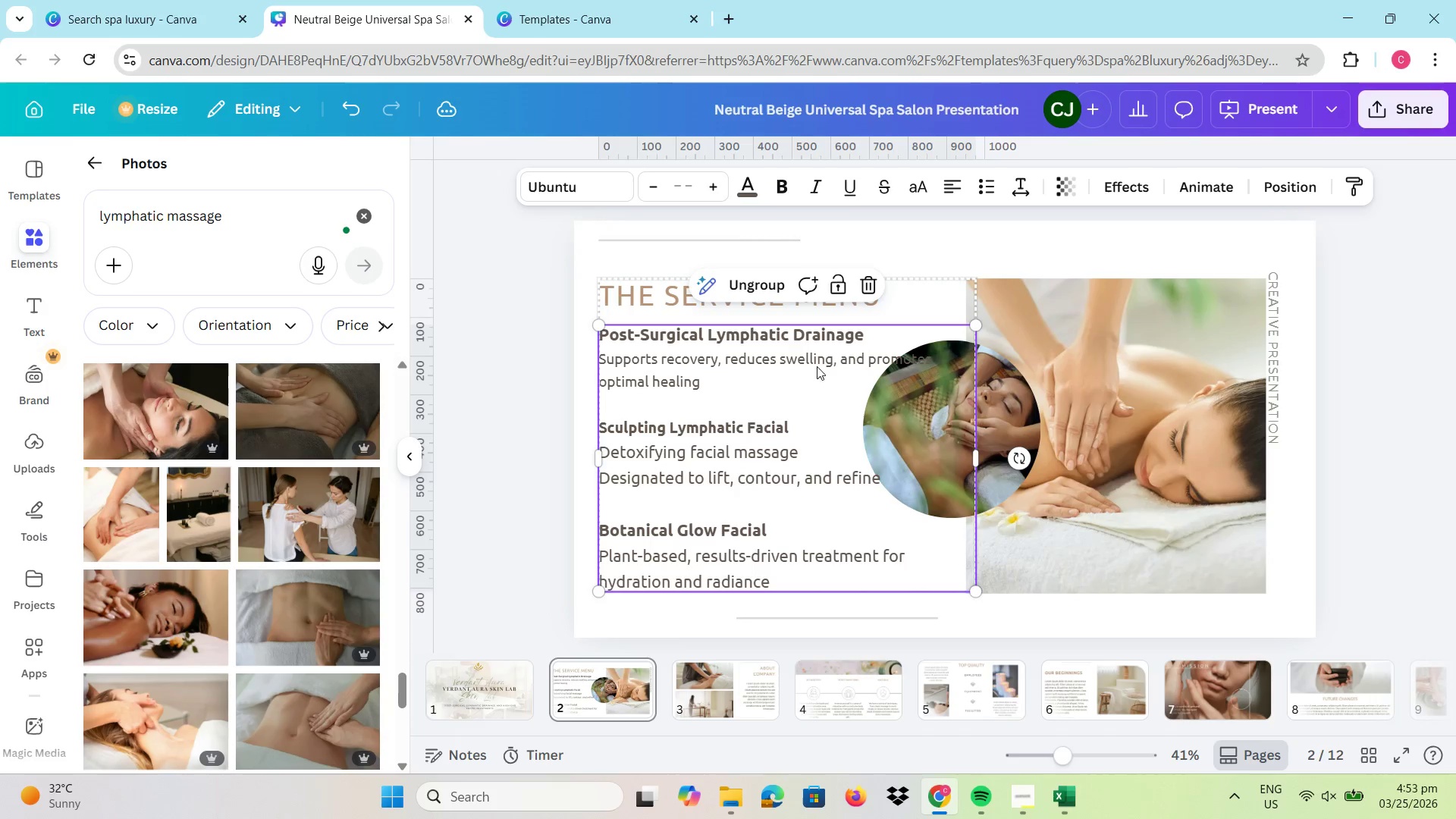 
left_click([853, 352])
 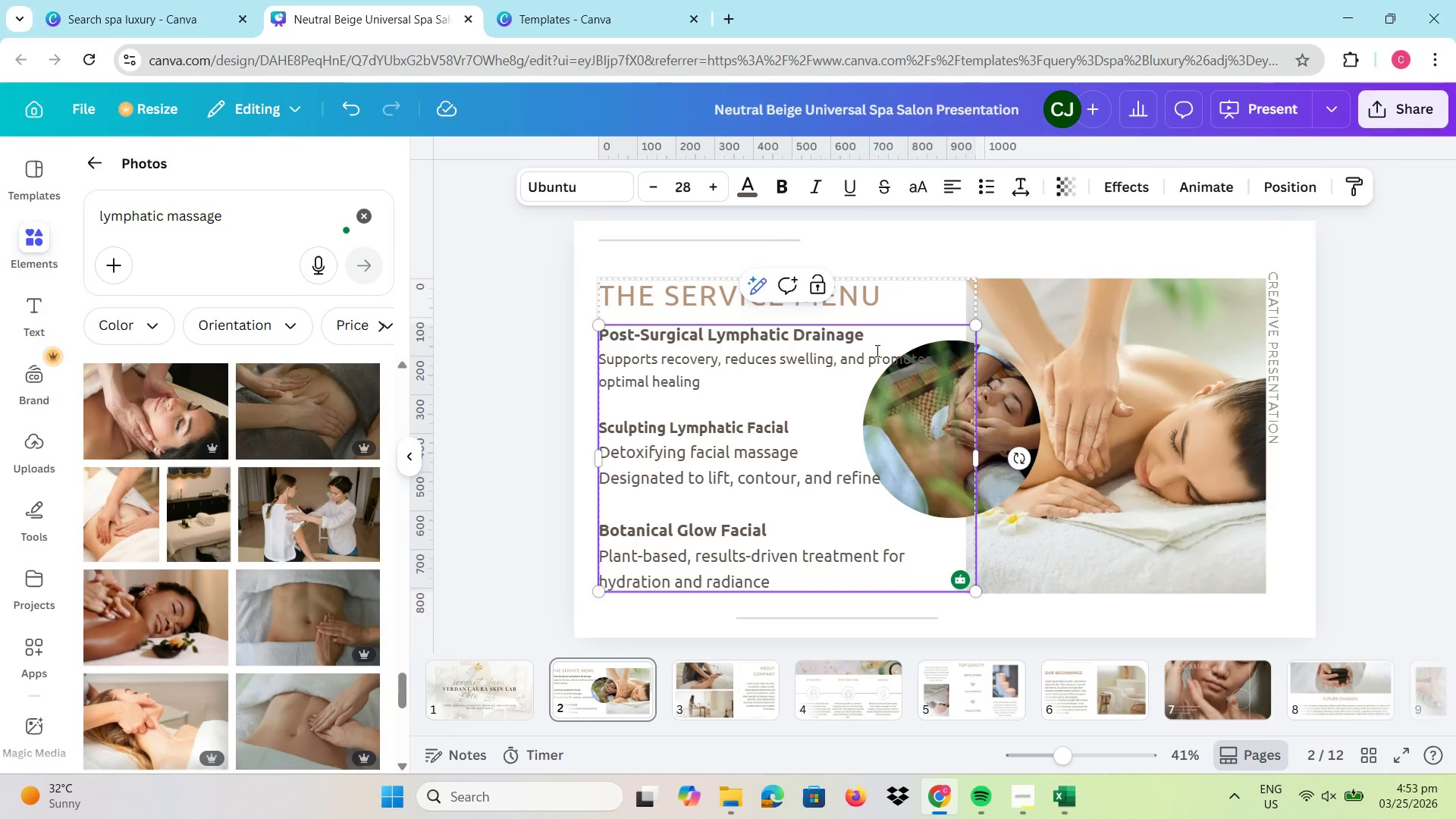 
key(Enter)
 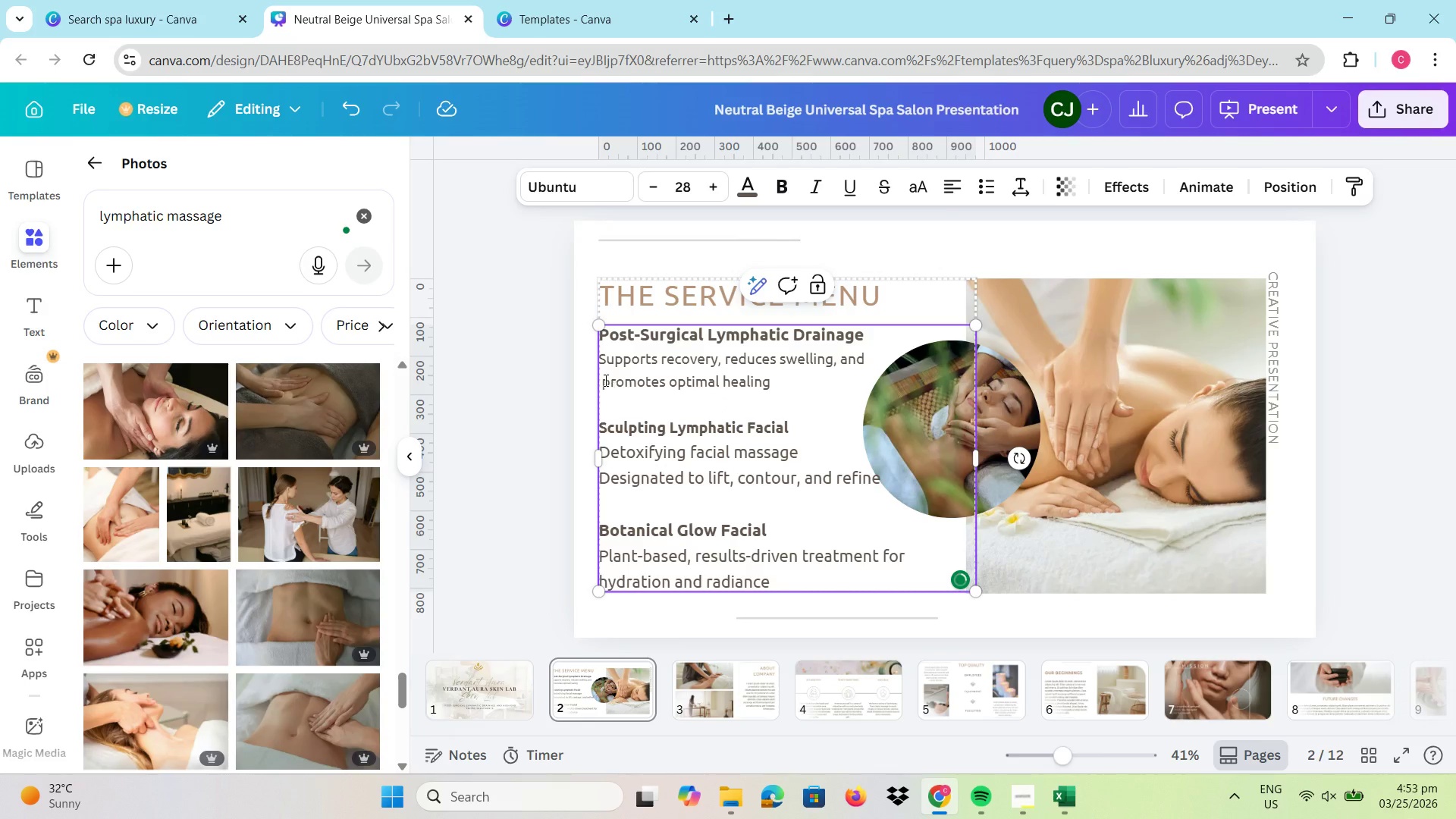 
left_click([606, 377])
 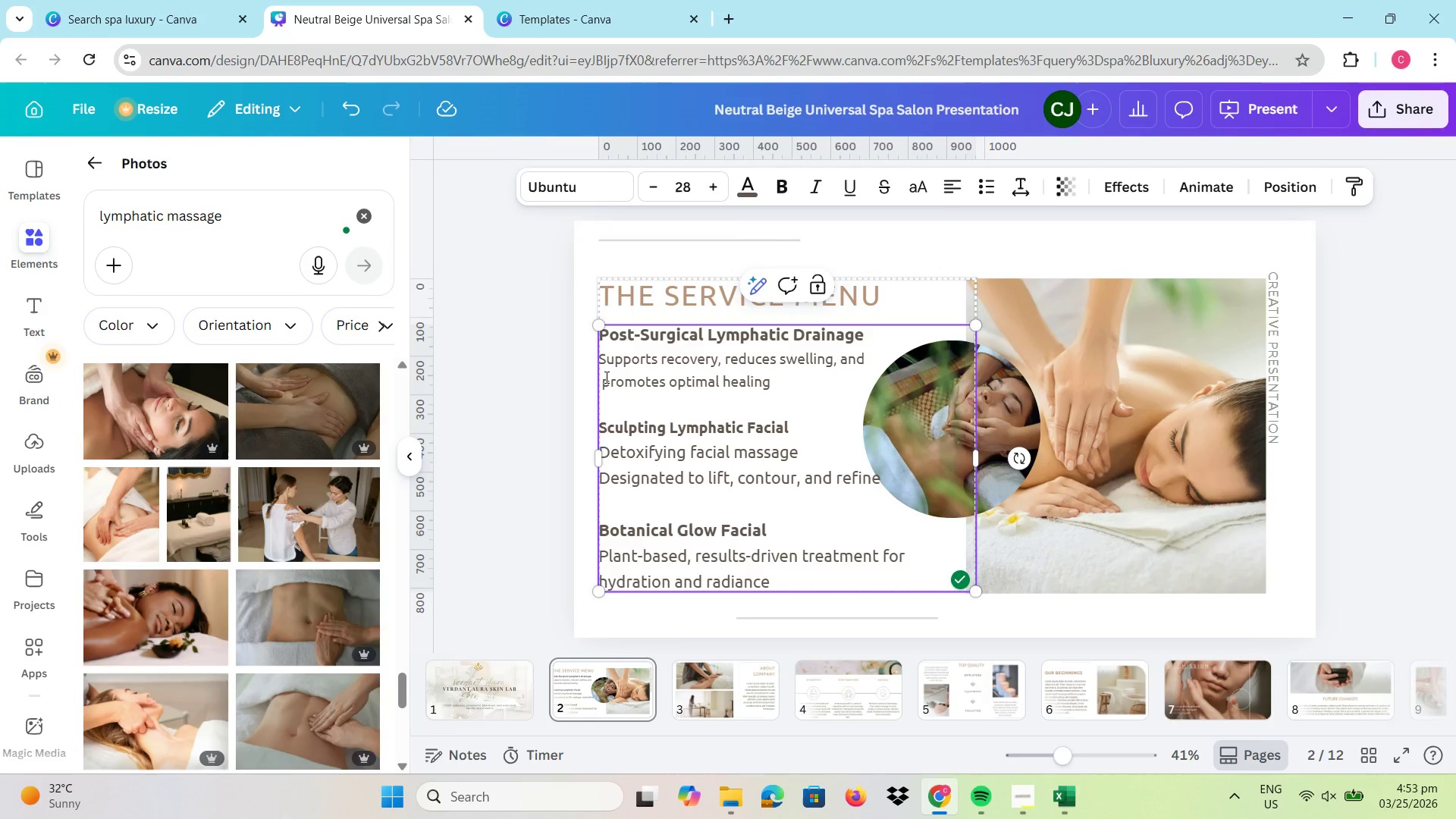 
key(Backspace)
 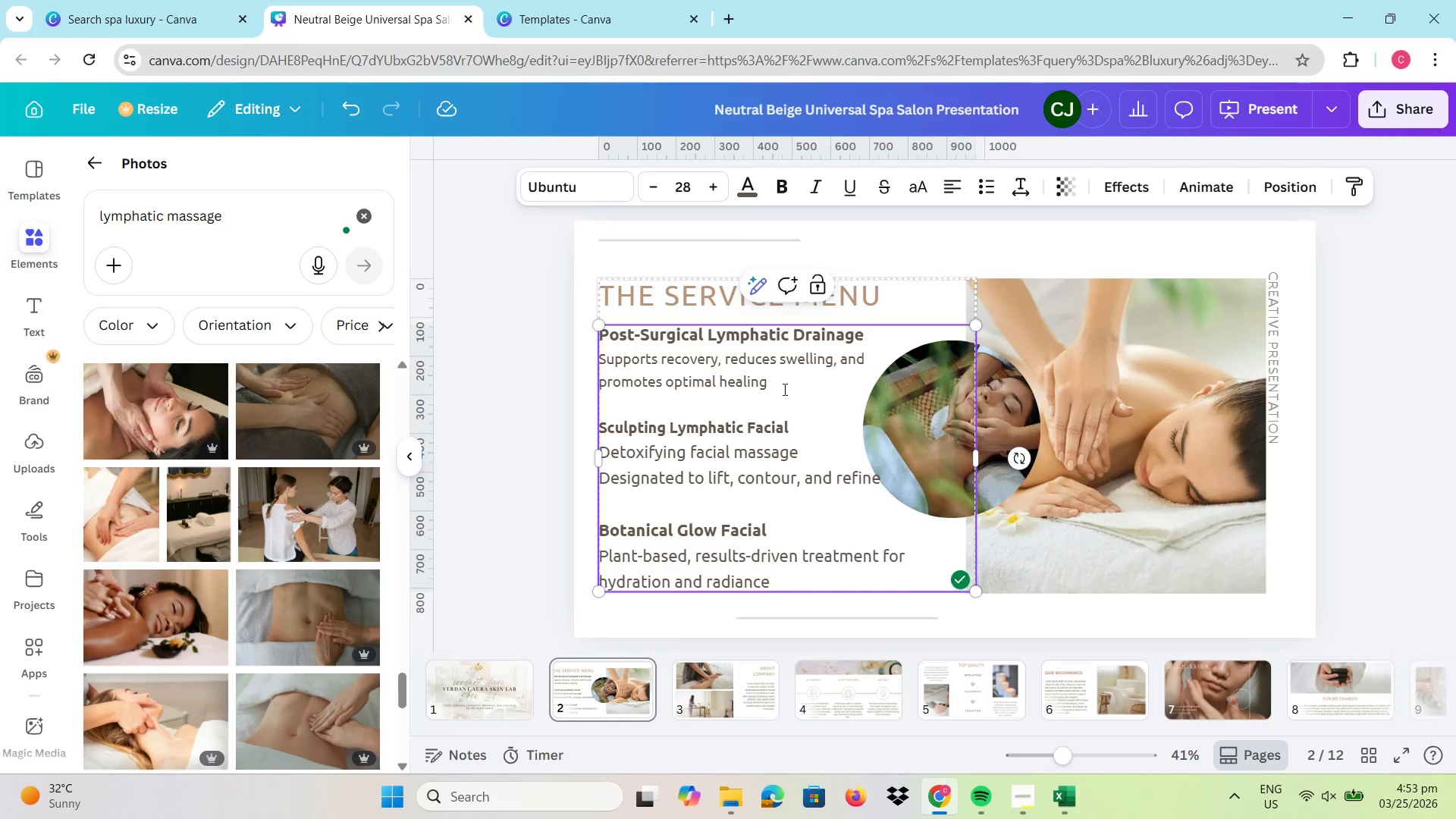 
left_click_drag(start_coordinate=[779, 388], to_coordinate=[601, 363])
 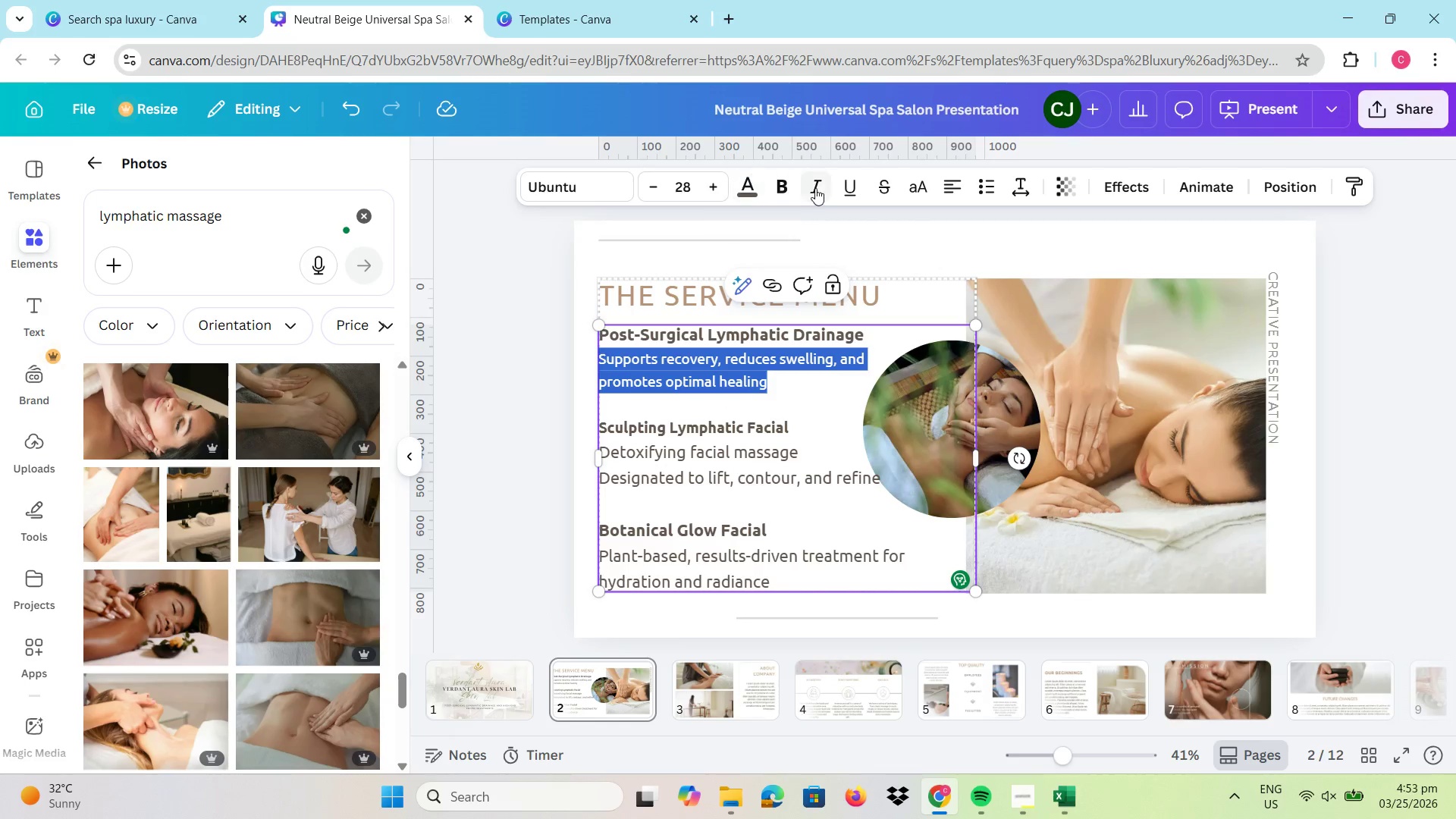 
left_click([816, 188])
 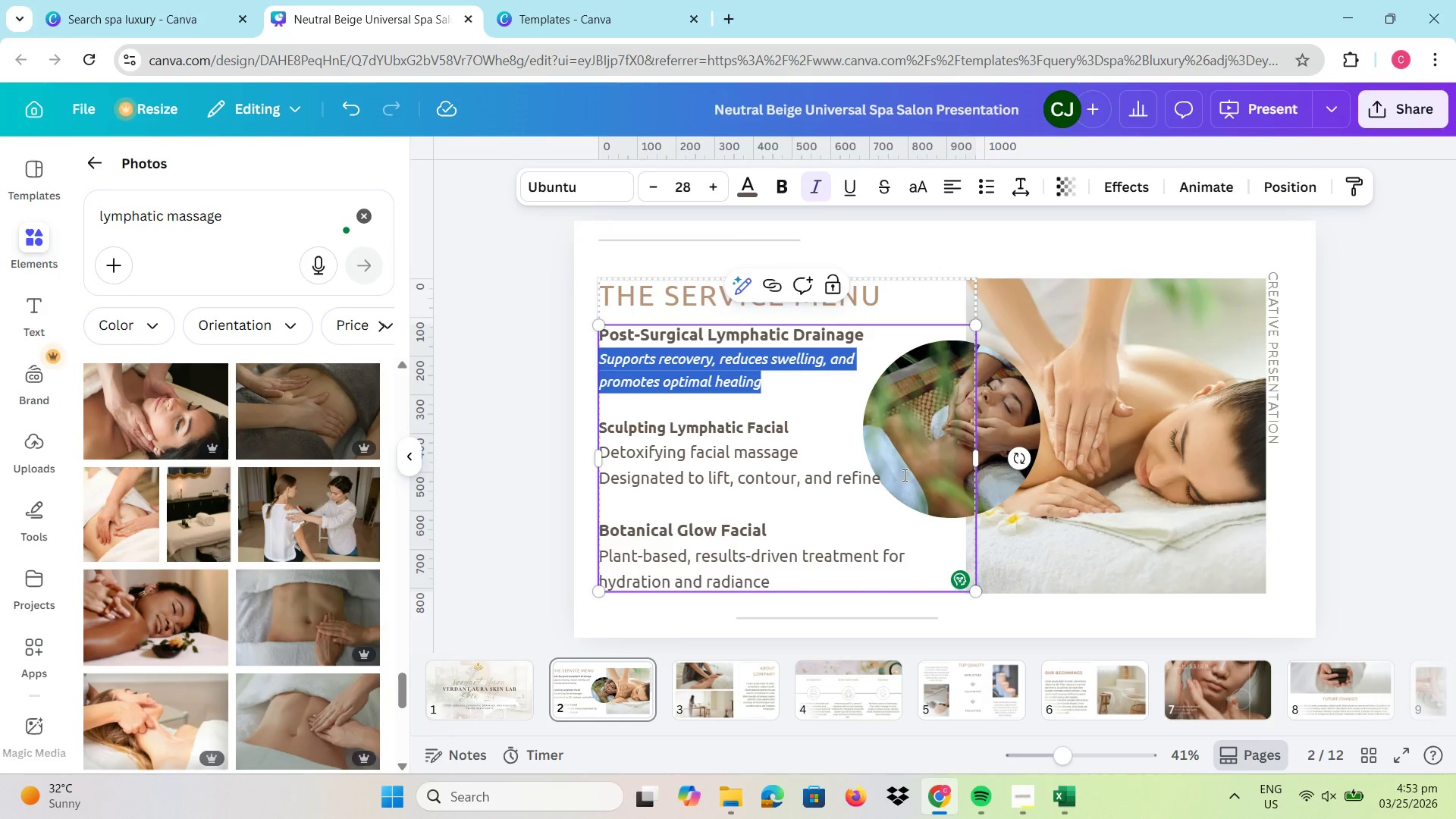 
left_click_drag(start_coordinate=[892, 480], to_coordinate=[599, 453])
 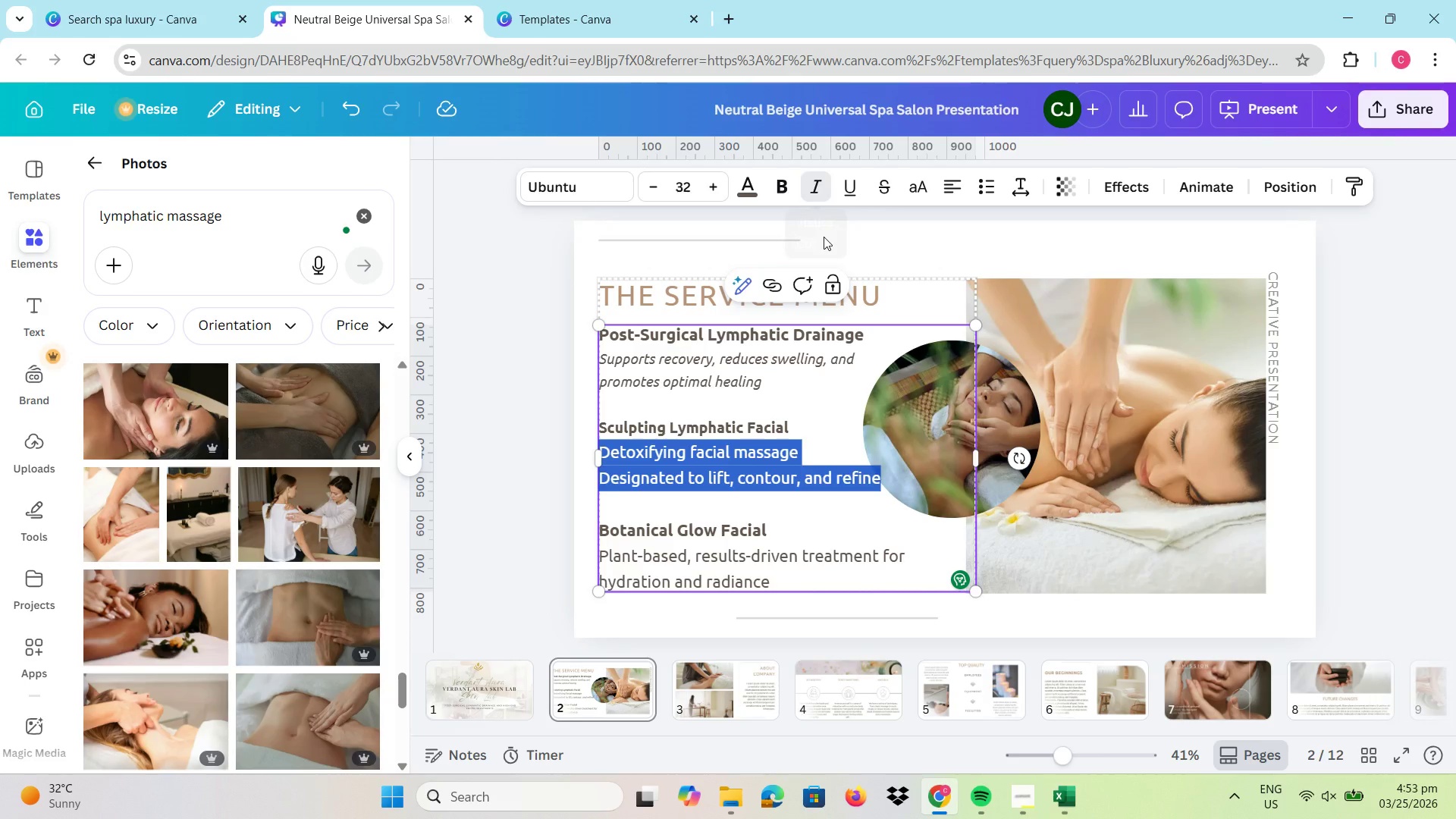 
double_click([805, 368])
 